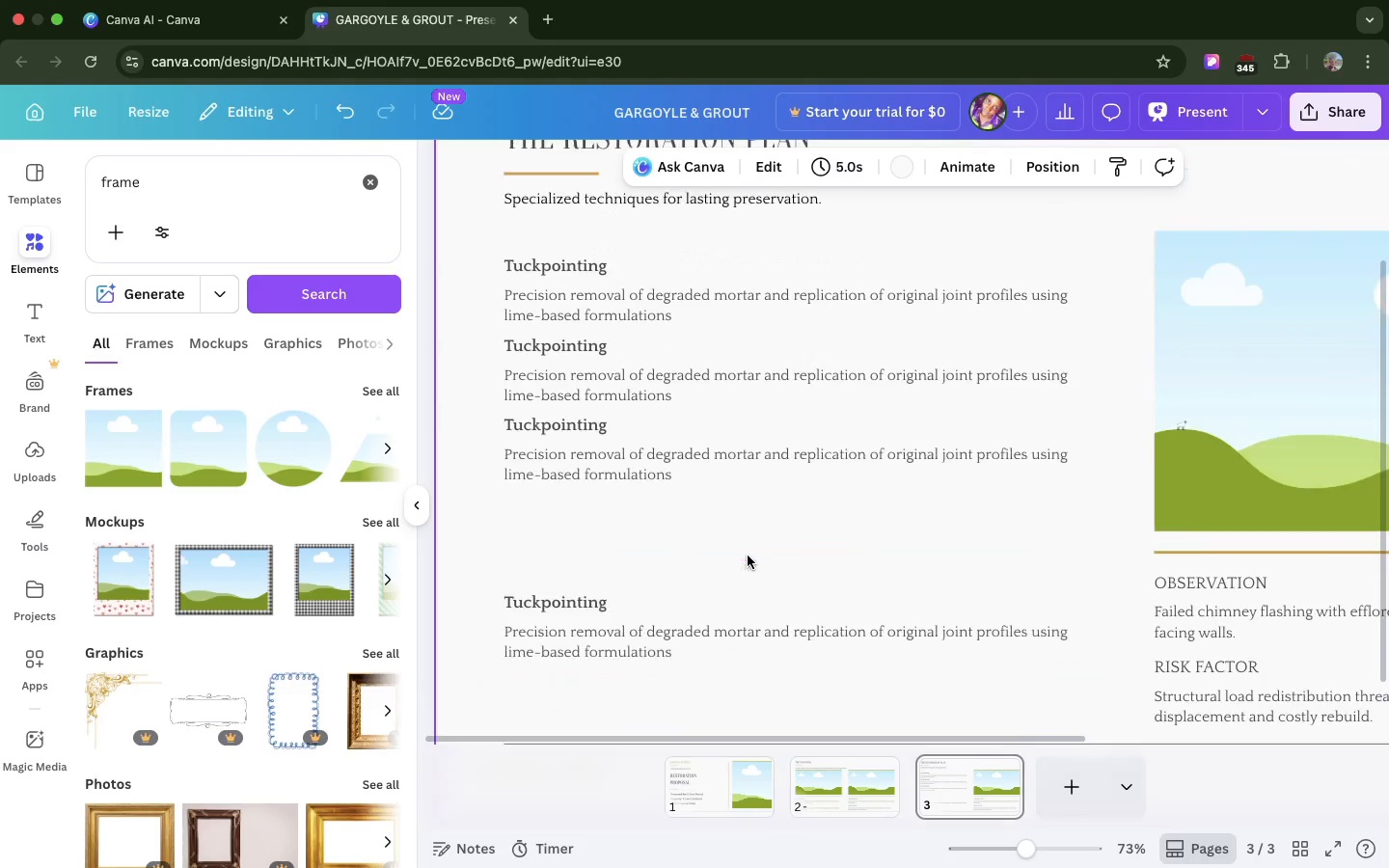 
scroll: coordinate [748, 556], scroll_direction: up, amount: 17.0
 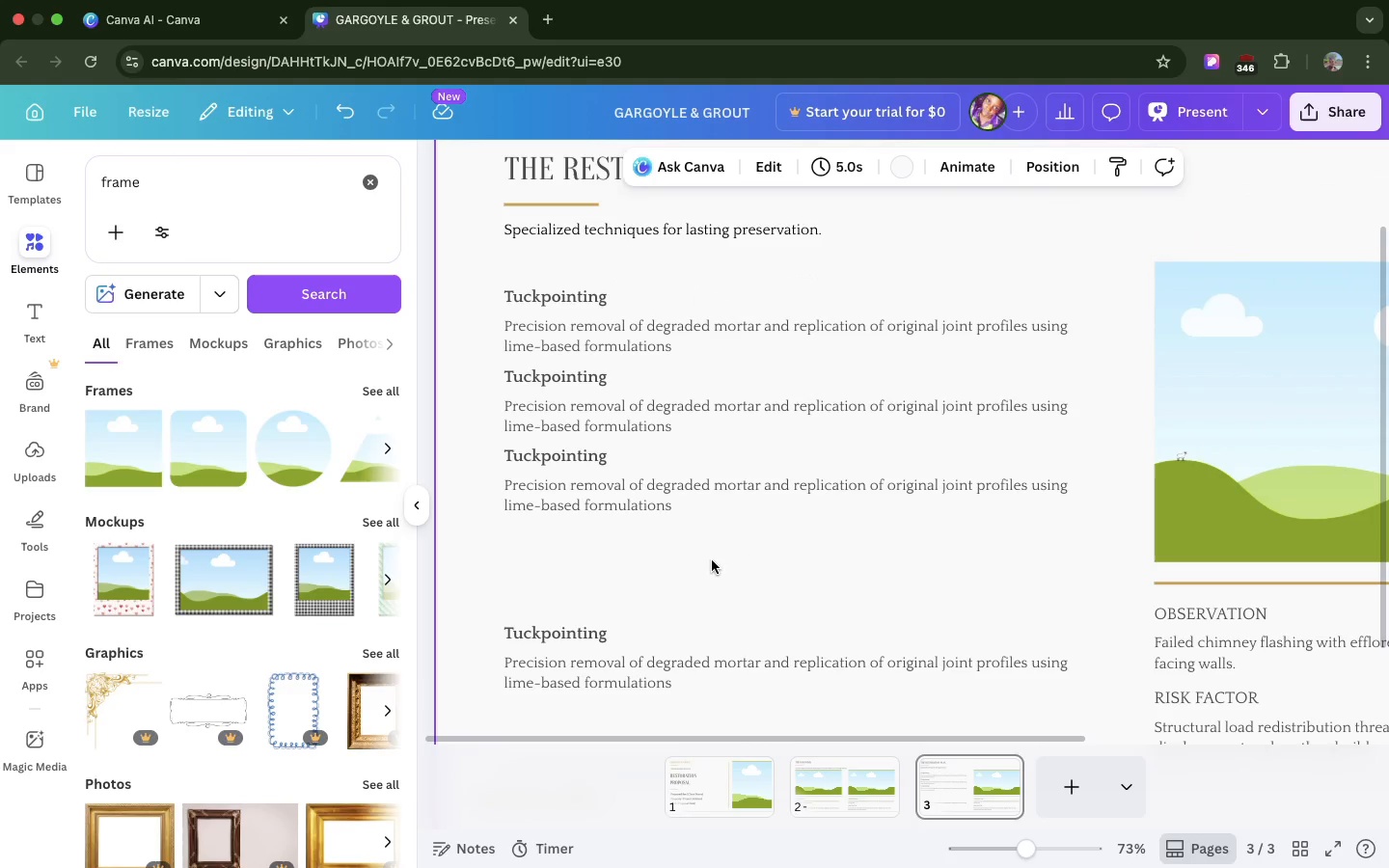 
left_click_drag(start_coordinate=[713, 561], to_coordinate=[502, 450])
 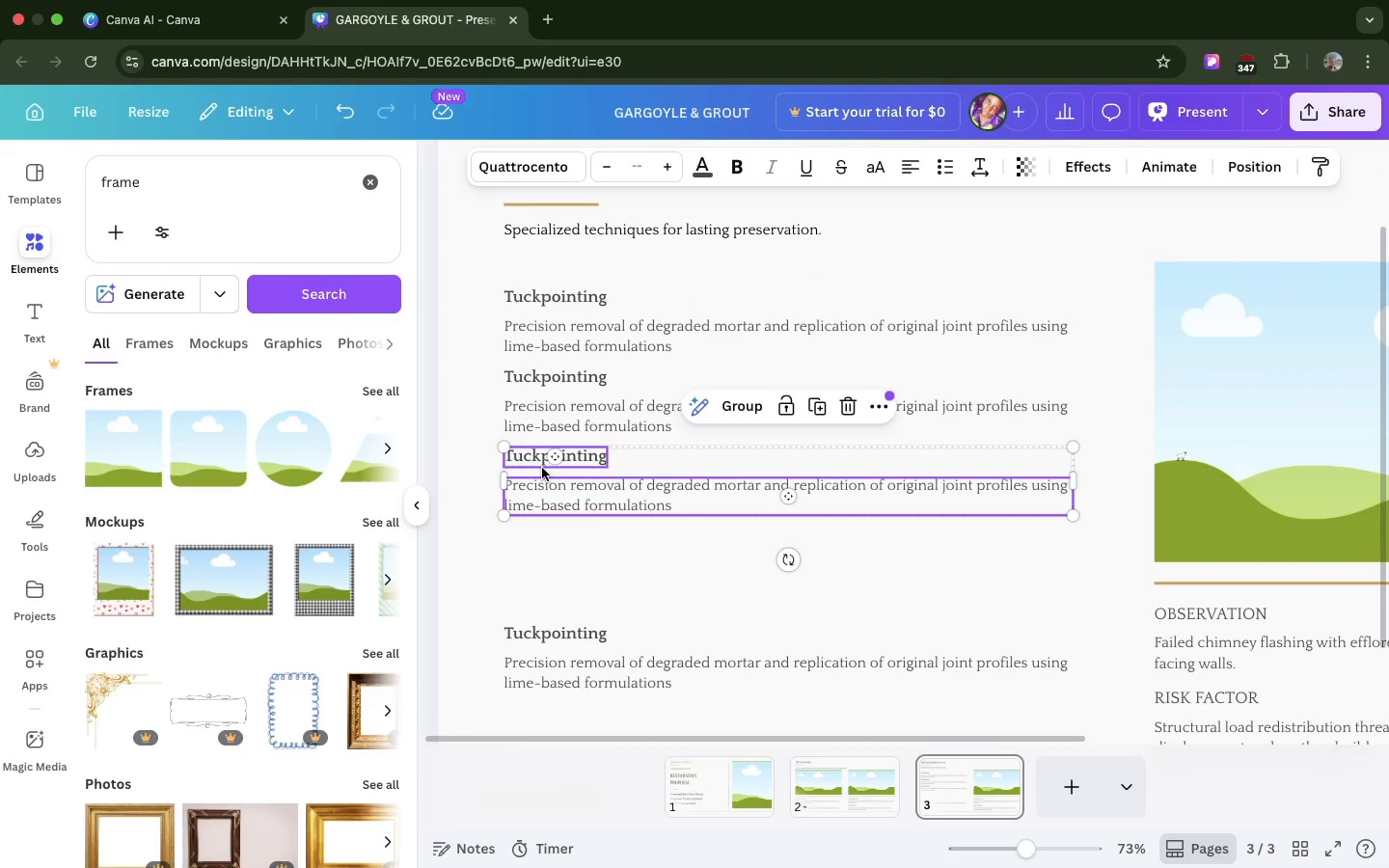 
left_click_drag(start_coordinate=[542, 468], to_coordinate=[547, 536])
 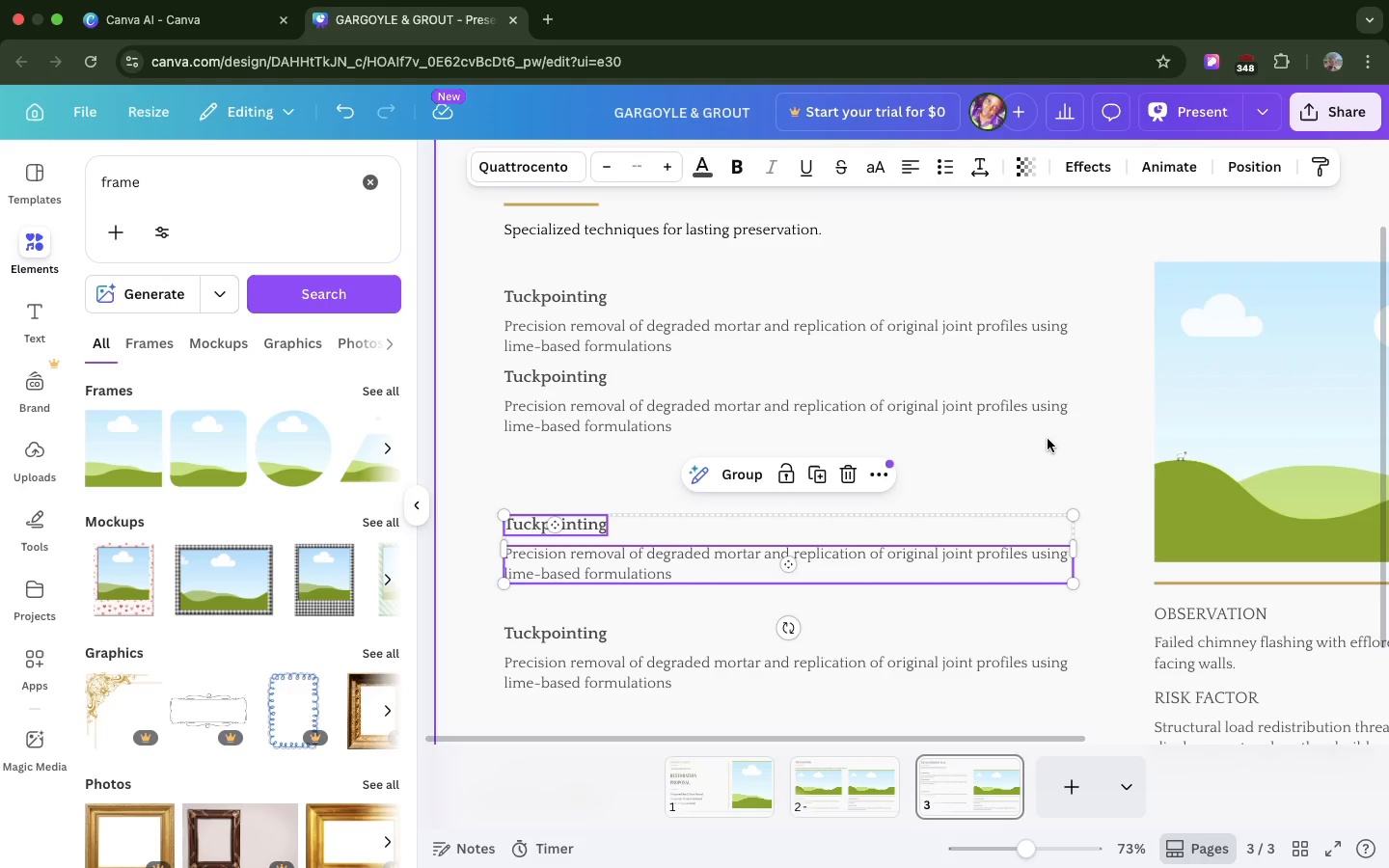 
left_click_drag(start_coordinate=[1048, 439], to_coordinate=[506, 362])
 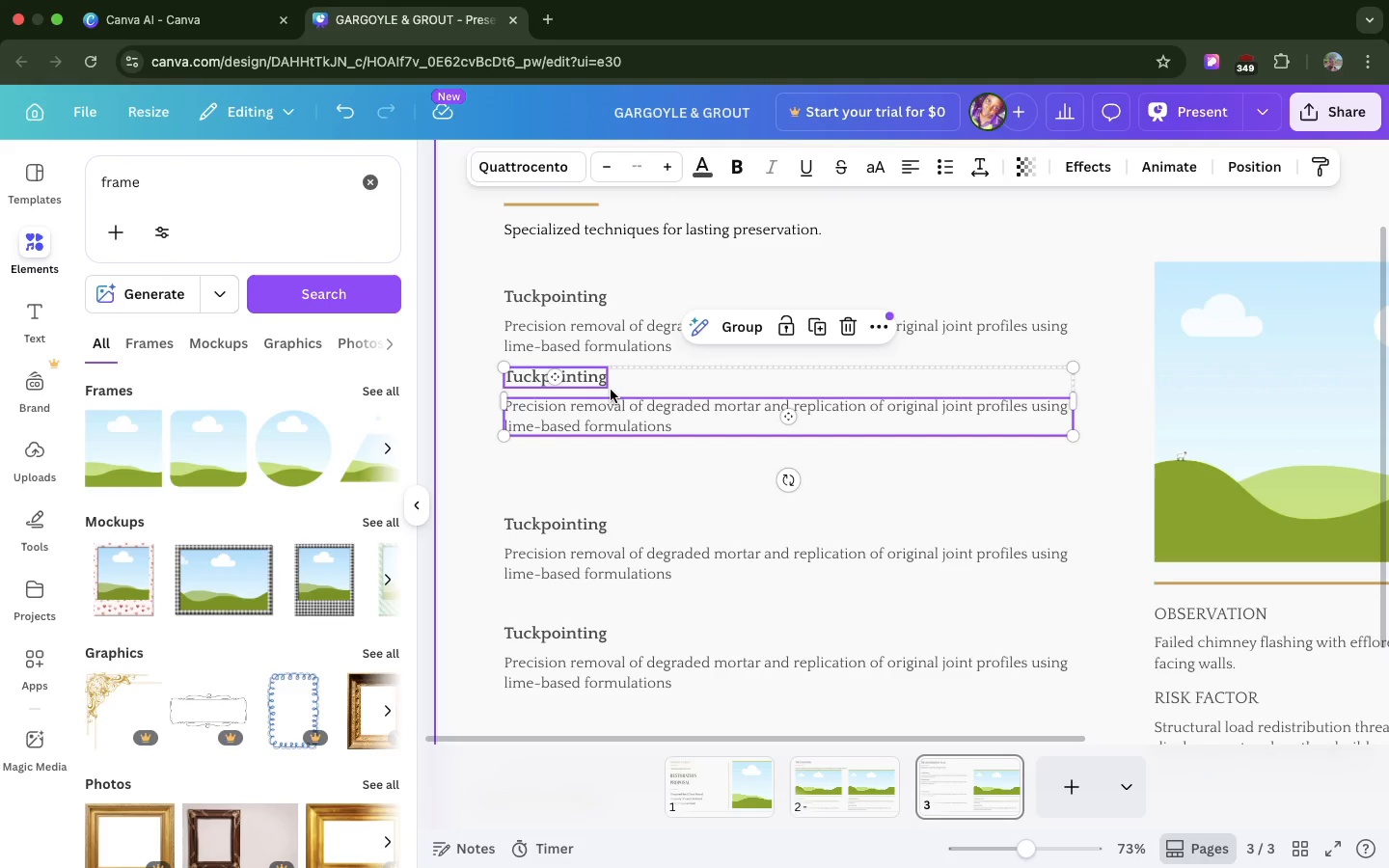 
left_click_drag(start_coordinate=[611, 390], to_coordinate=[612, 425])
 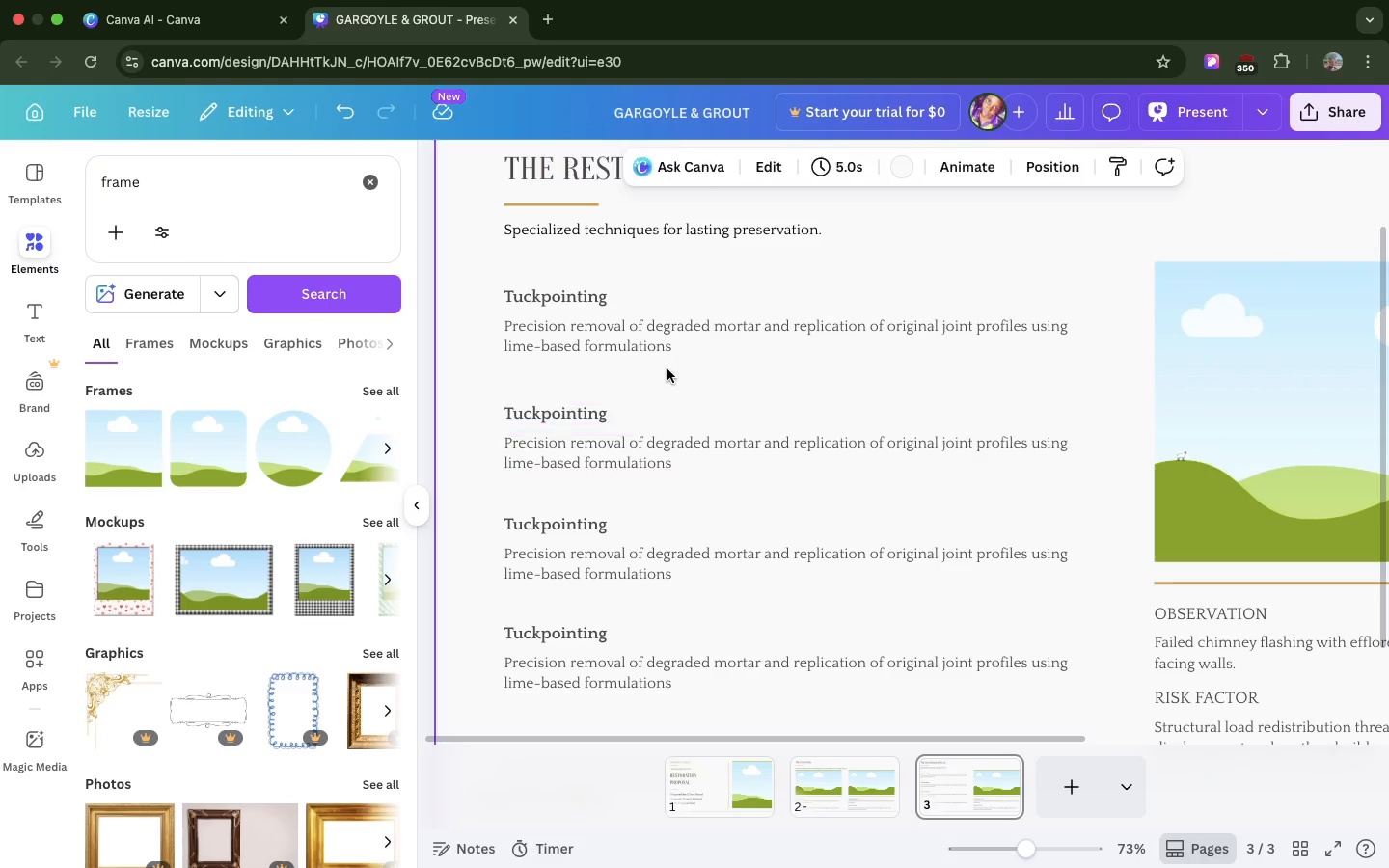 
left_click([667, 369])
 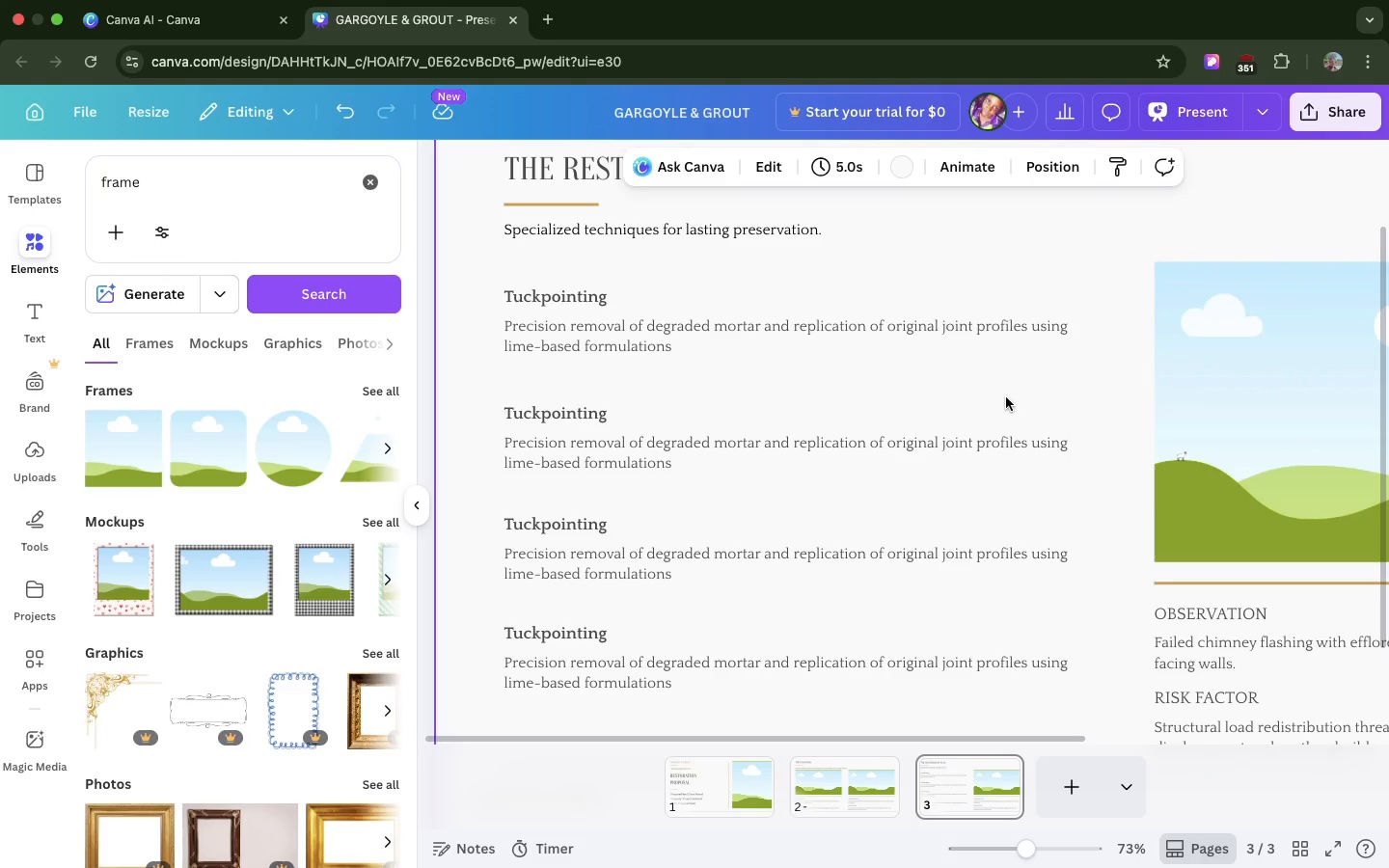 
left_click_drag(start_coordinate=[1006, 397], to_coordinate=[486, 296])
 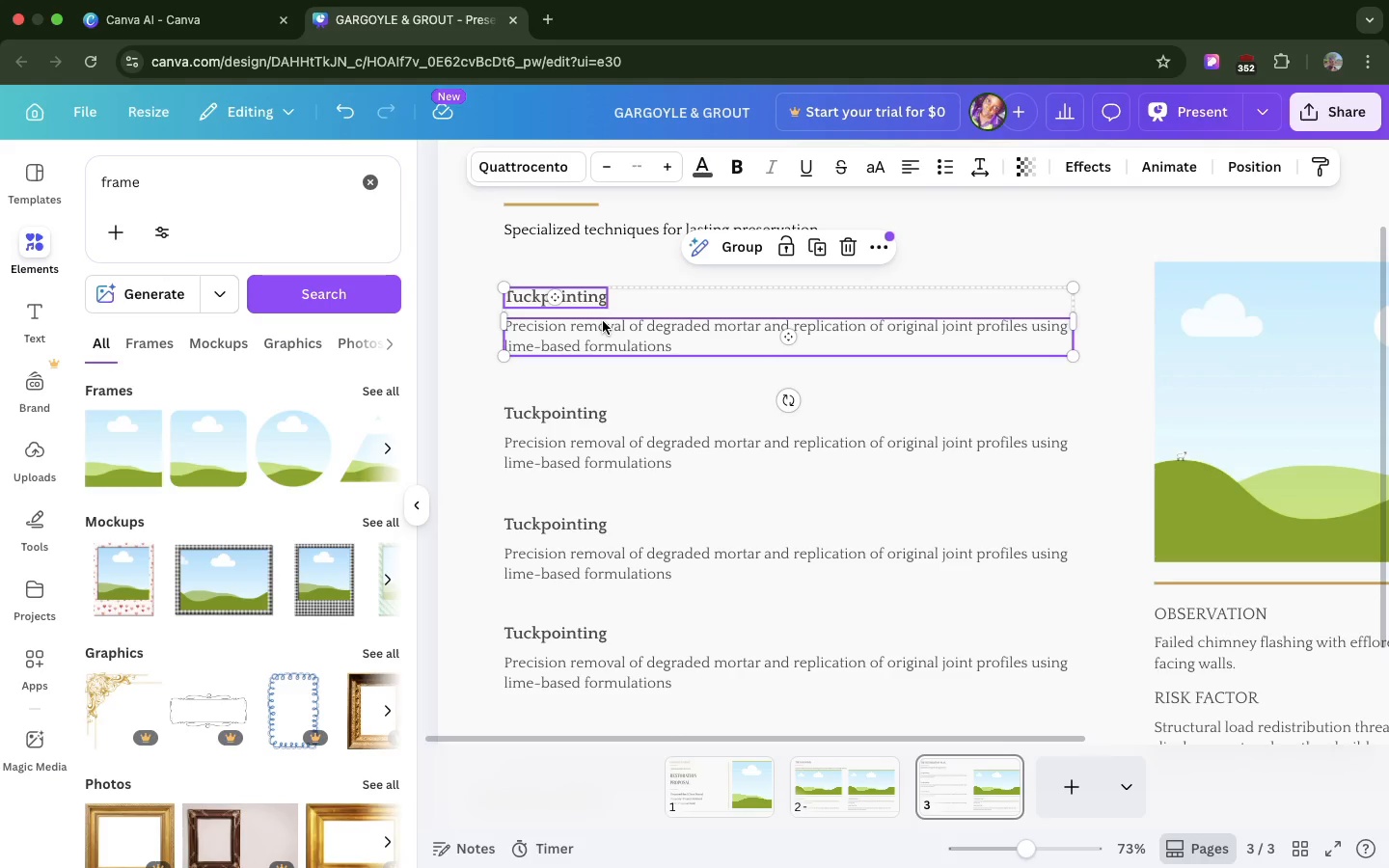 
left_click_drag(start_coordinate=[603, 321], to_coordinate=[606, 331])
 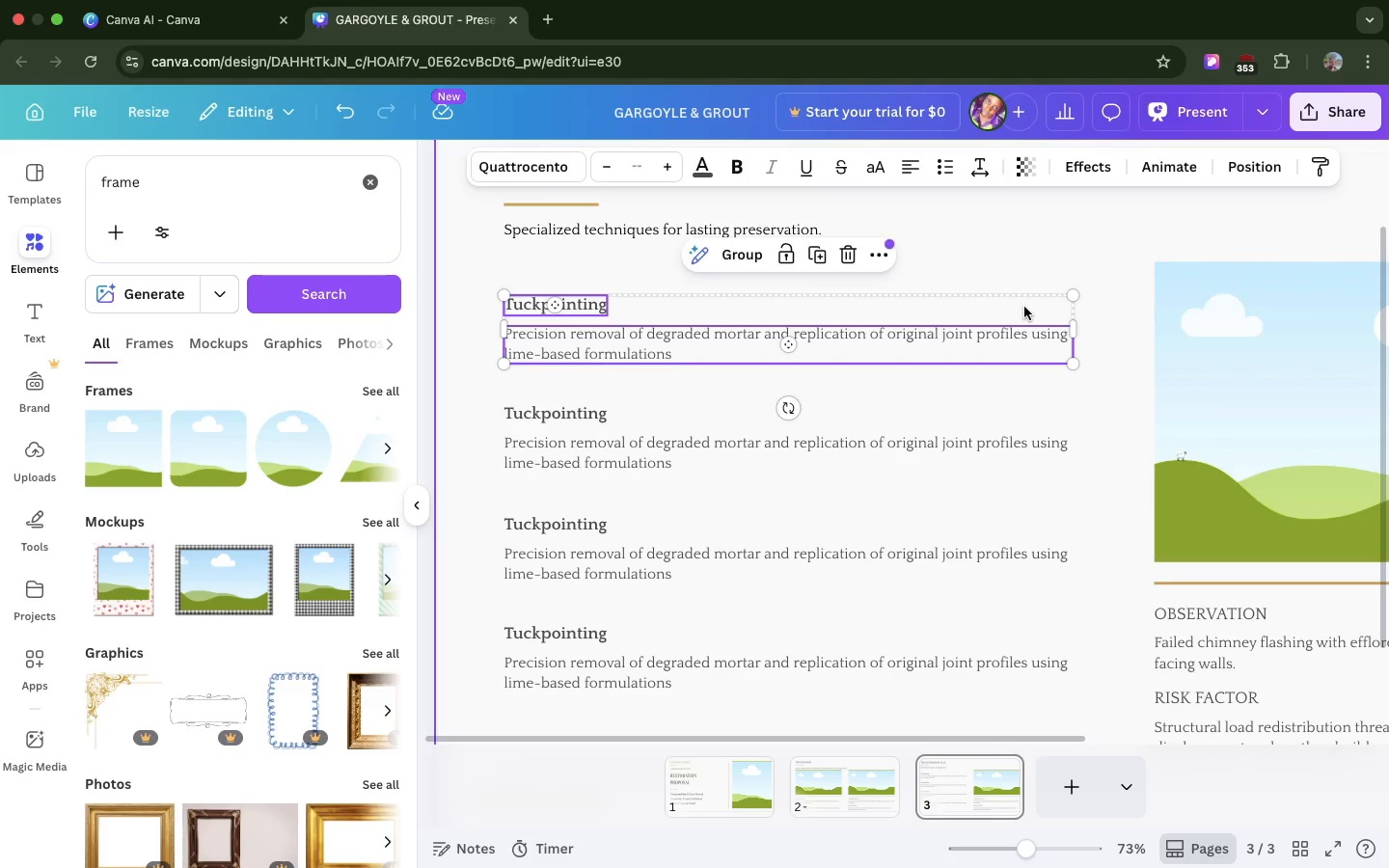 
wait(9.66)
 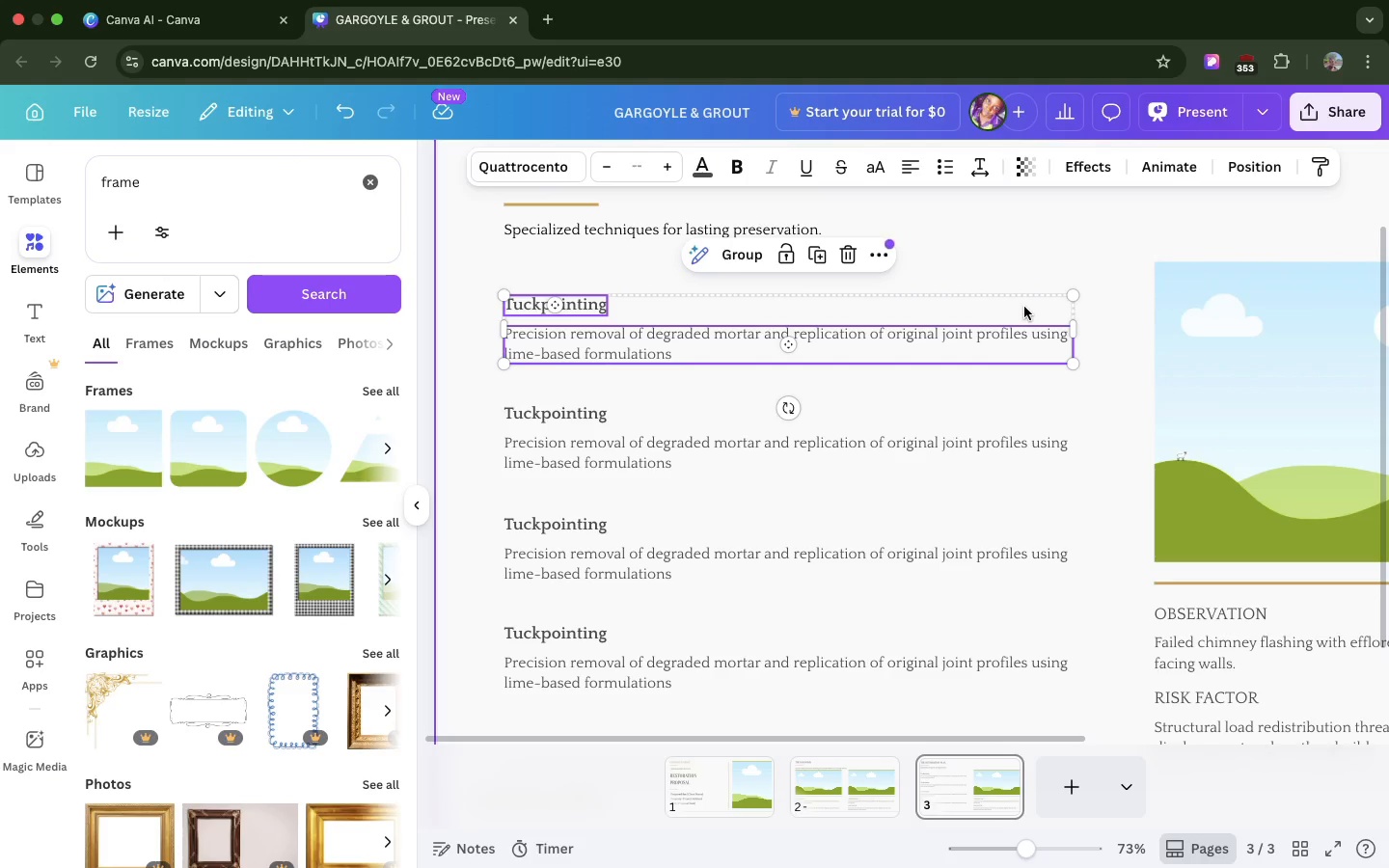 
double_click([585, 412])
 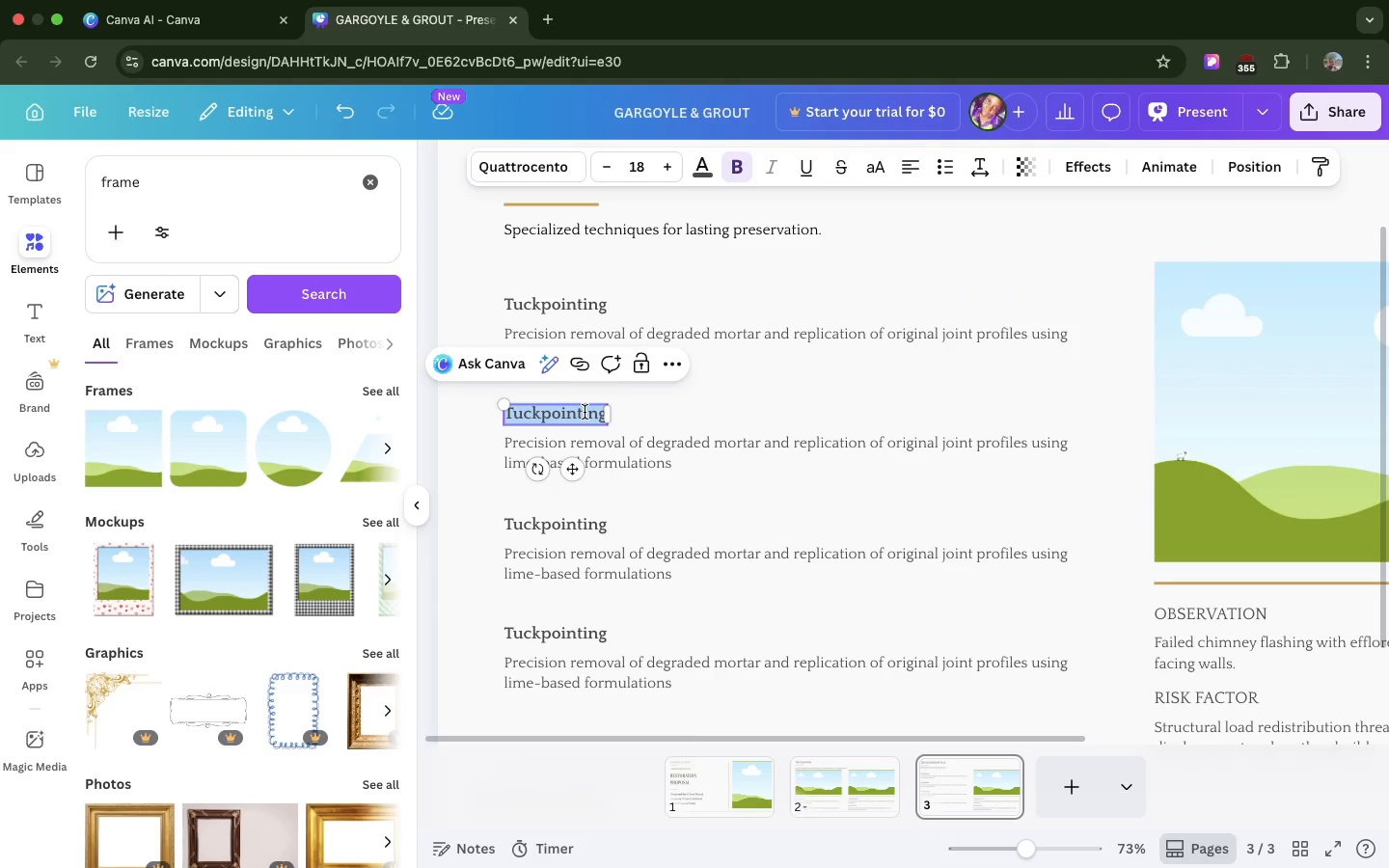 
key(Meta+CommandLeft)
 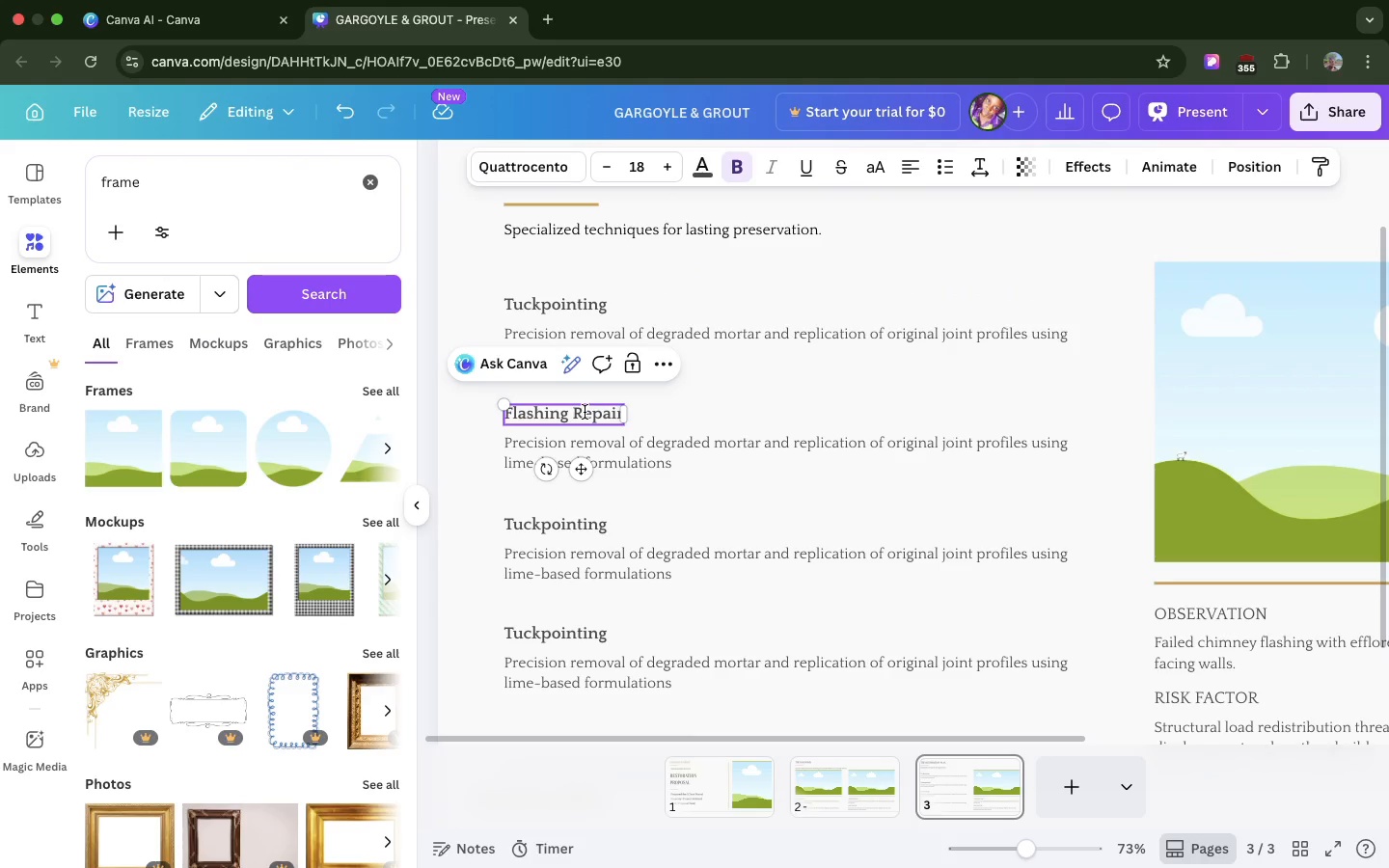 
key(Meta+V)
 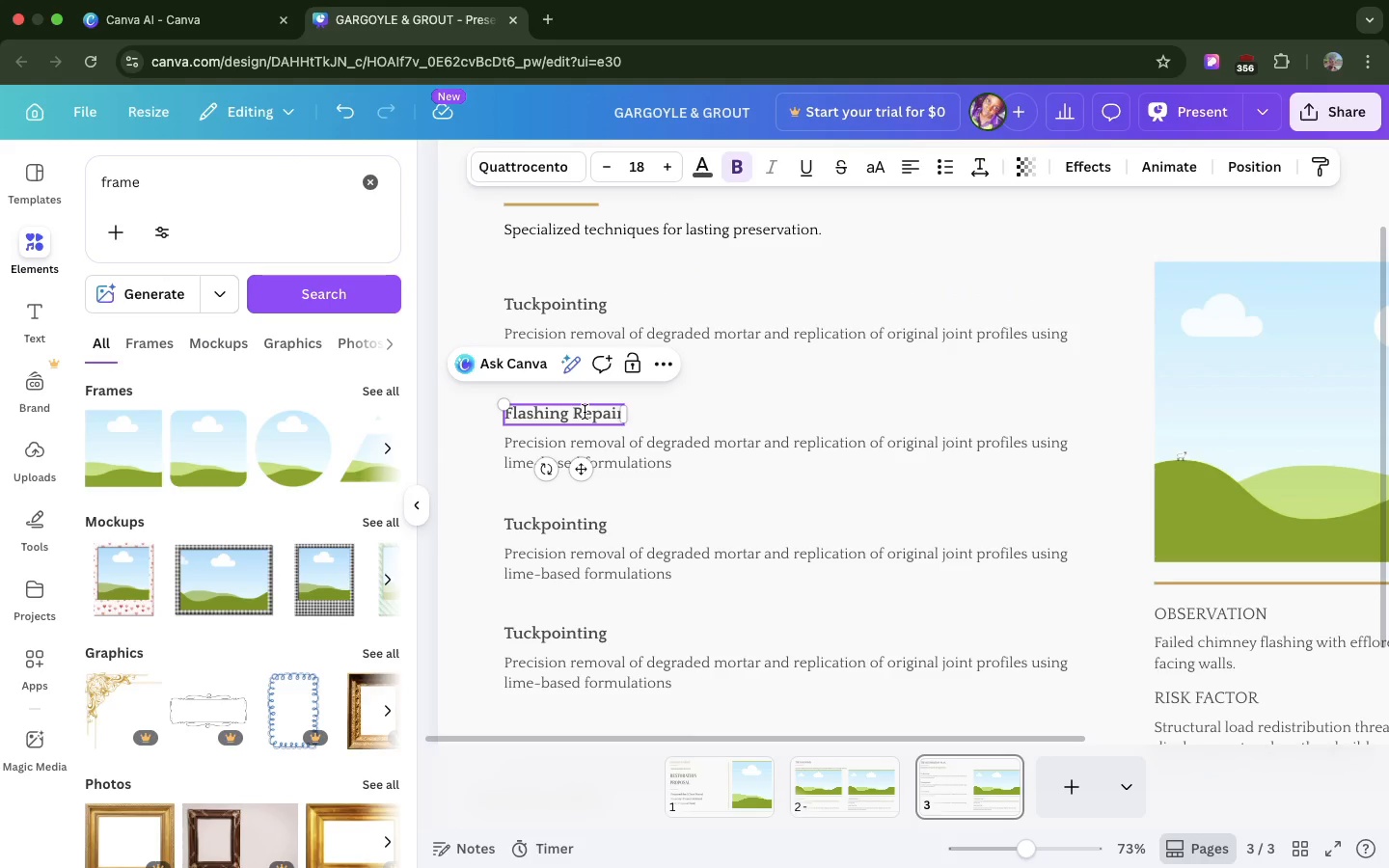 
wait(11.57)
 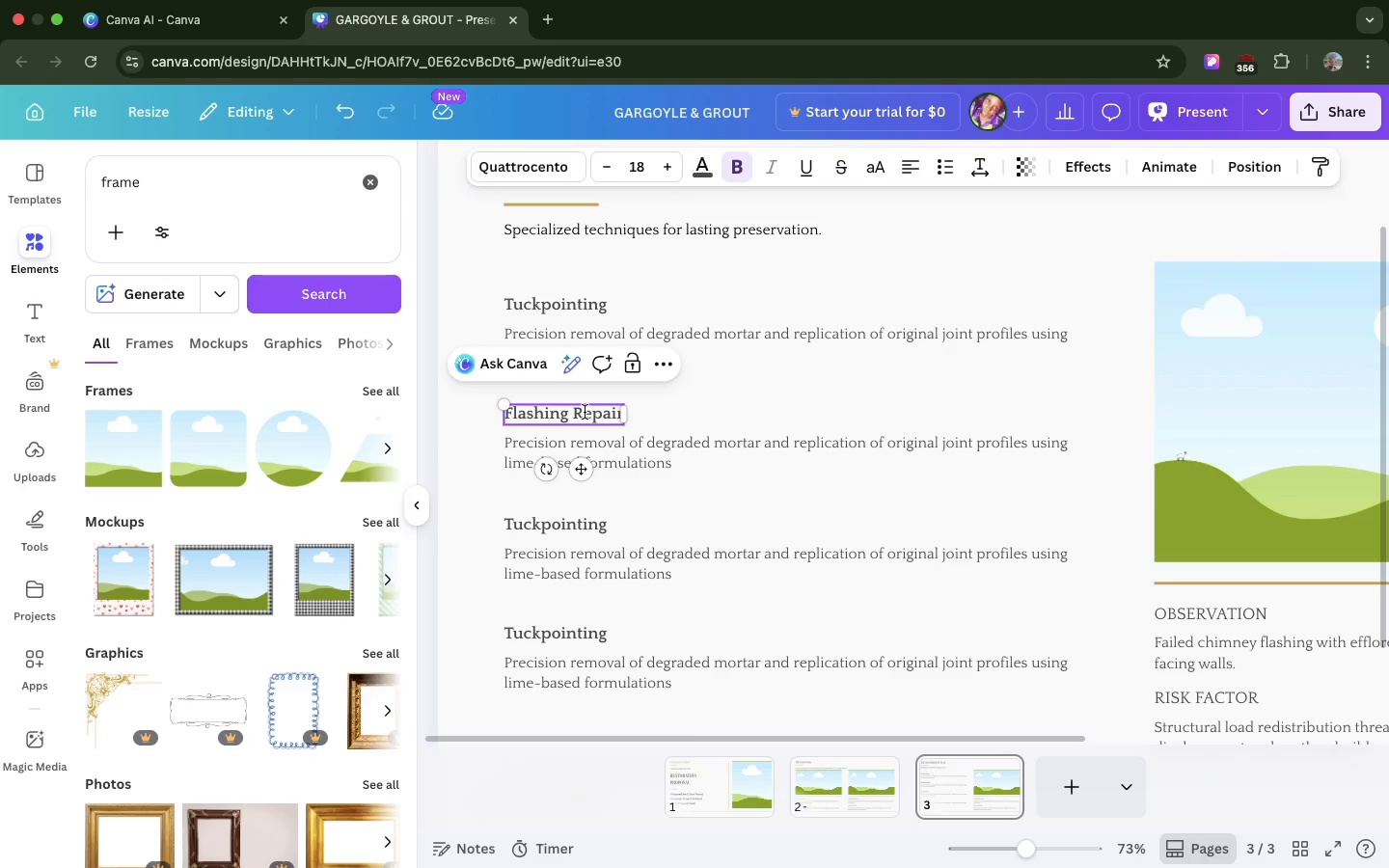 
double_click([640, 452])
 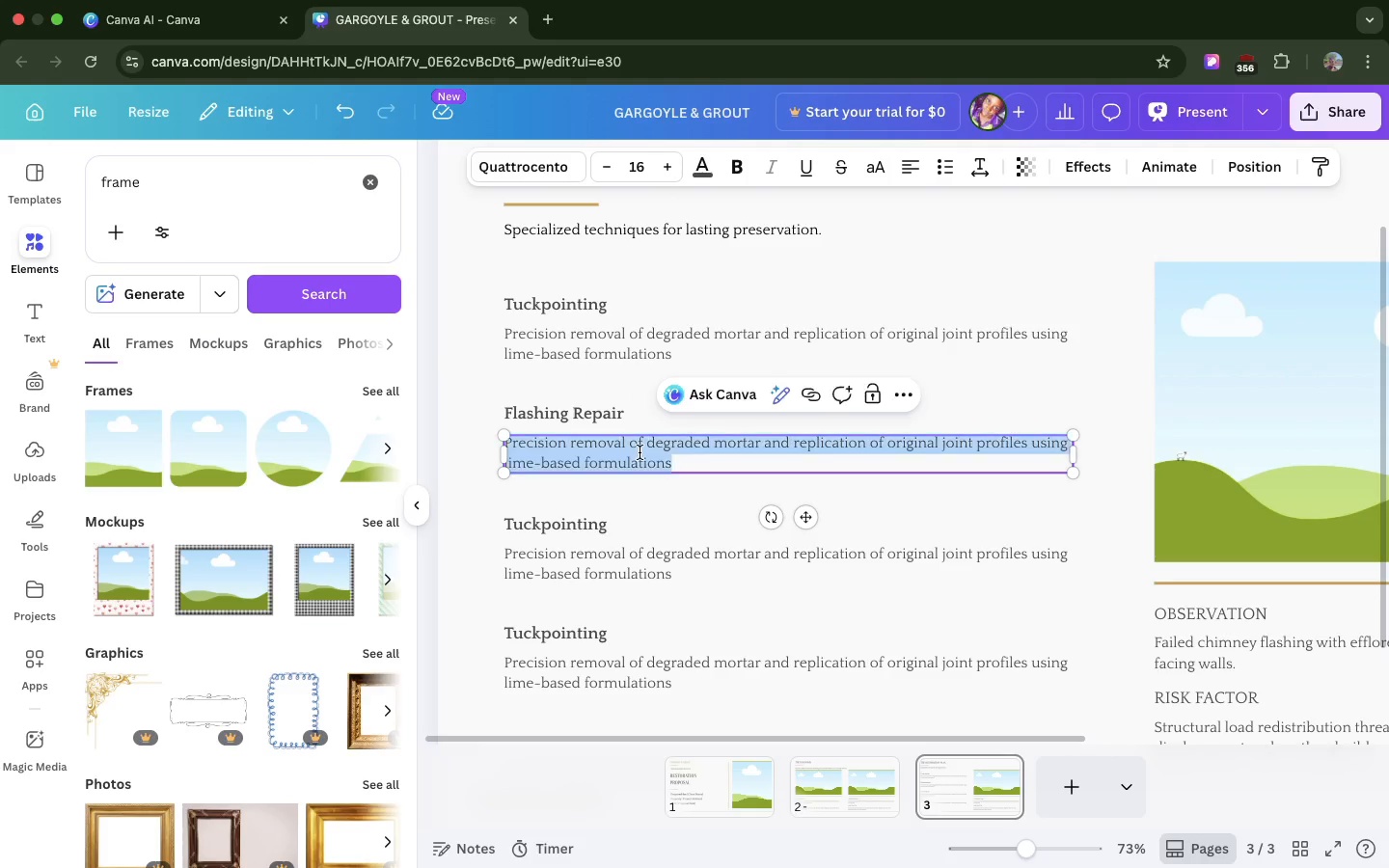 
triple_click([640, 452])
 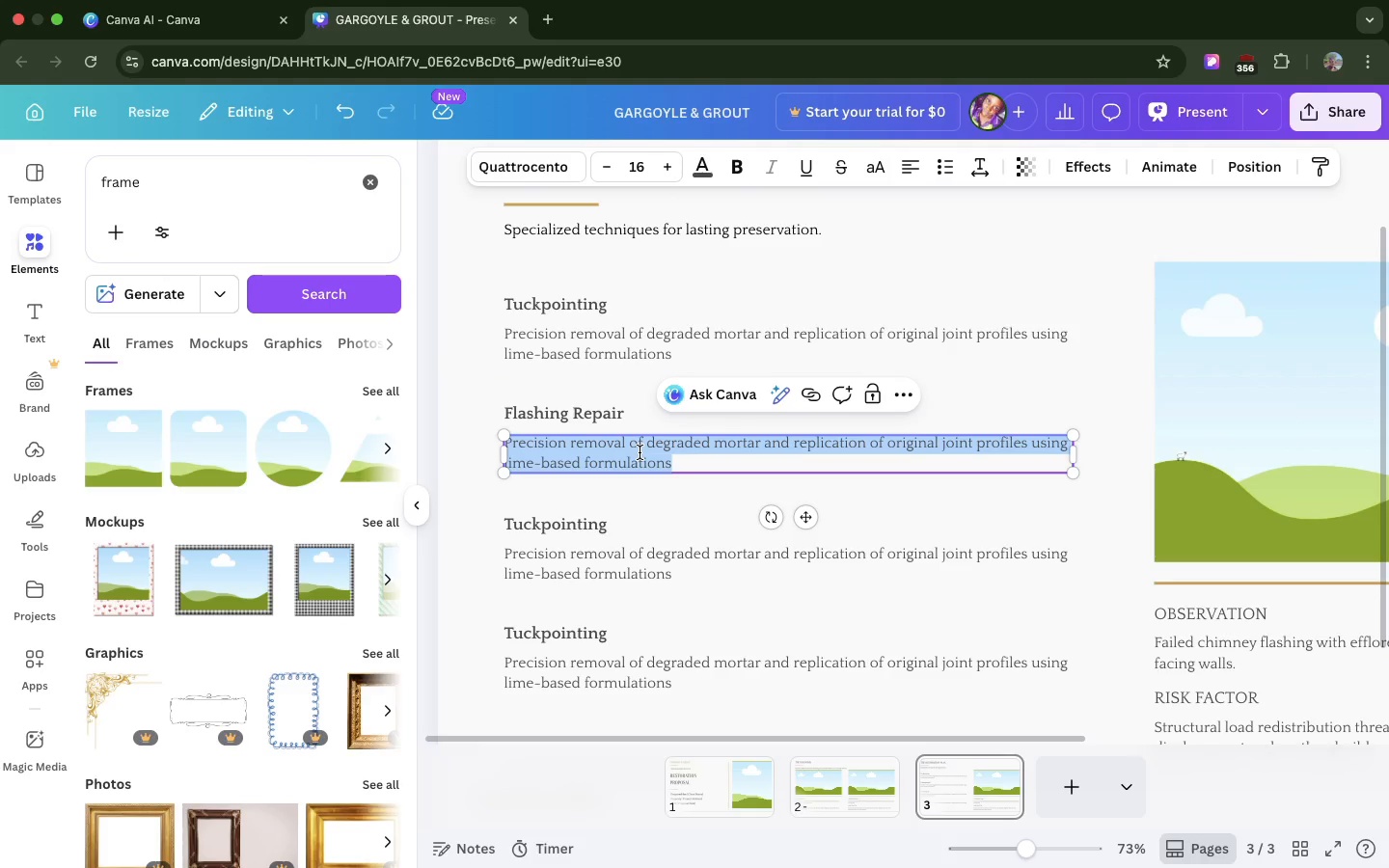 
key(Meta+V)
 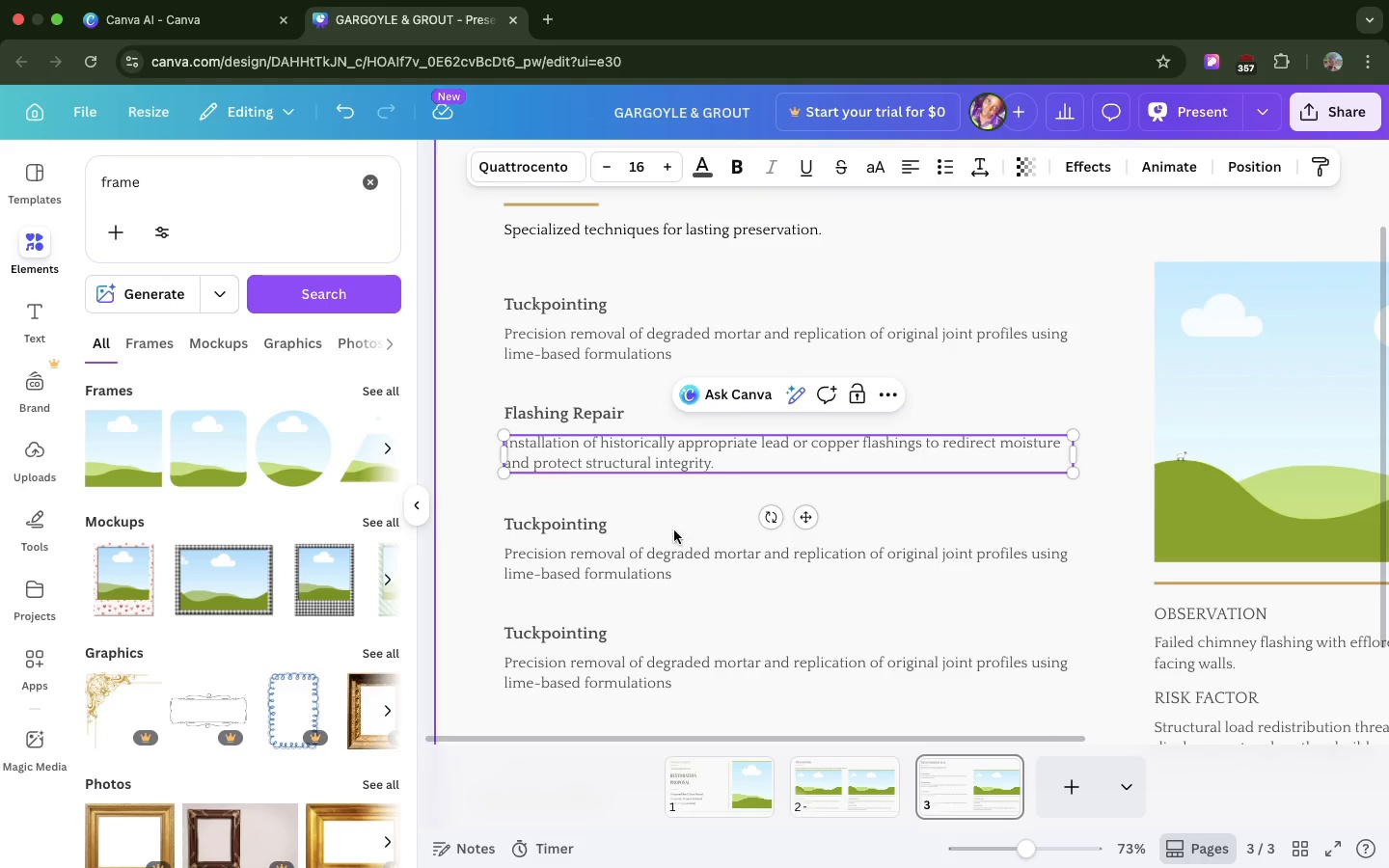 
left_click([640, 525])
 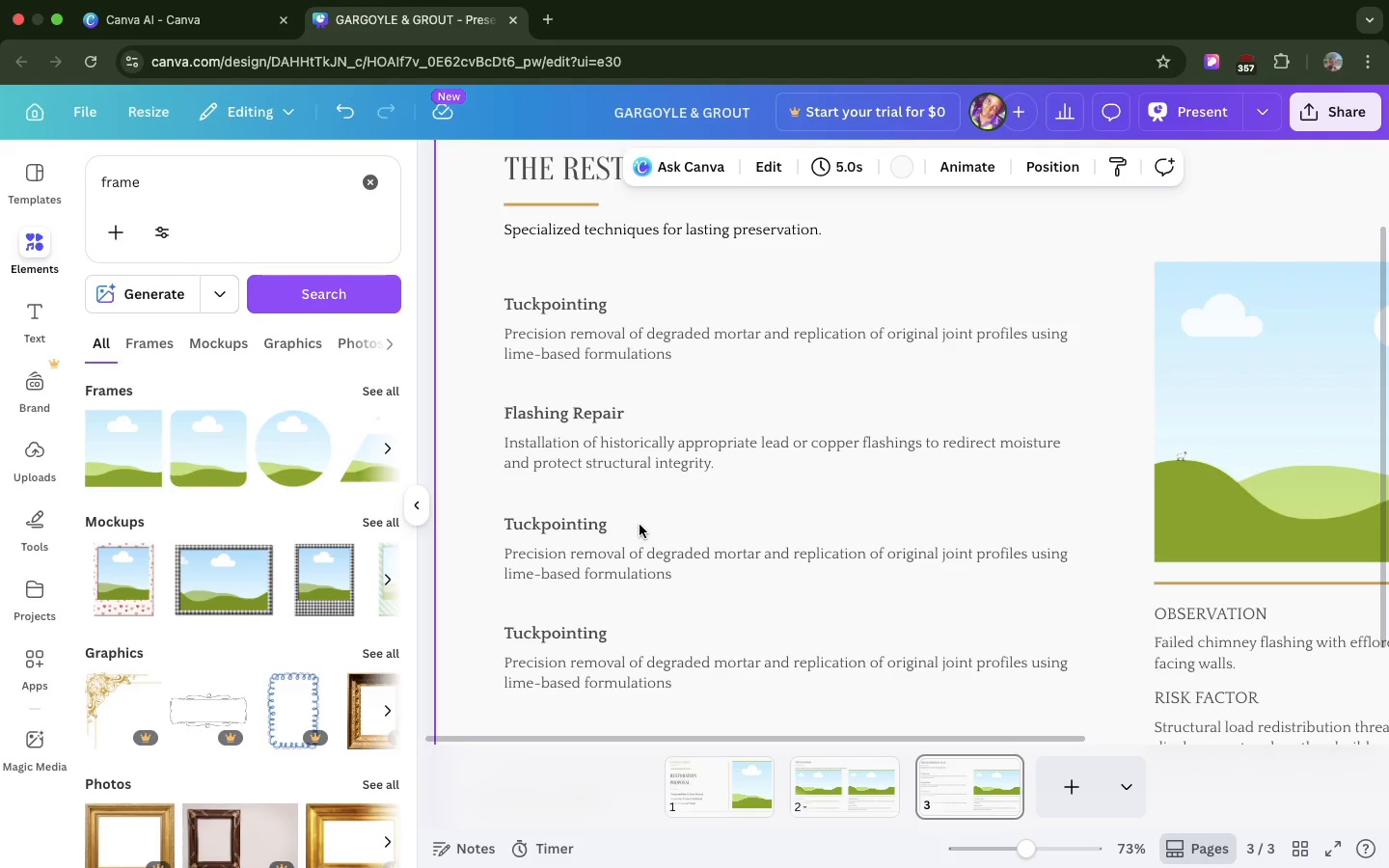 
left_click([640, 525])
 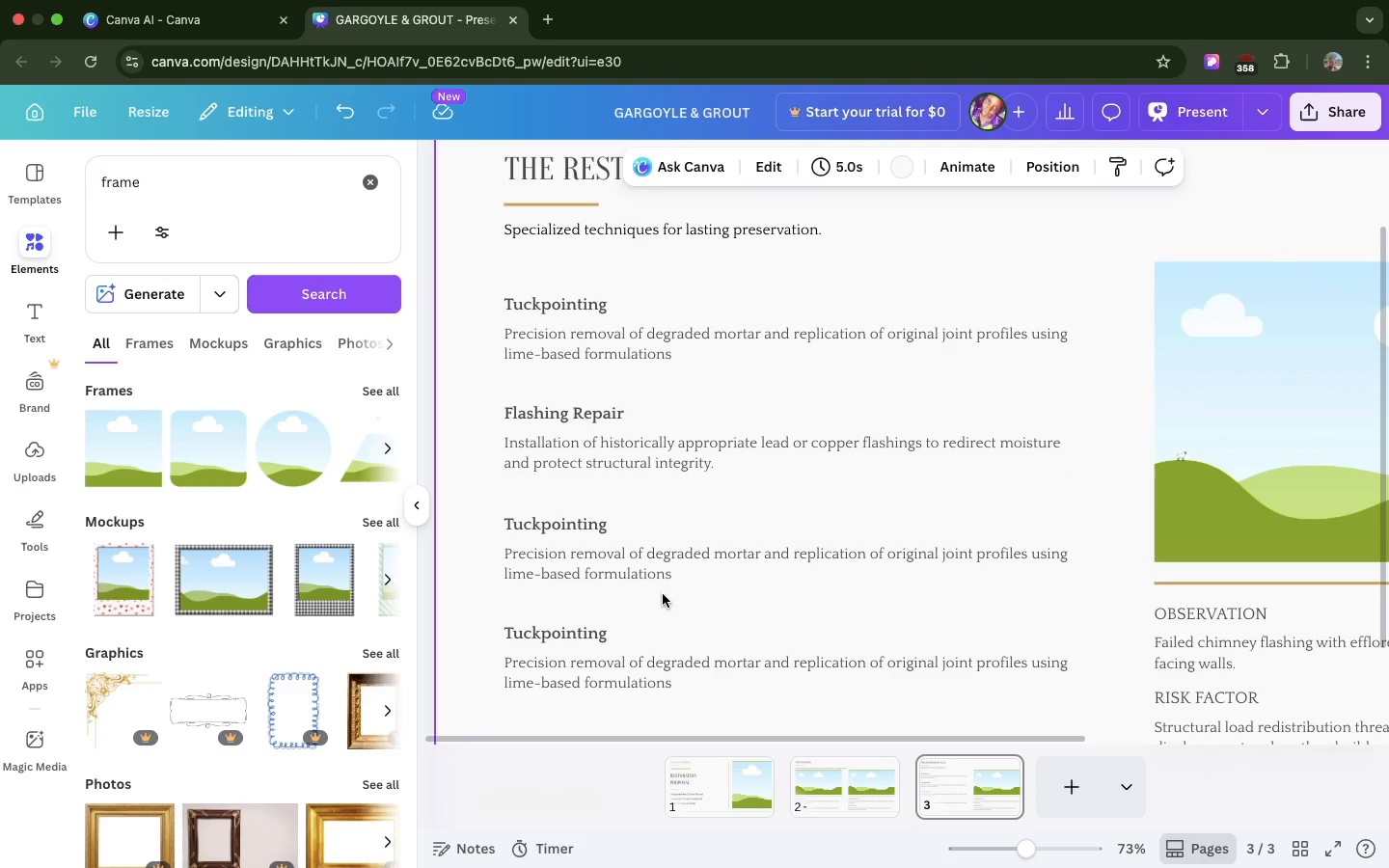 
wait(7.7)
 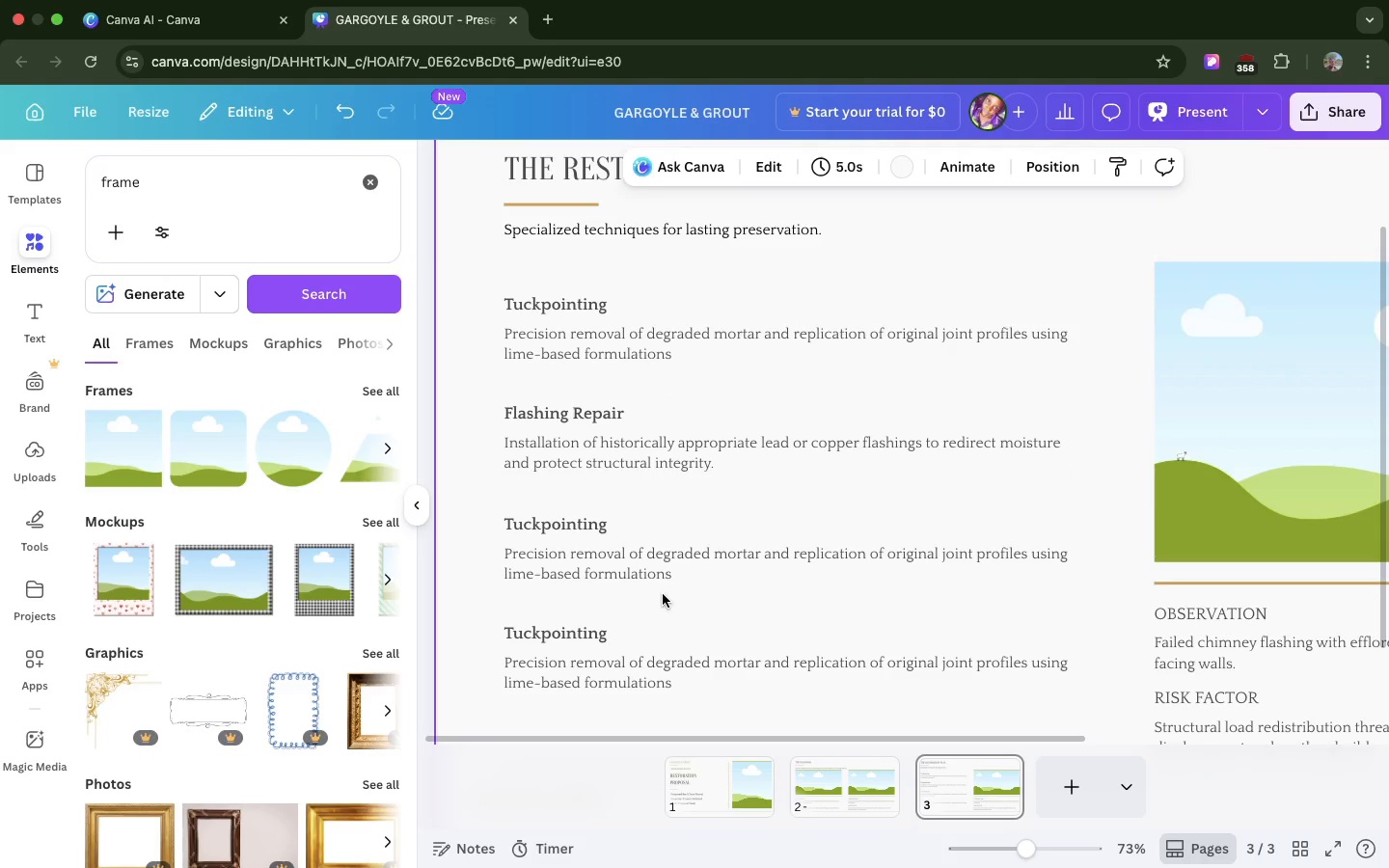 
double_click([584, 521])
 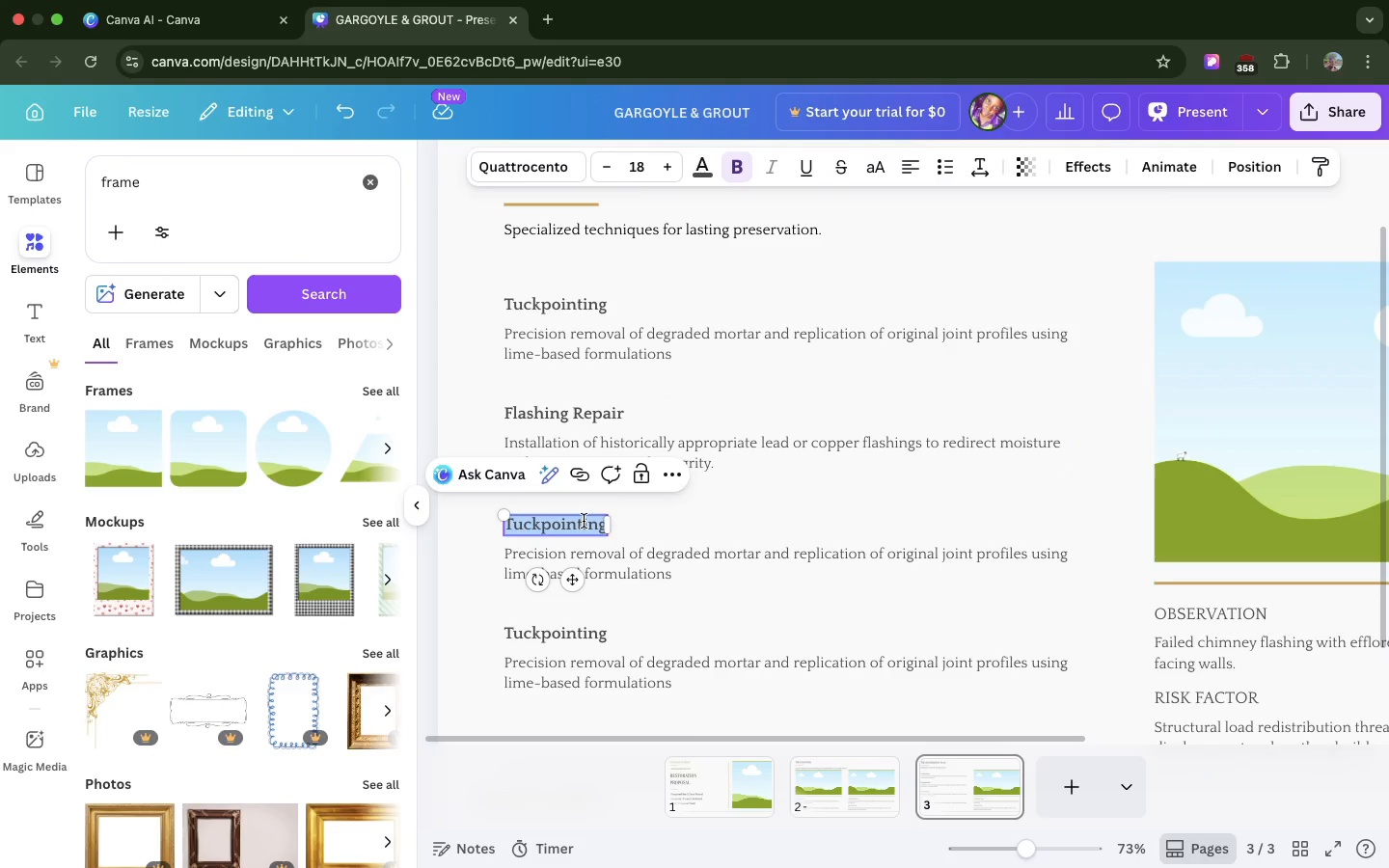 
triple_click([584, 521])
 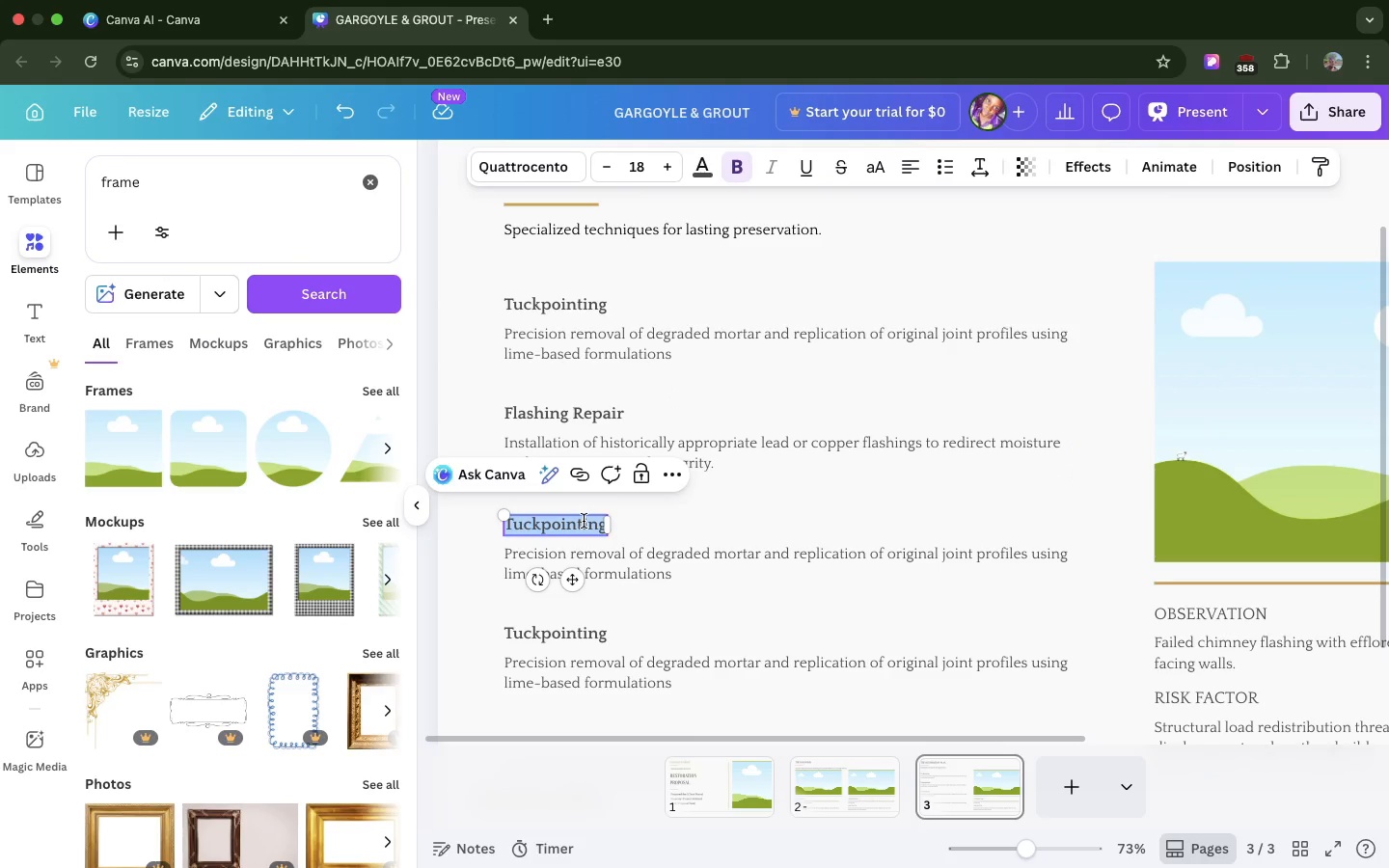 
triple_click([584, 521])
 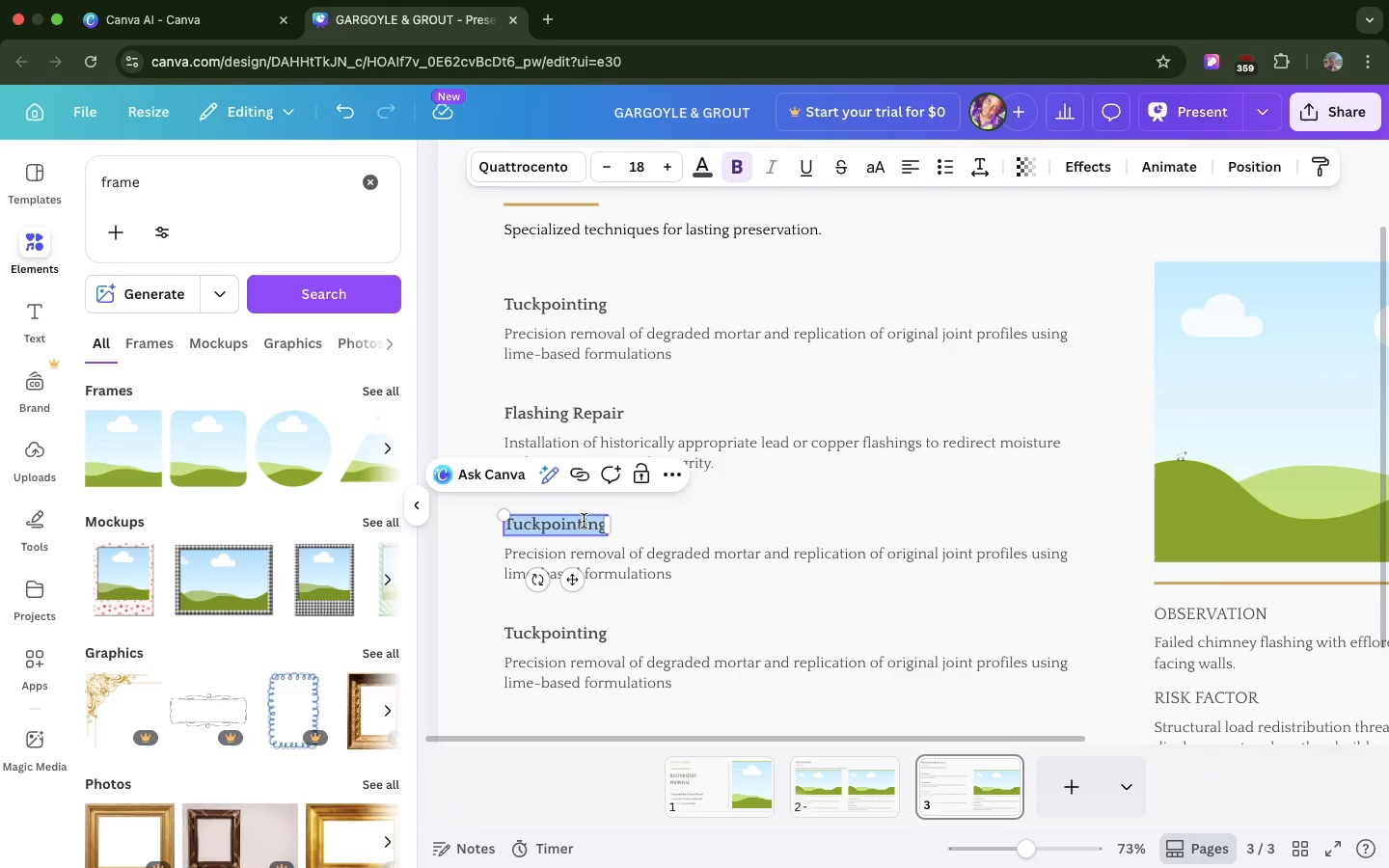 
key(Meta+V)
 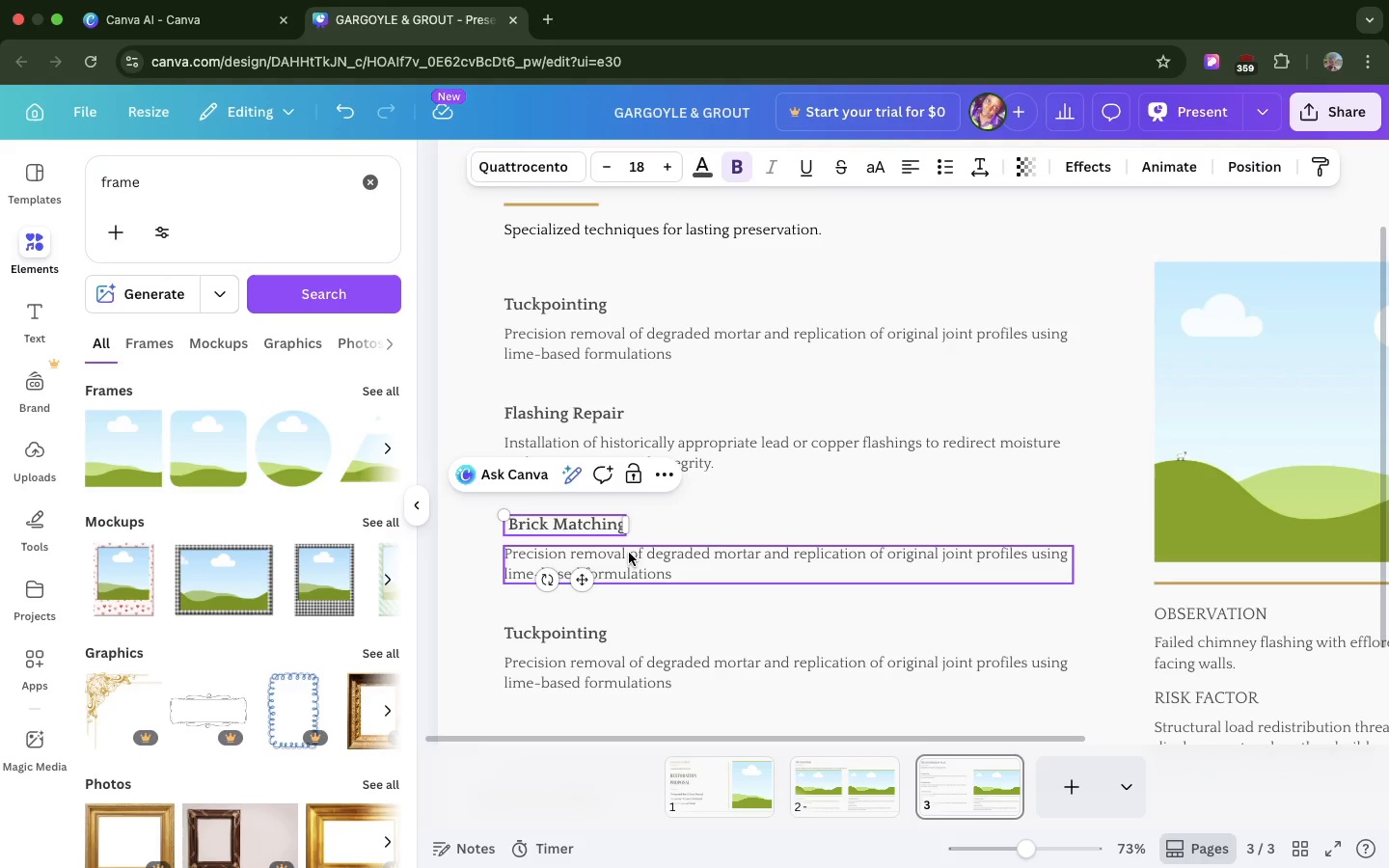 
wait(6.85)
 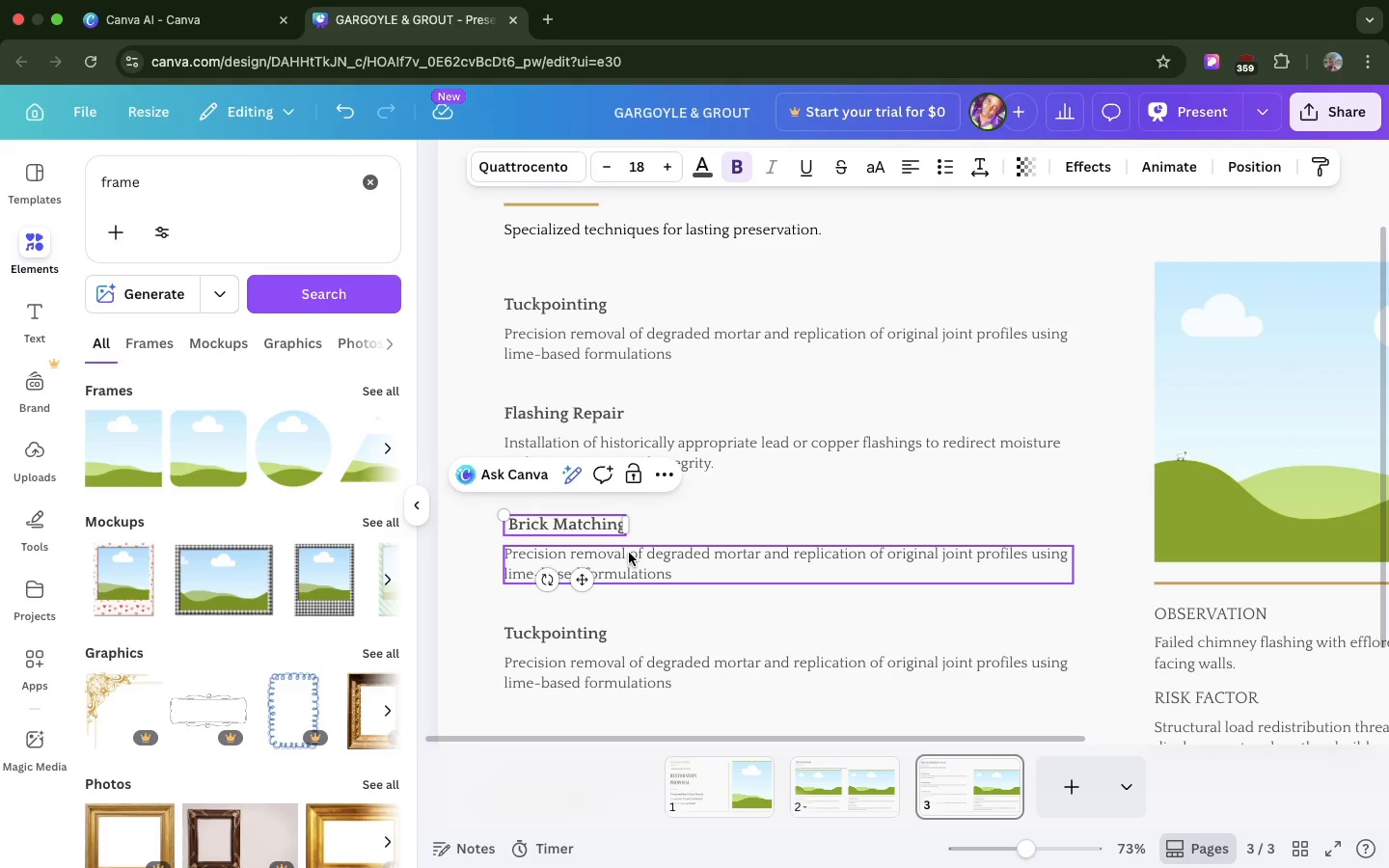 
double_click([623, 566])
 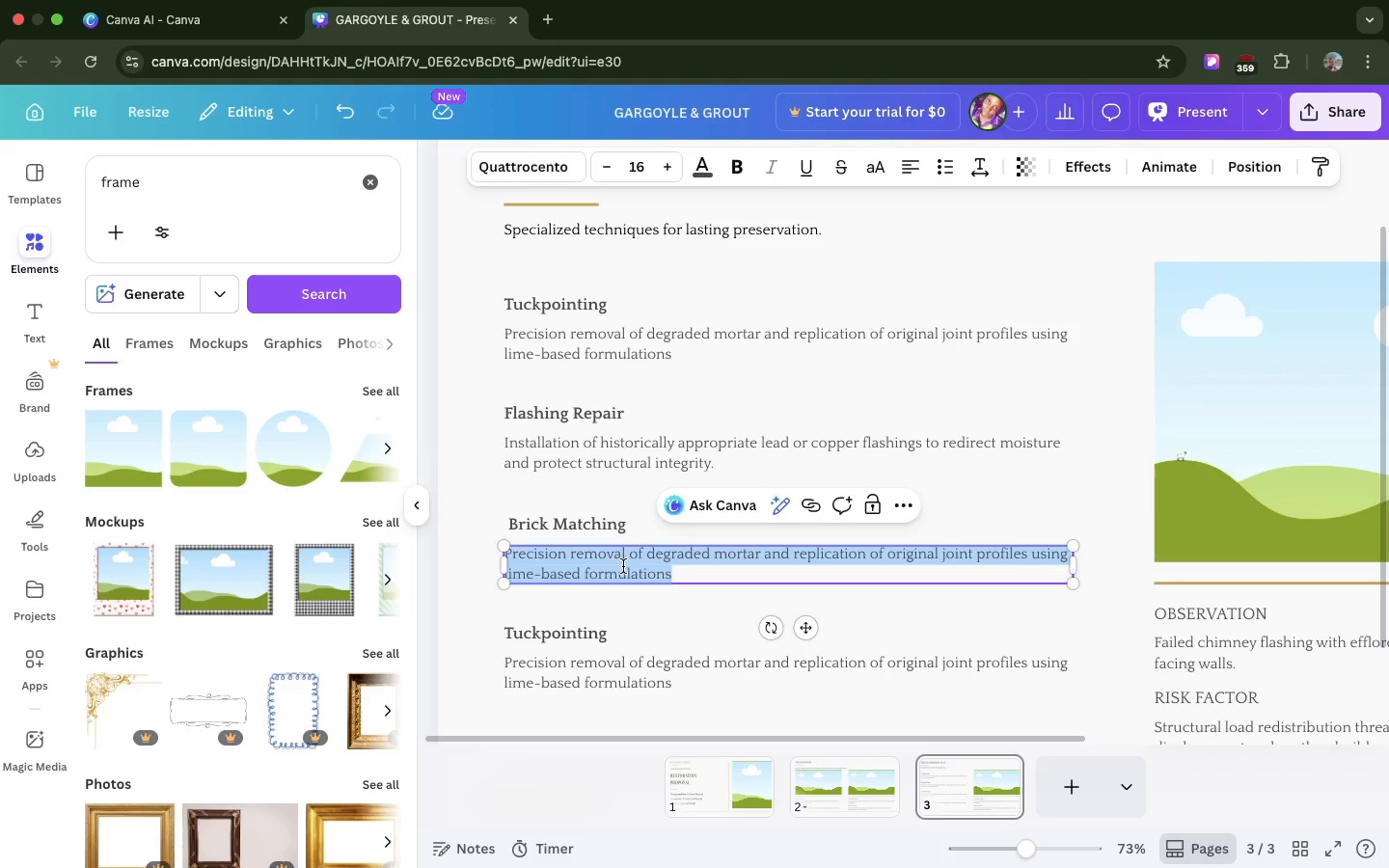 
triple_click([623, 566])
 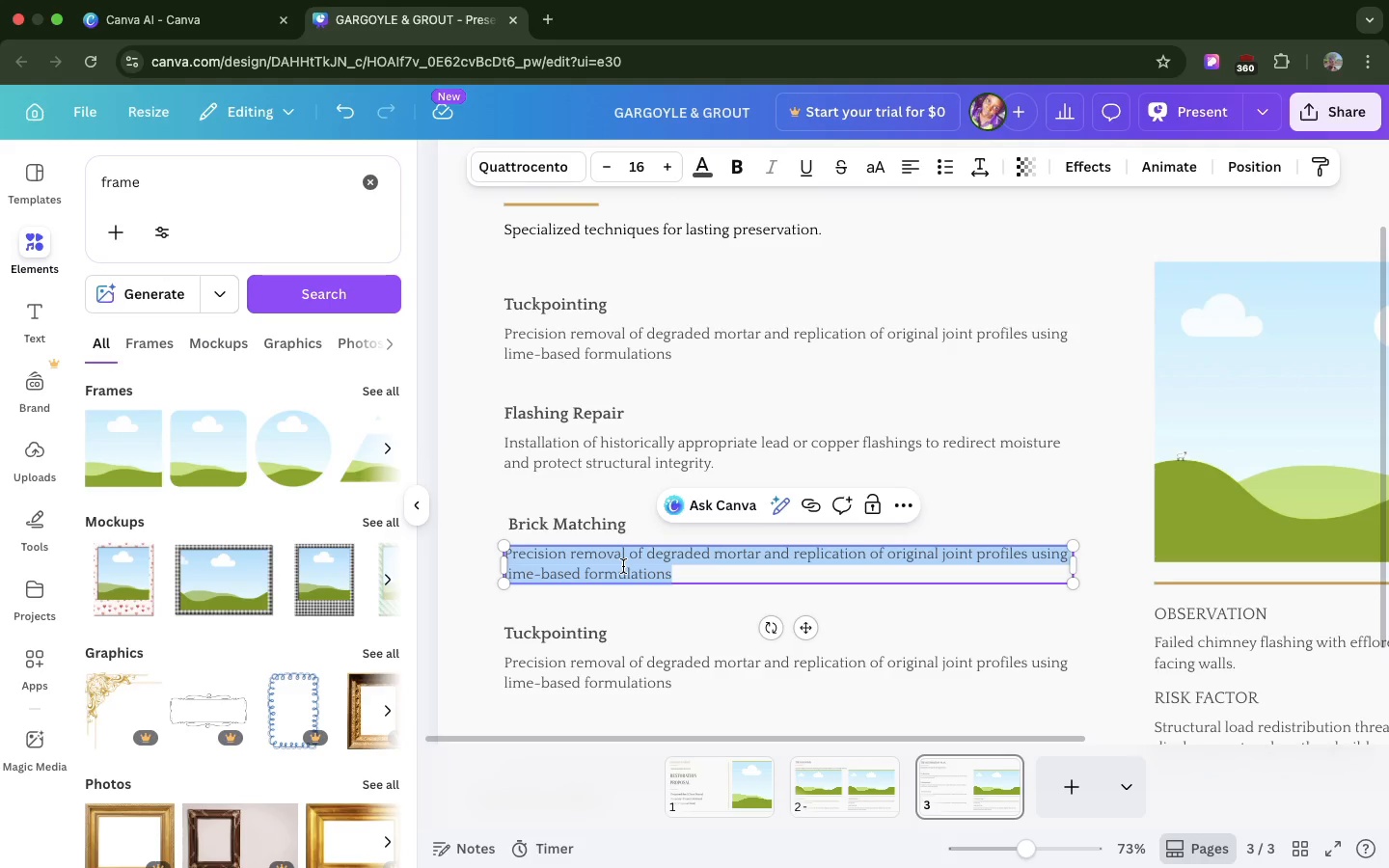 
key(Meta+V)
 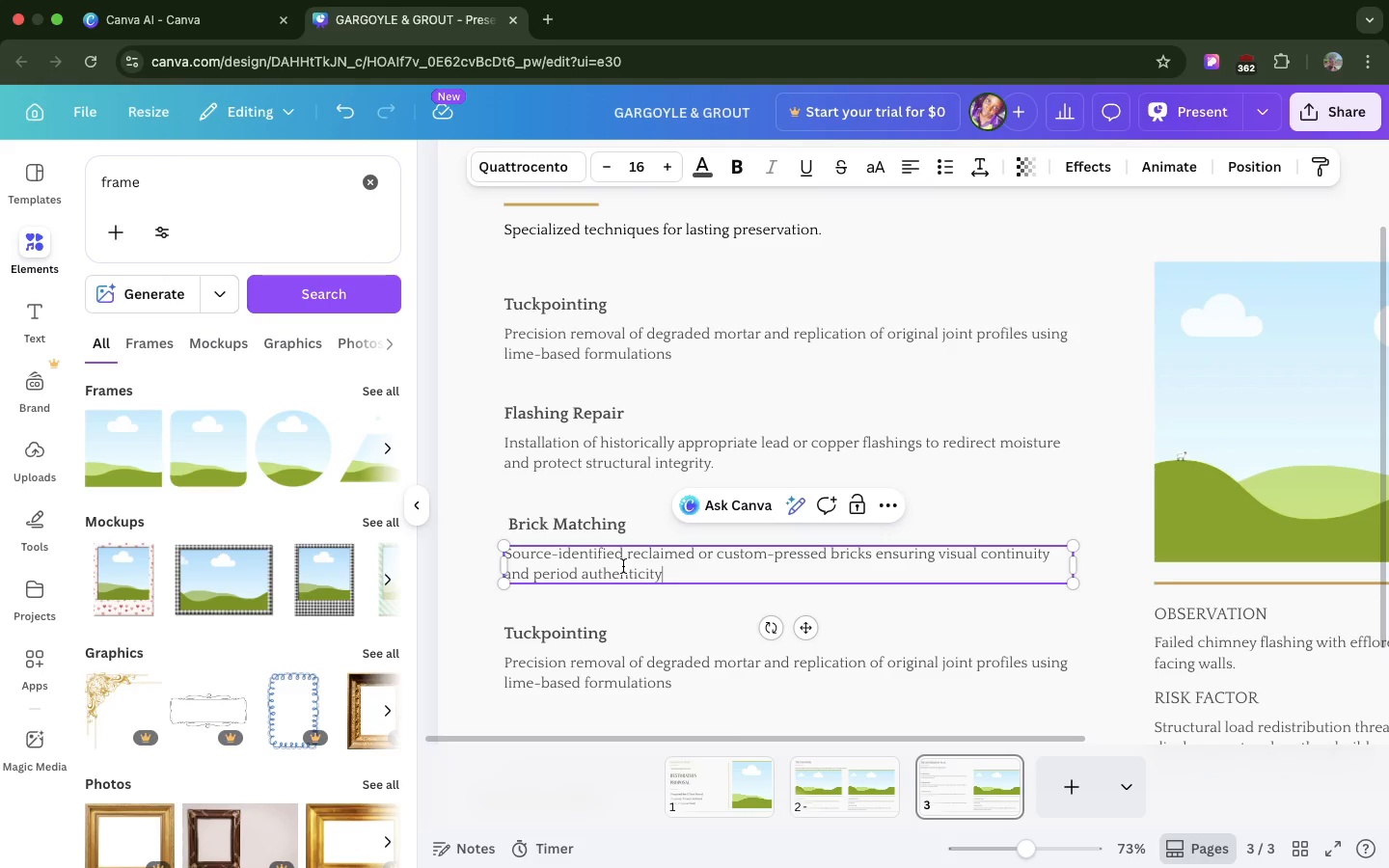 
wait(9.62)
 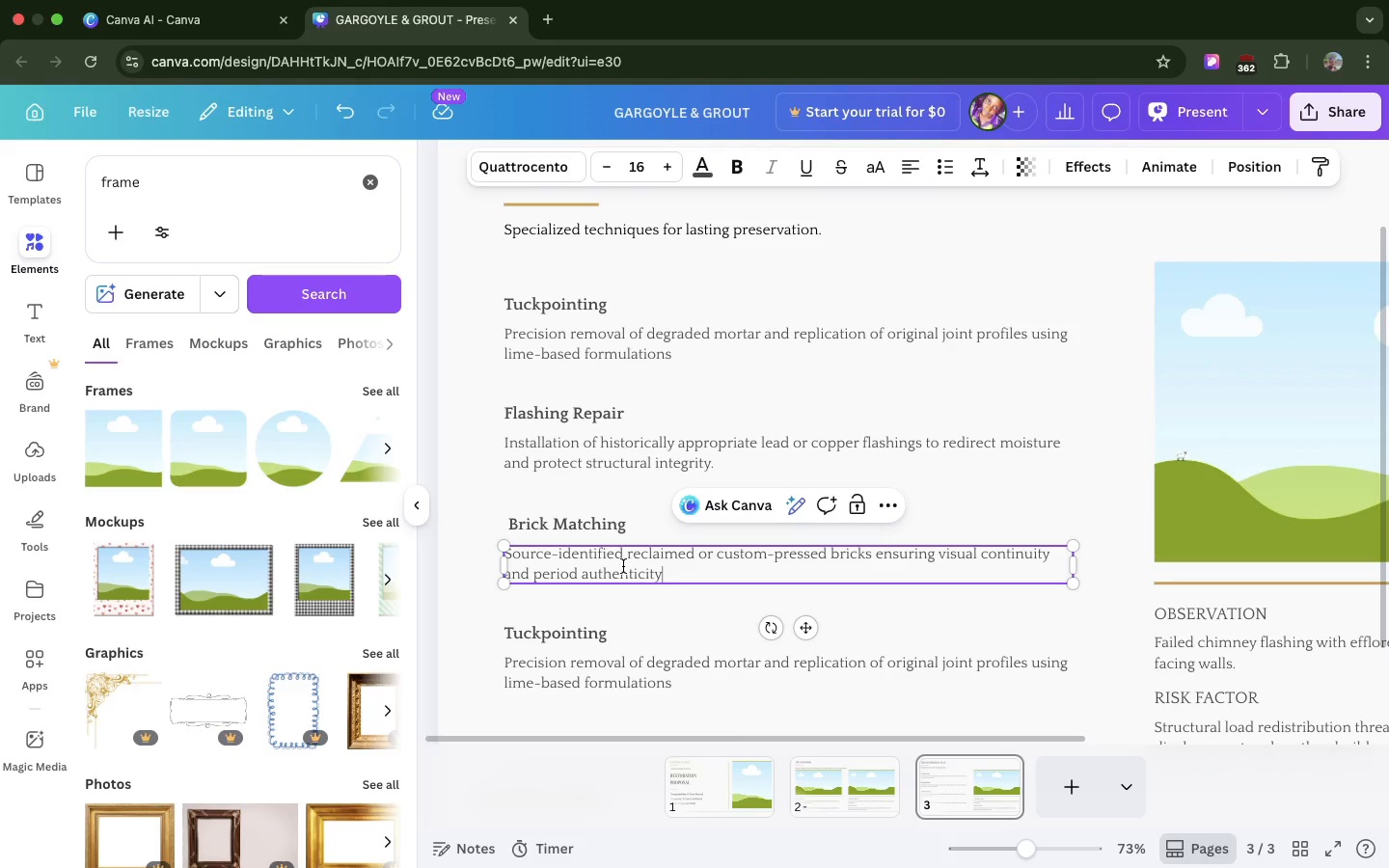 
double_click([531, 631])
 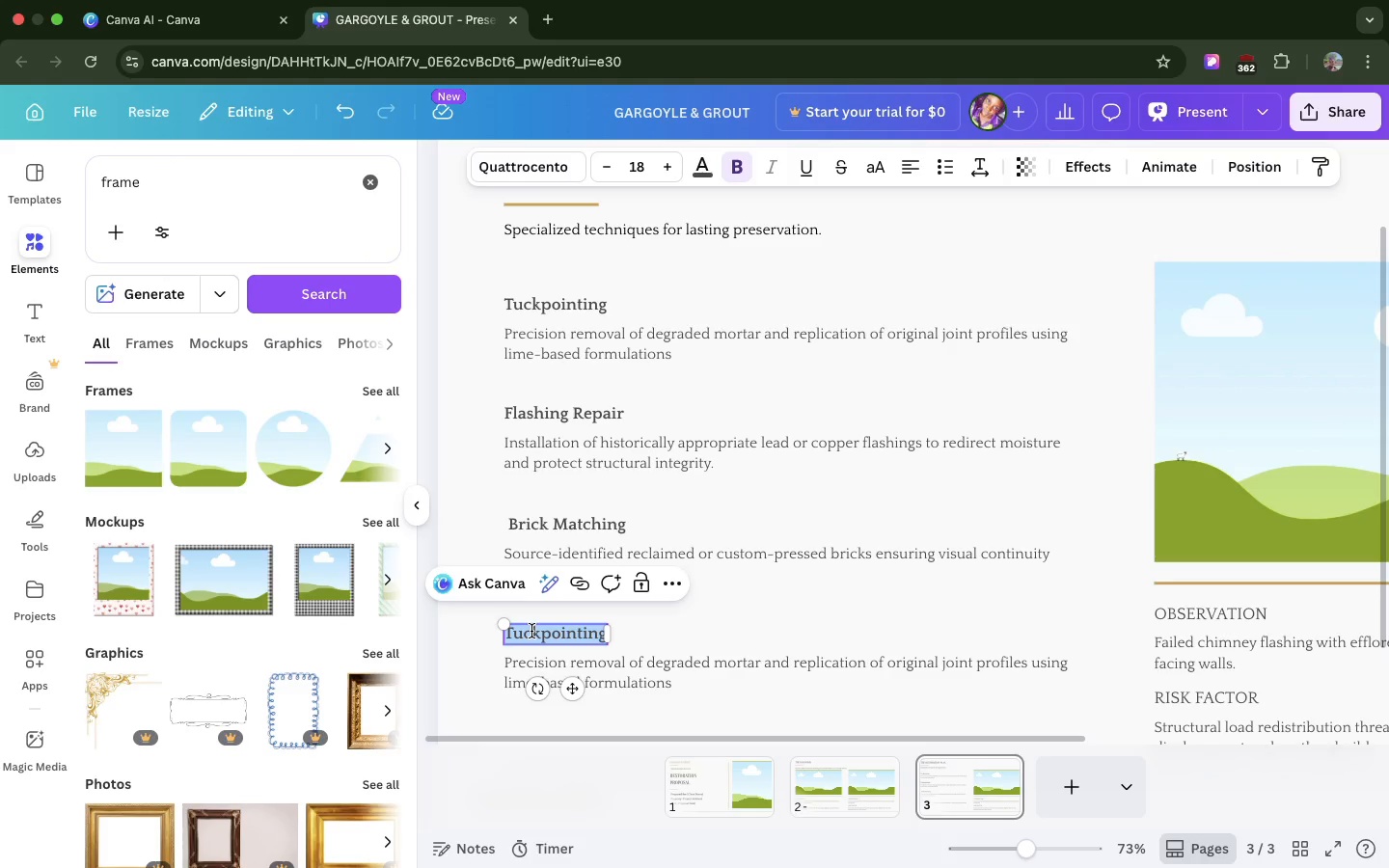 
triple_click([531, 631])
 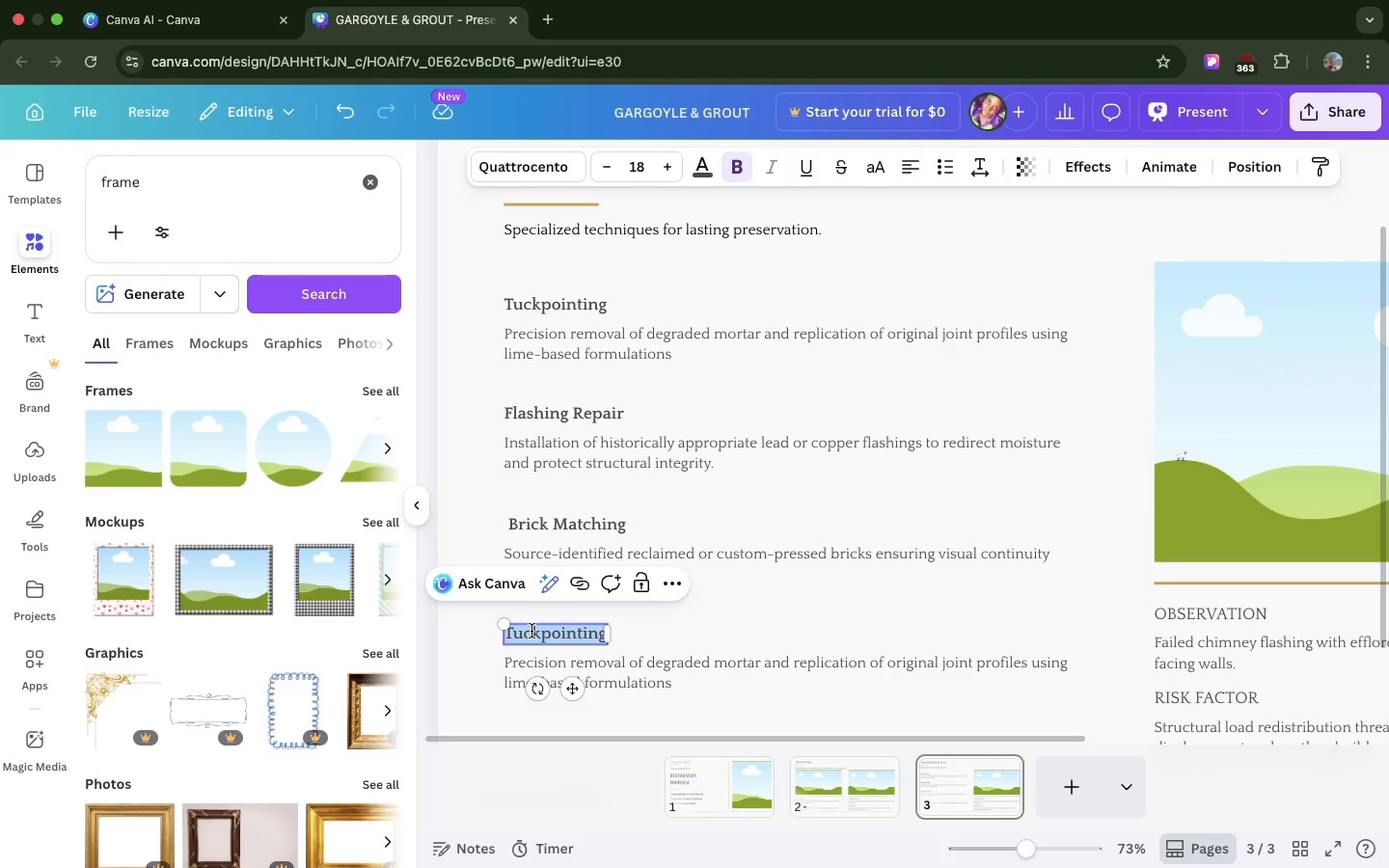 
key(Meta+V)
 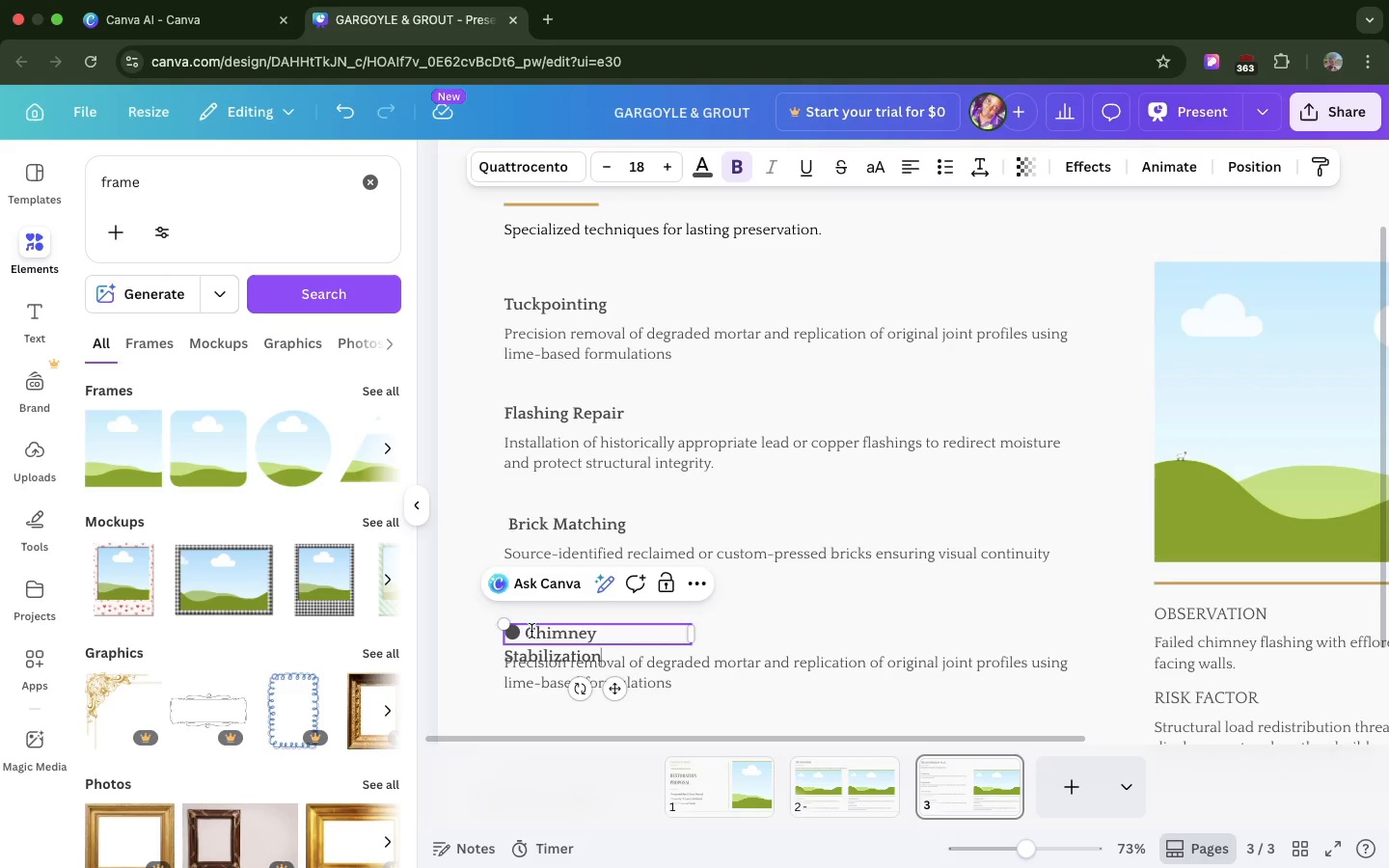 
wait(5.59)
 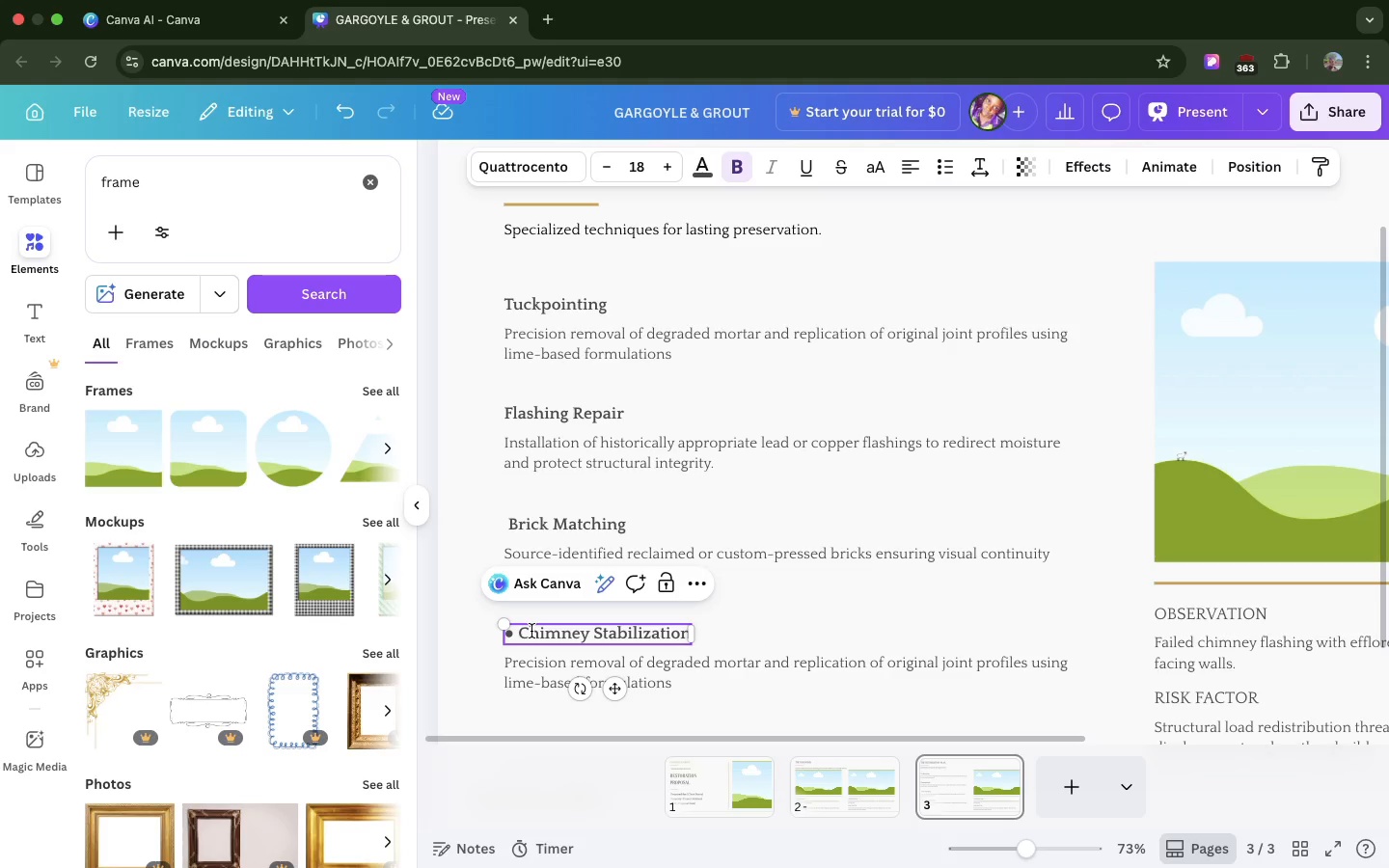 
key(Meta+Z)
 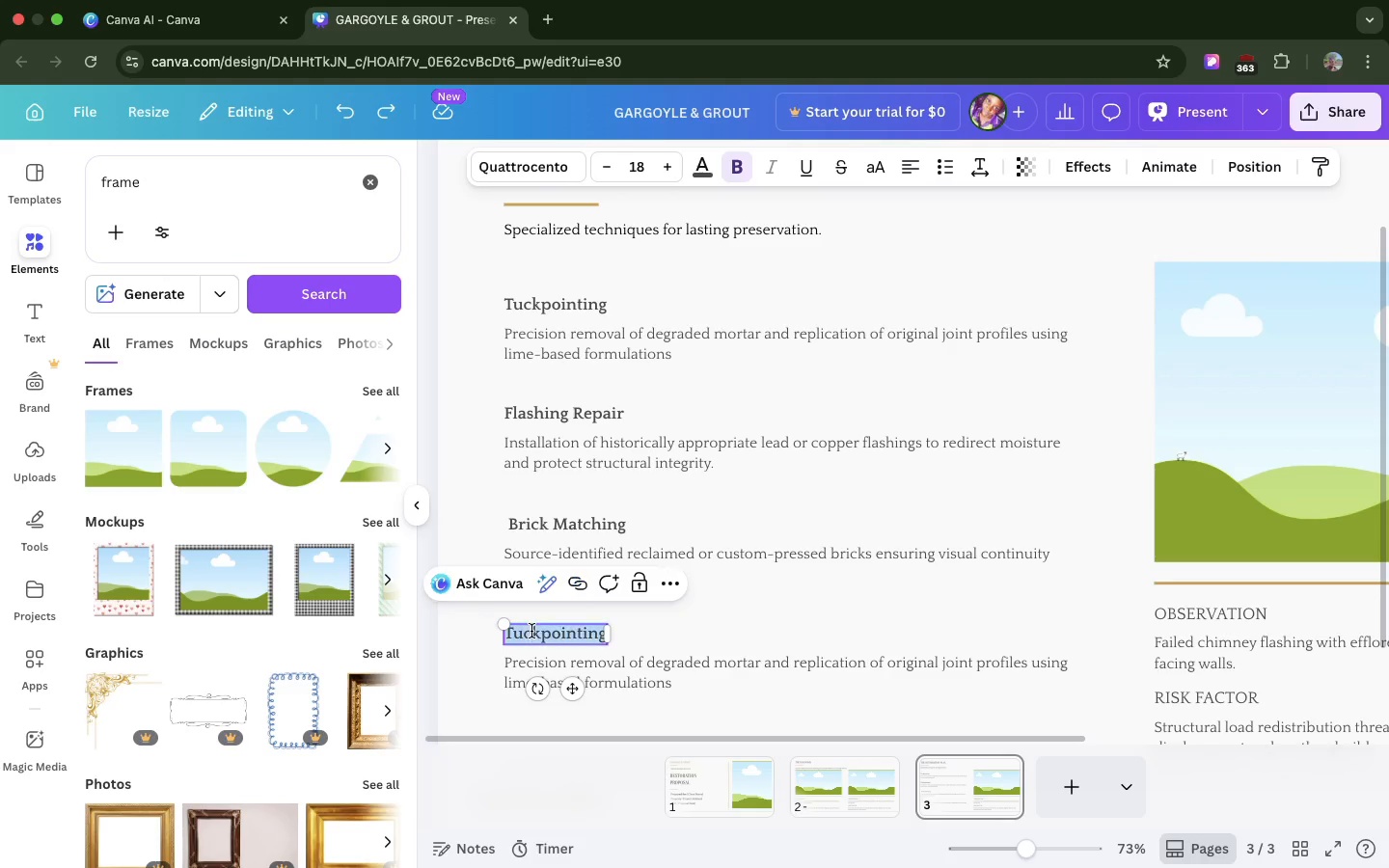 
double_click([531, 631])
 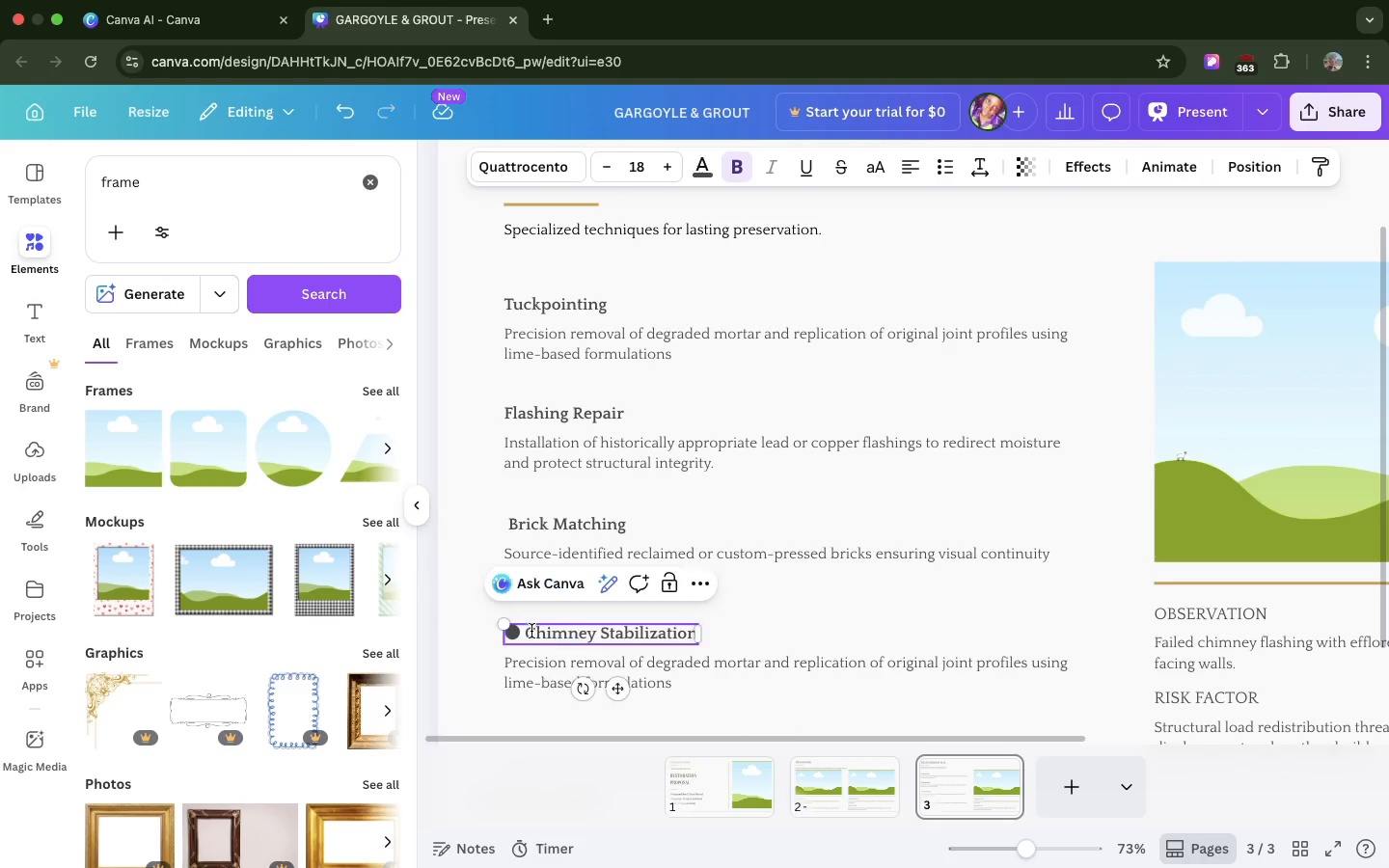 
key(Meta+V)
 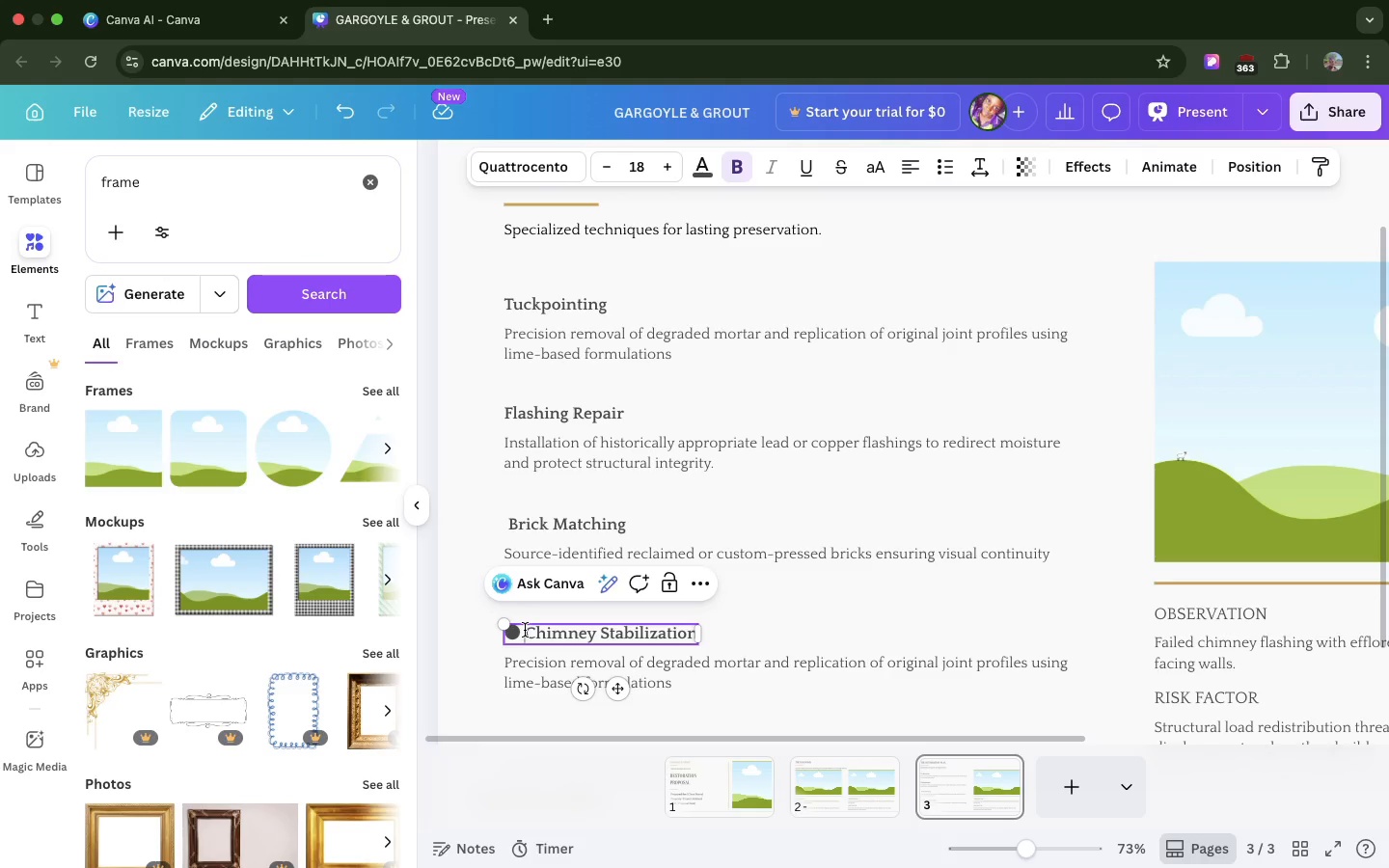 
left_click([525, 630])
 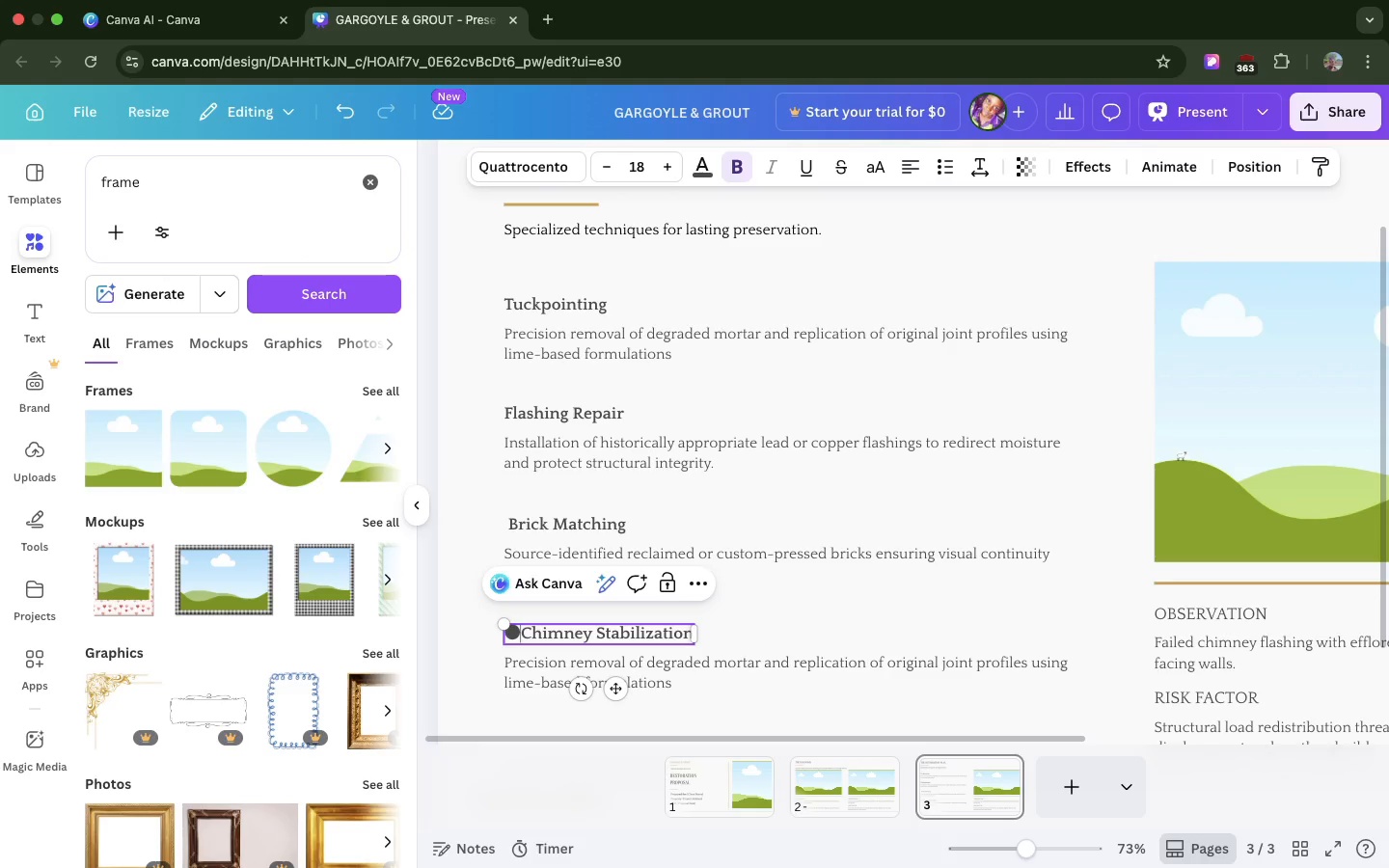 
key(Backspace)
 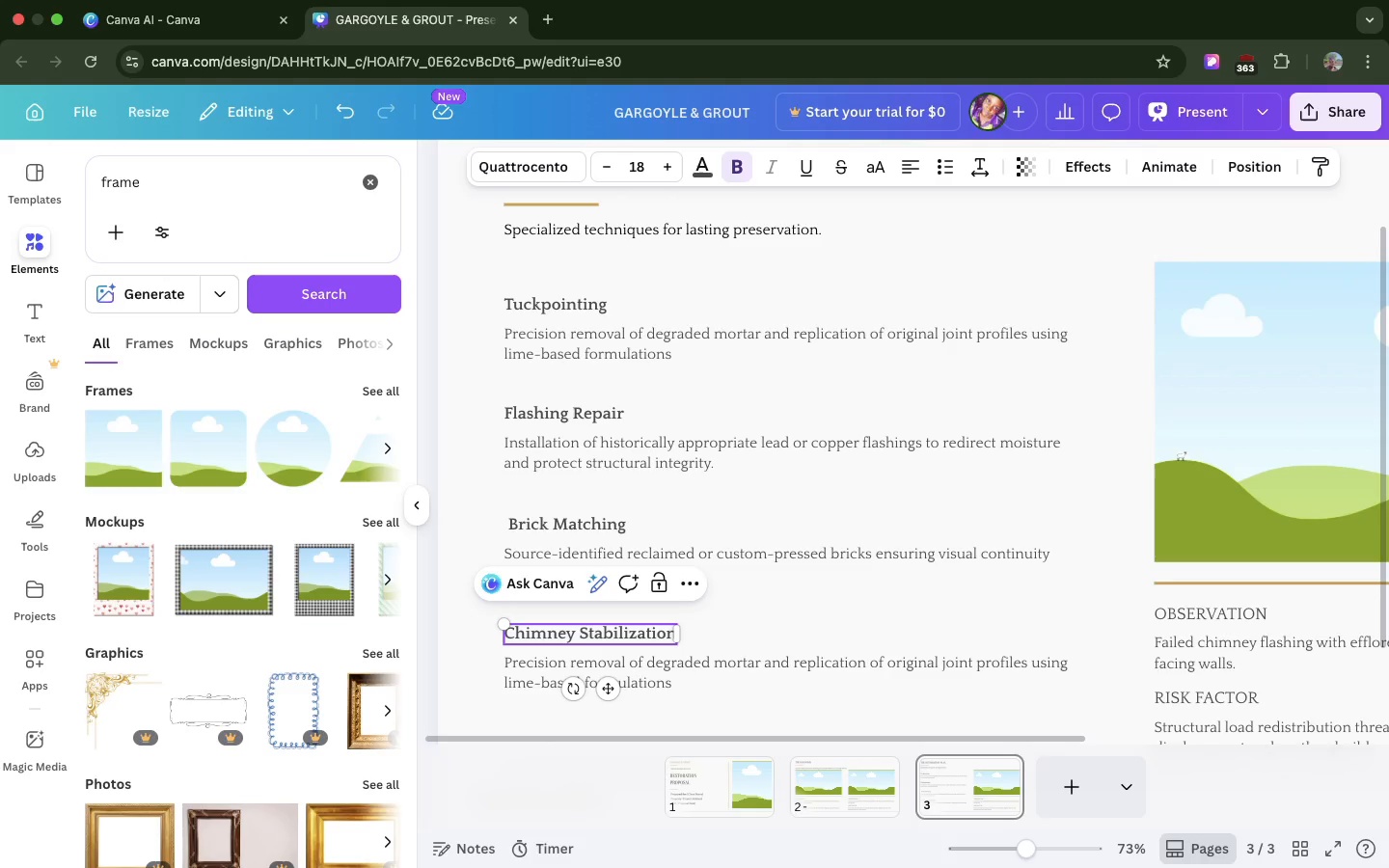 
key(Backspace)
 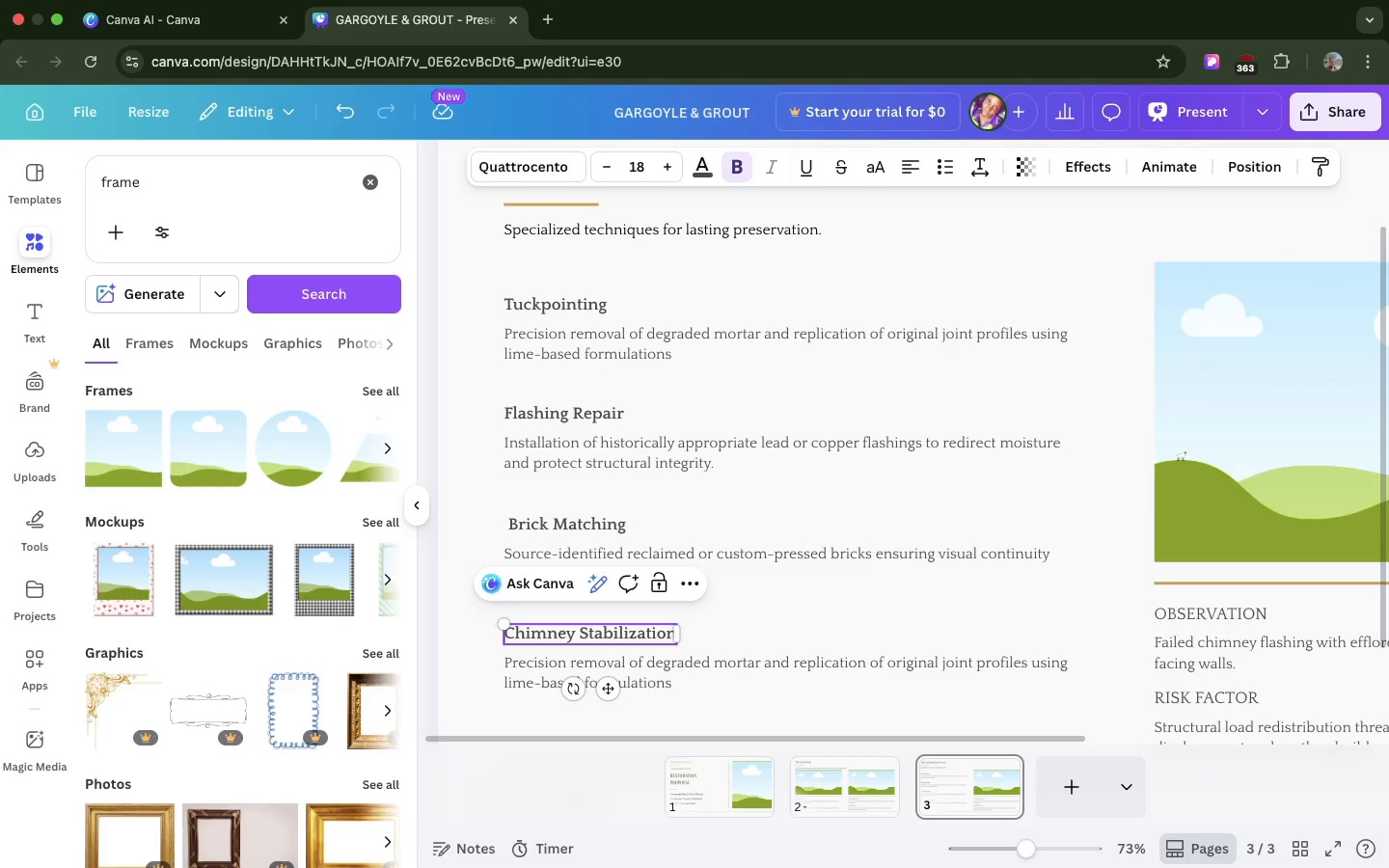 
wait(13.14)
 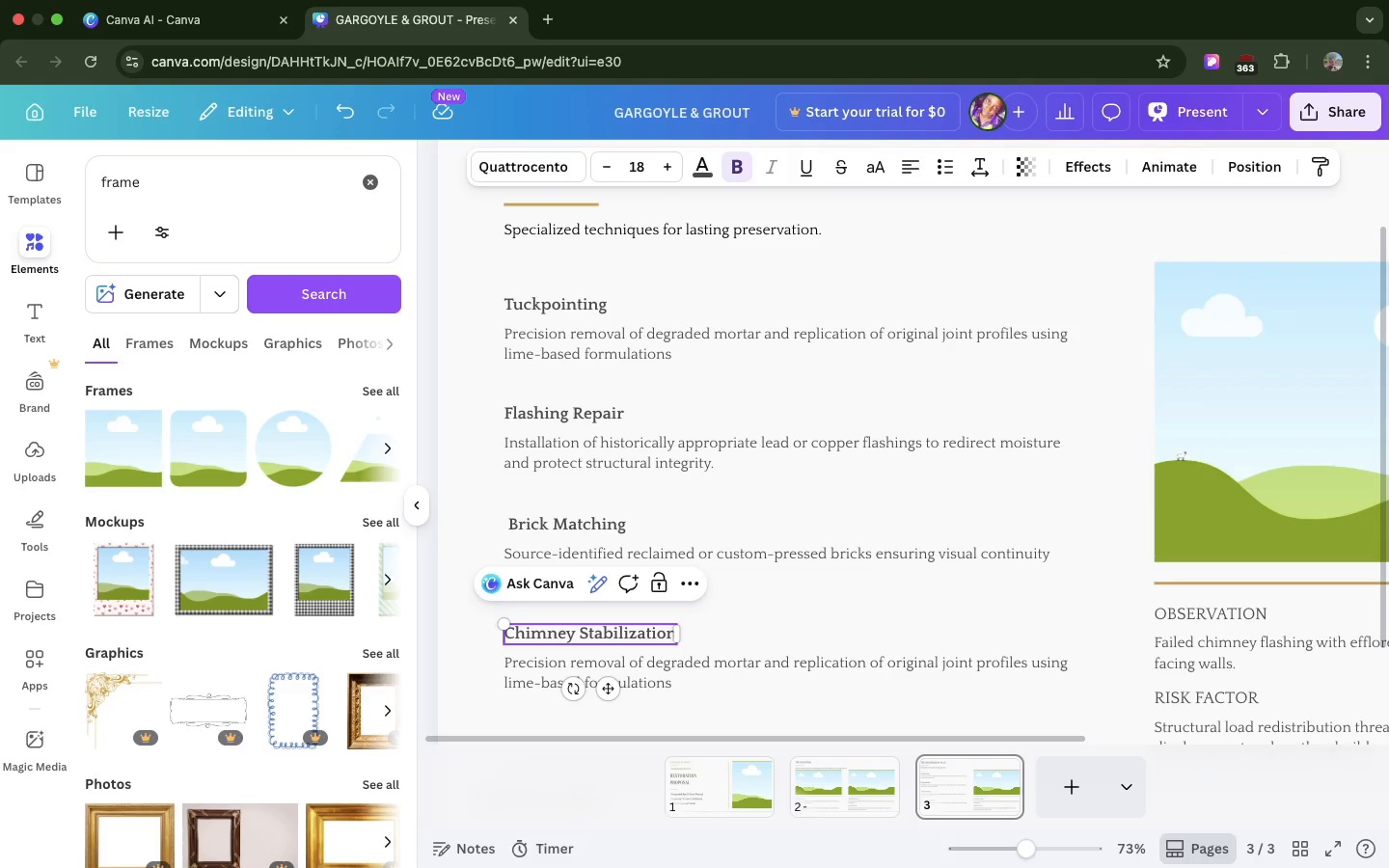 
double_click([647, 666])
 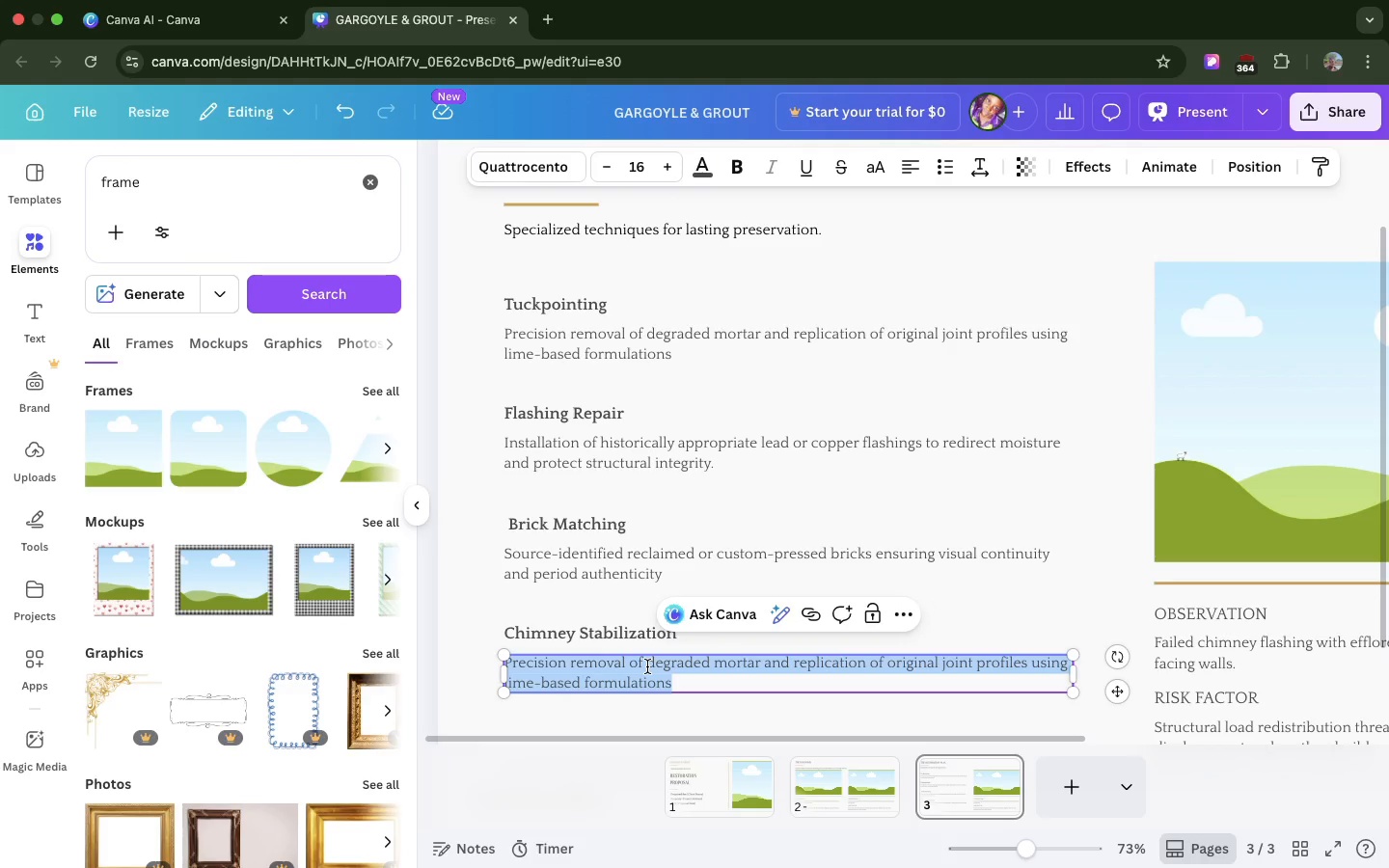 
triple_click([647, 666])
 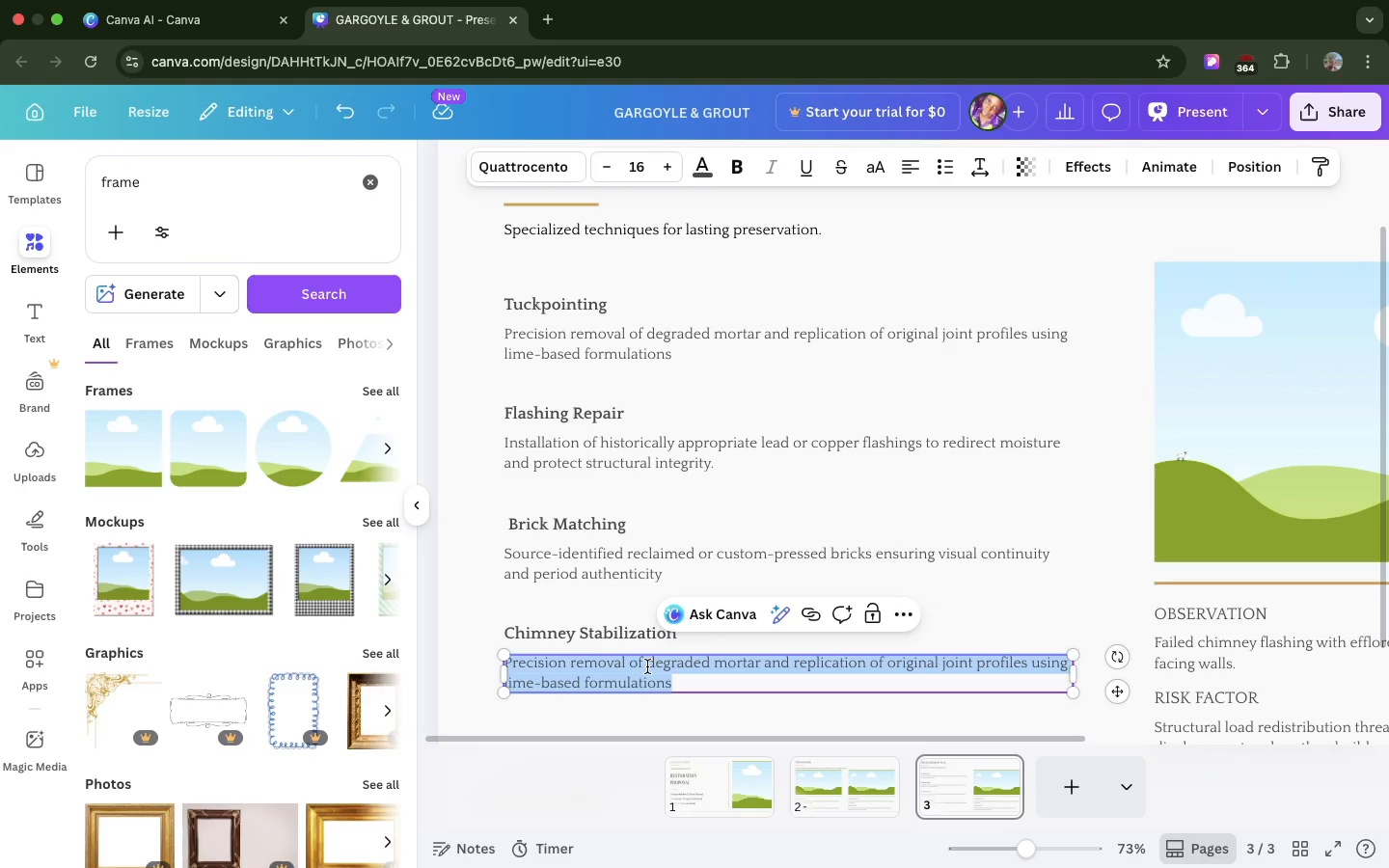 
triple_click([647, 666])
 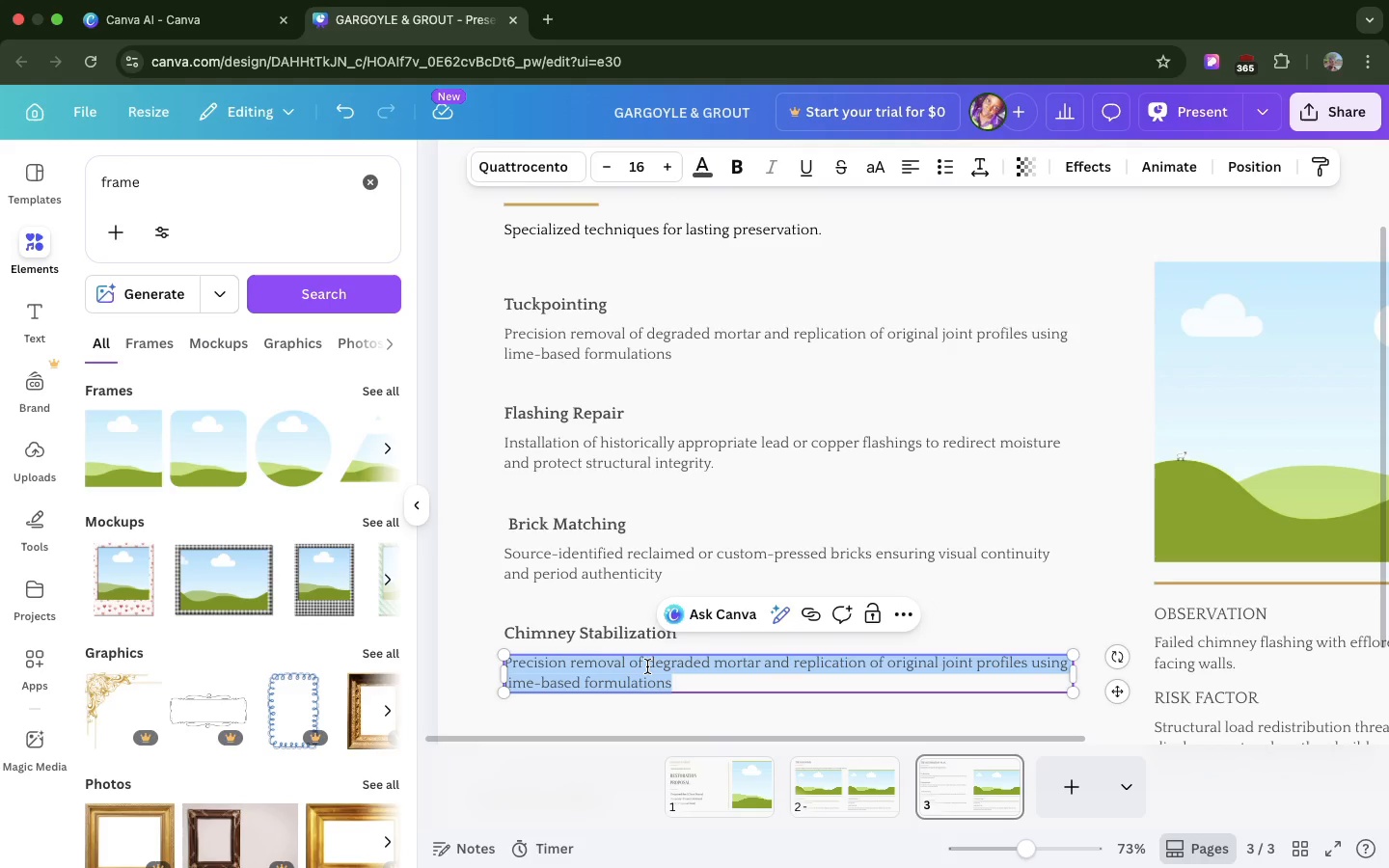 
key(Meta+V)
 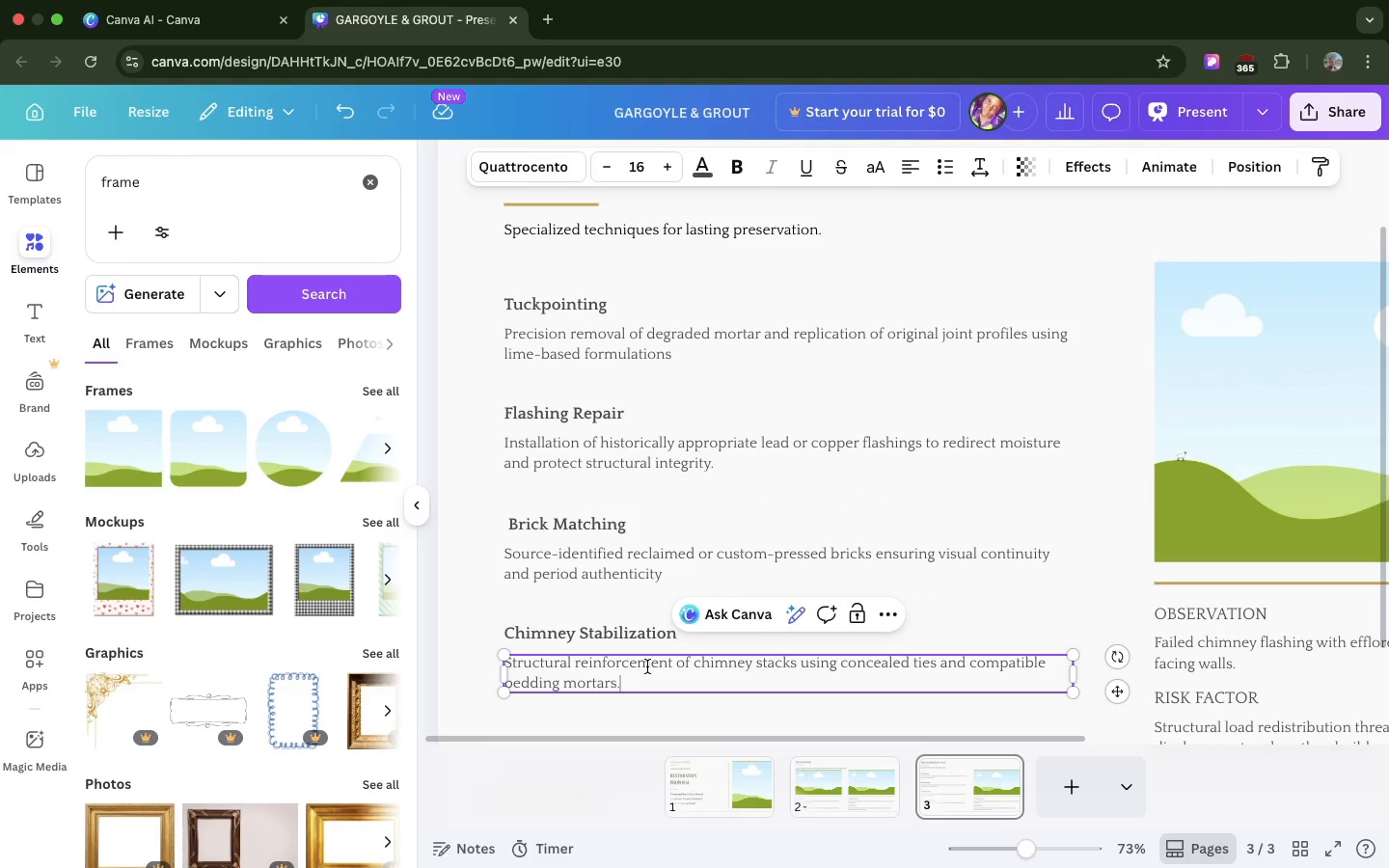 
scroll: coordinate [647, 666], scroll_direction: down, amount: 13.0
 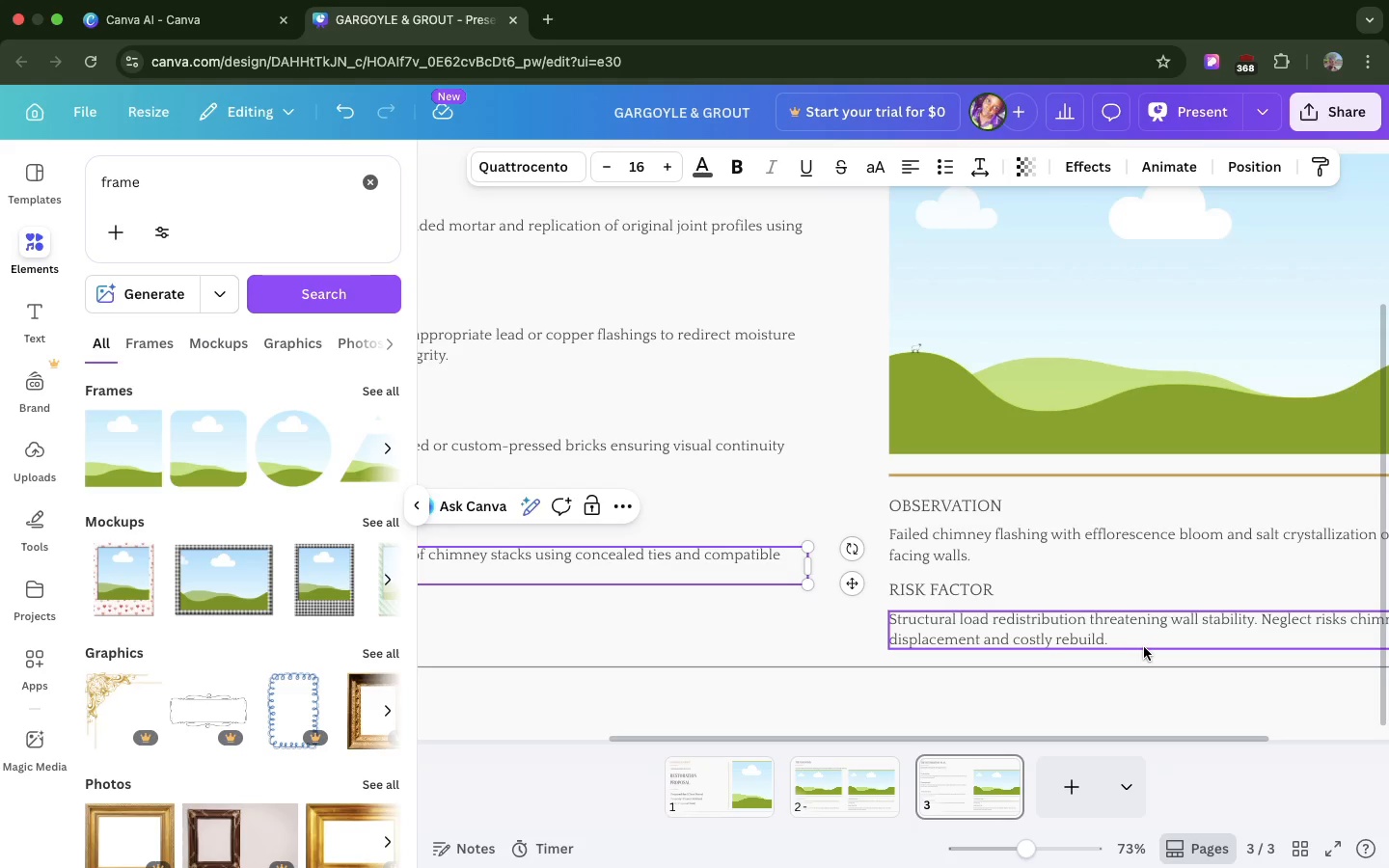 
left_click([1144, 647])
 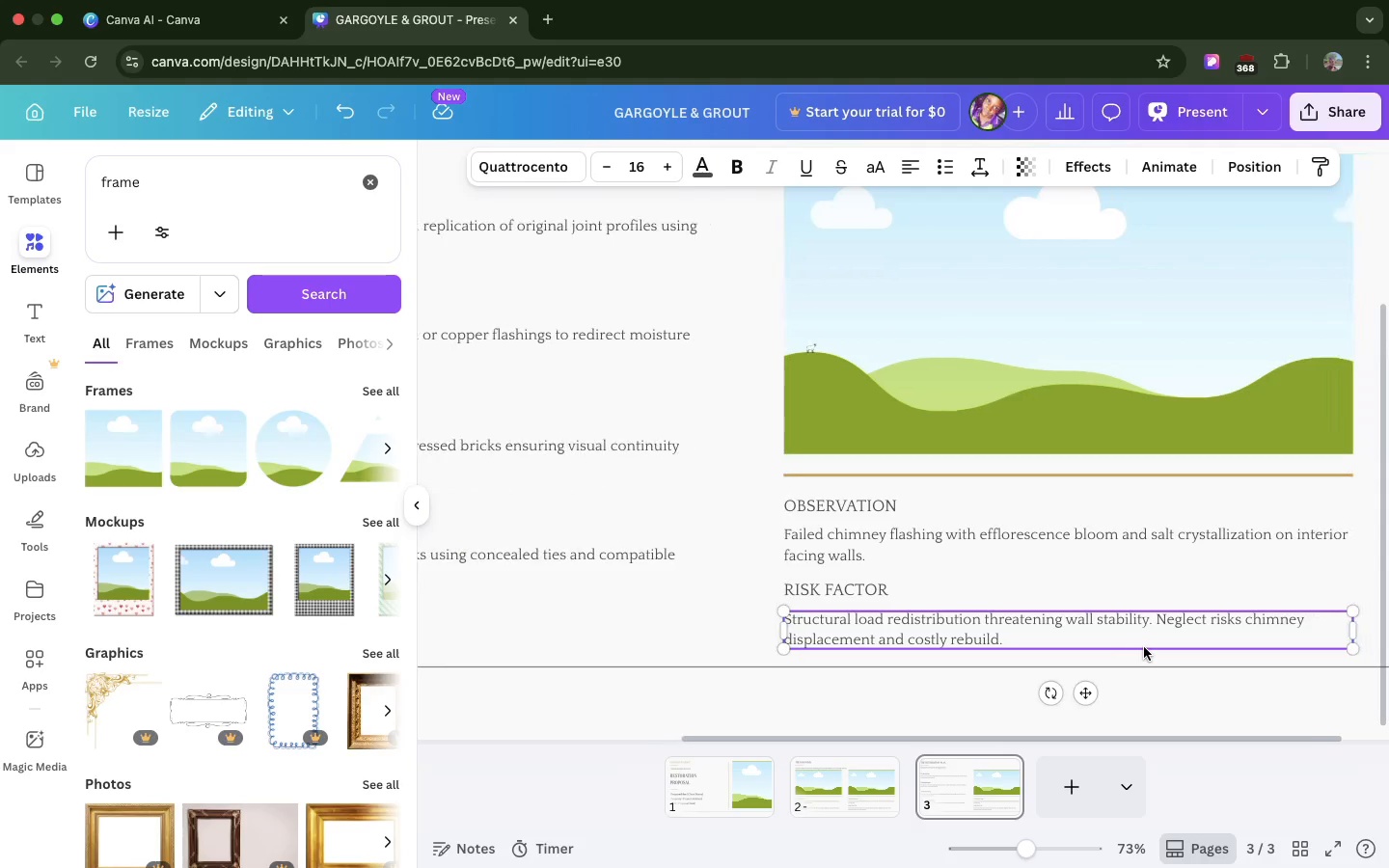 
scroll: coordinate [1306, 615], scroll_direction: down, amount: 32.0
 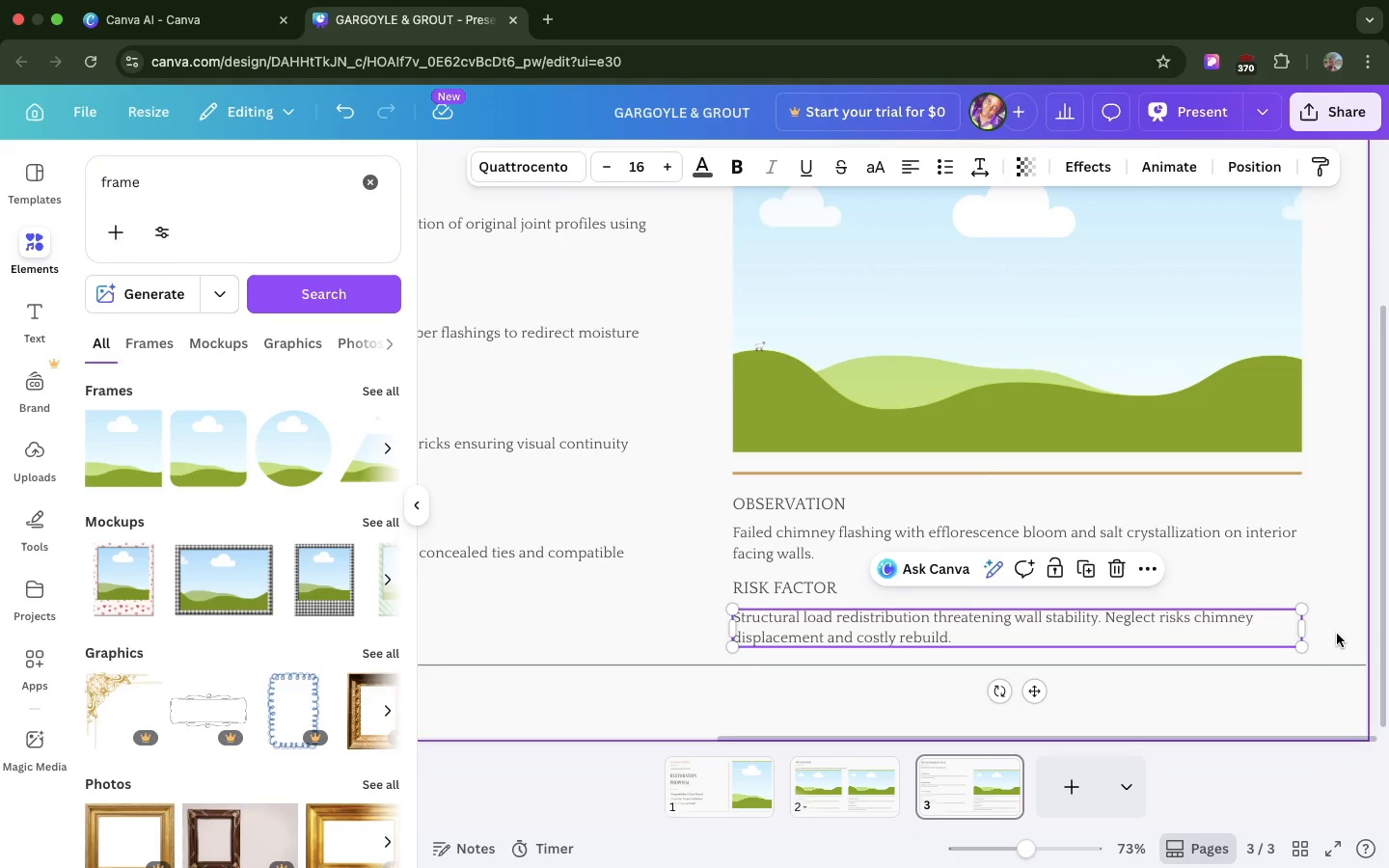 
left_click([1337, 634])
 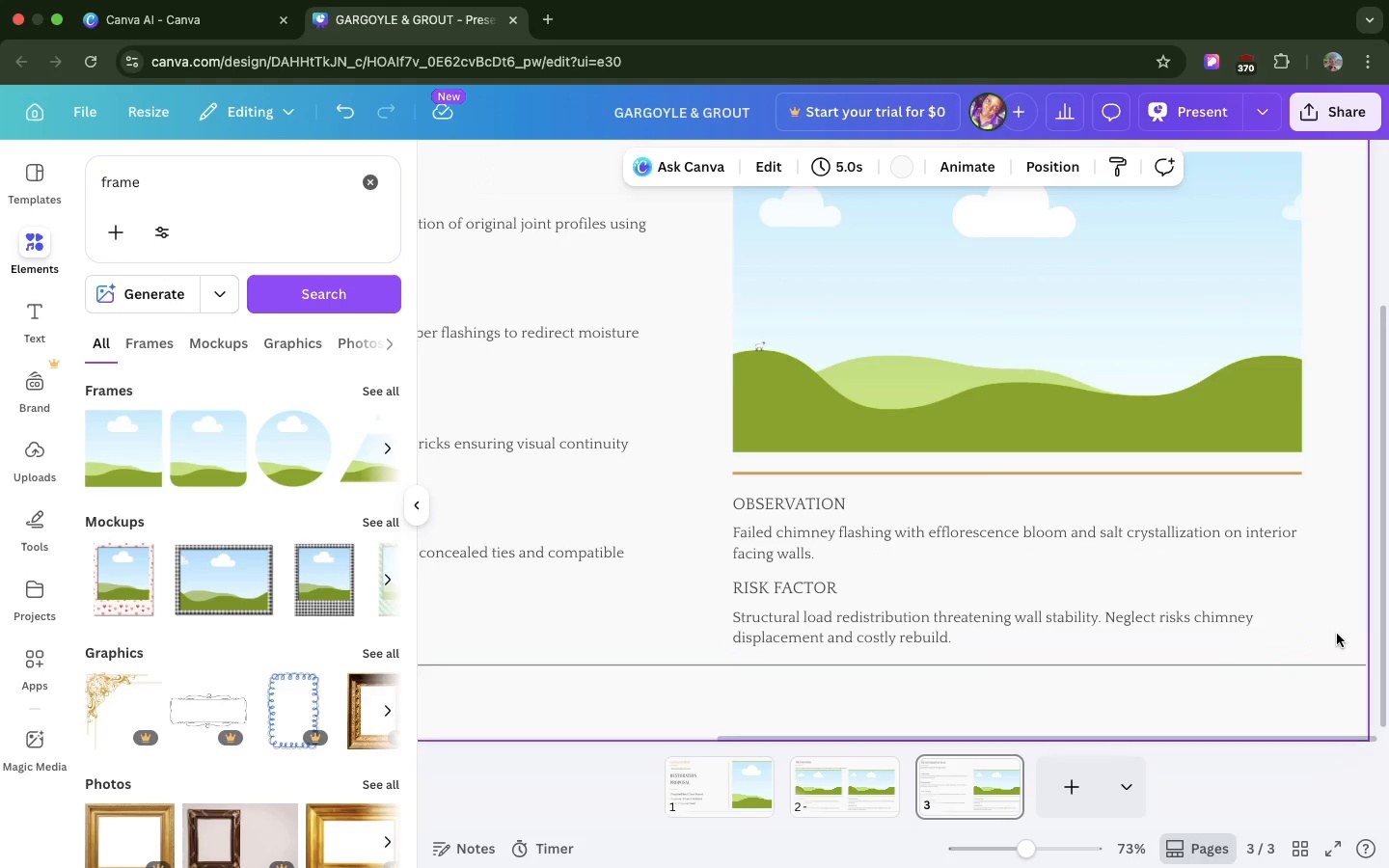 
left_click([1337, 634])
 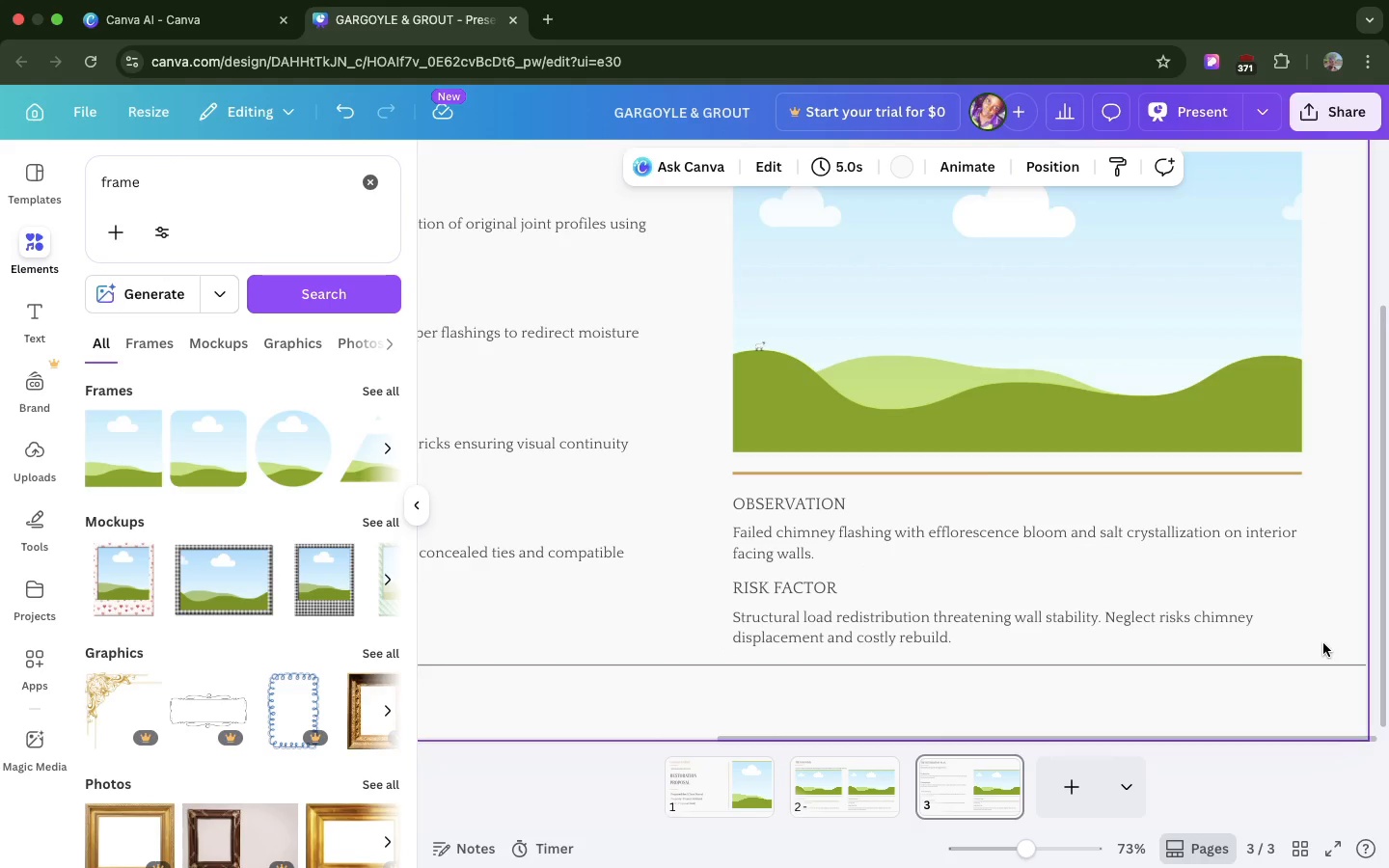 
left_click_drag(start_coordinate=[1323, 643], to_coordinate=[726, 467])
 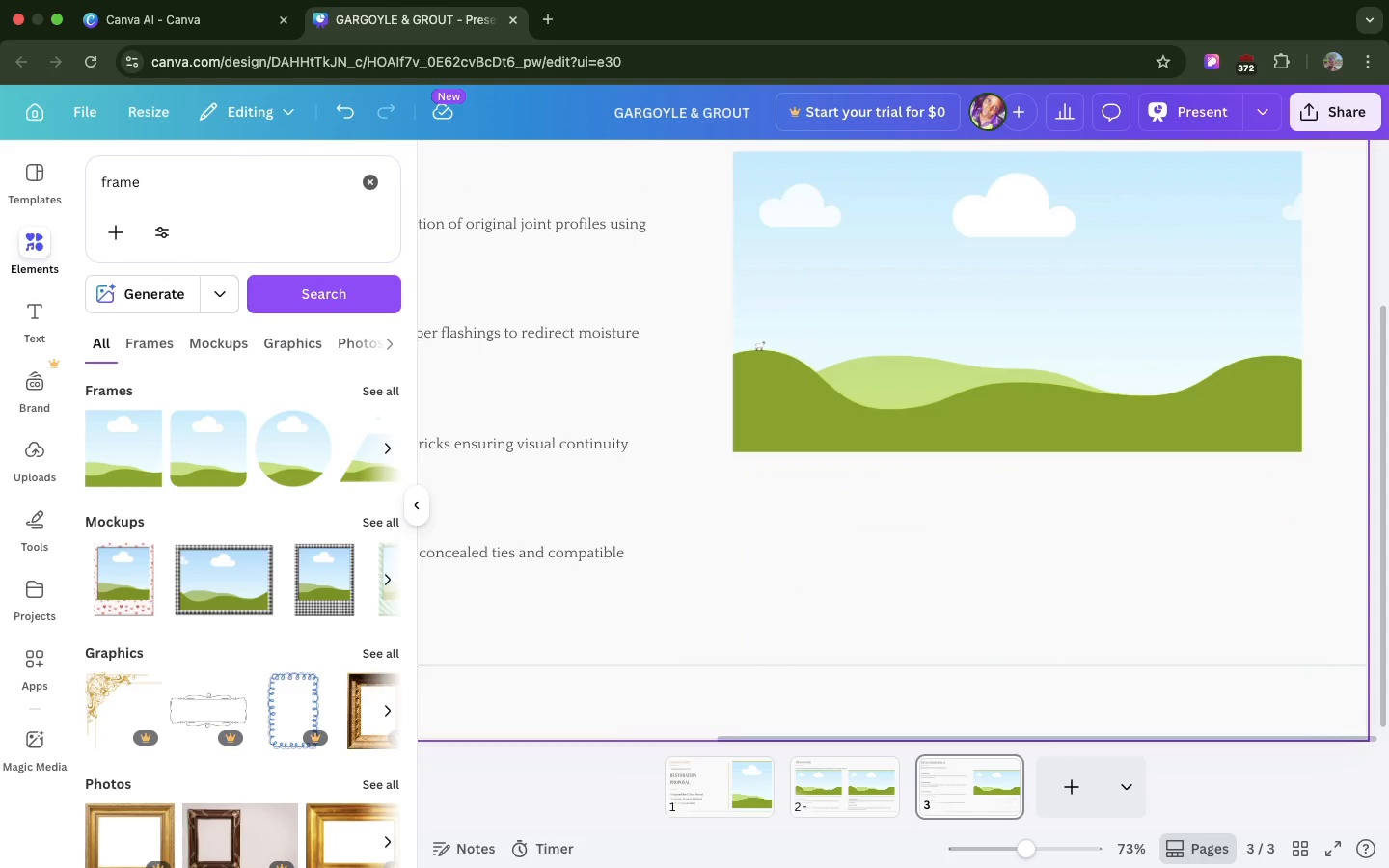 
key(Backspace)
 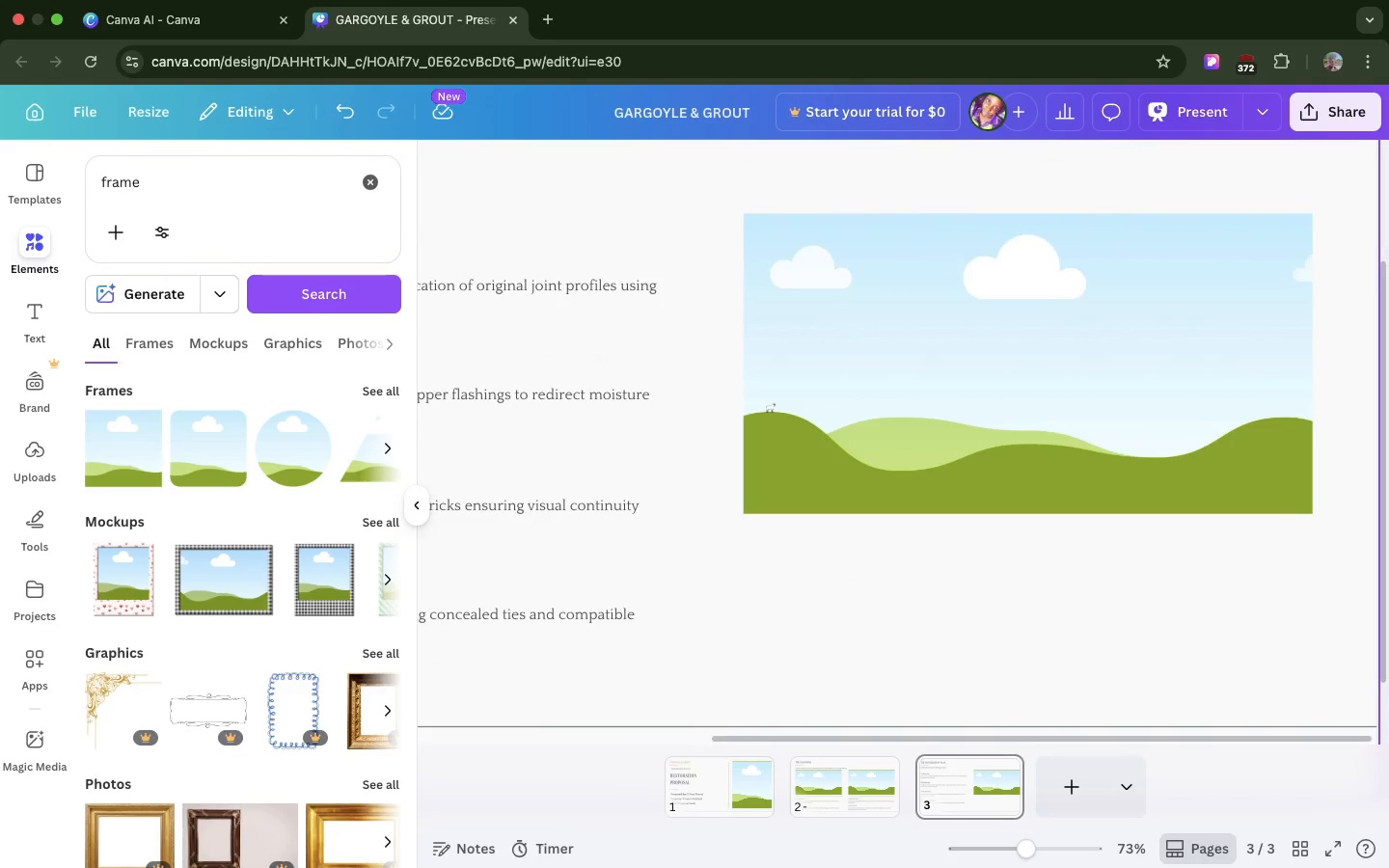 
scroll: coordinate [726, 467], scroll_direction: up, amount: 12.0
 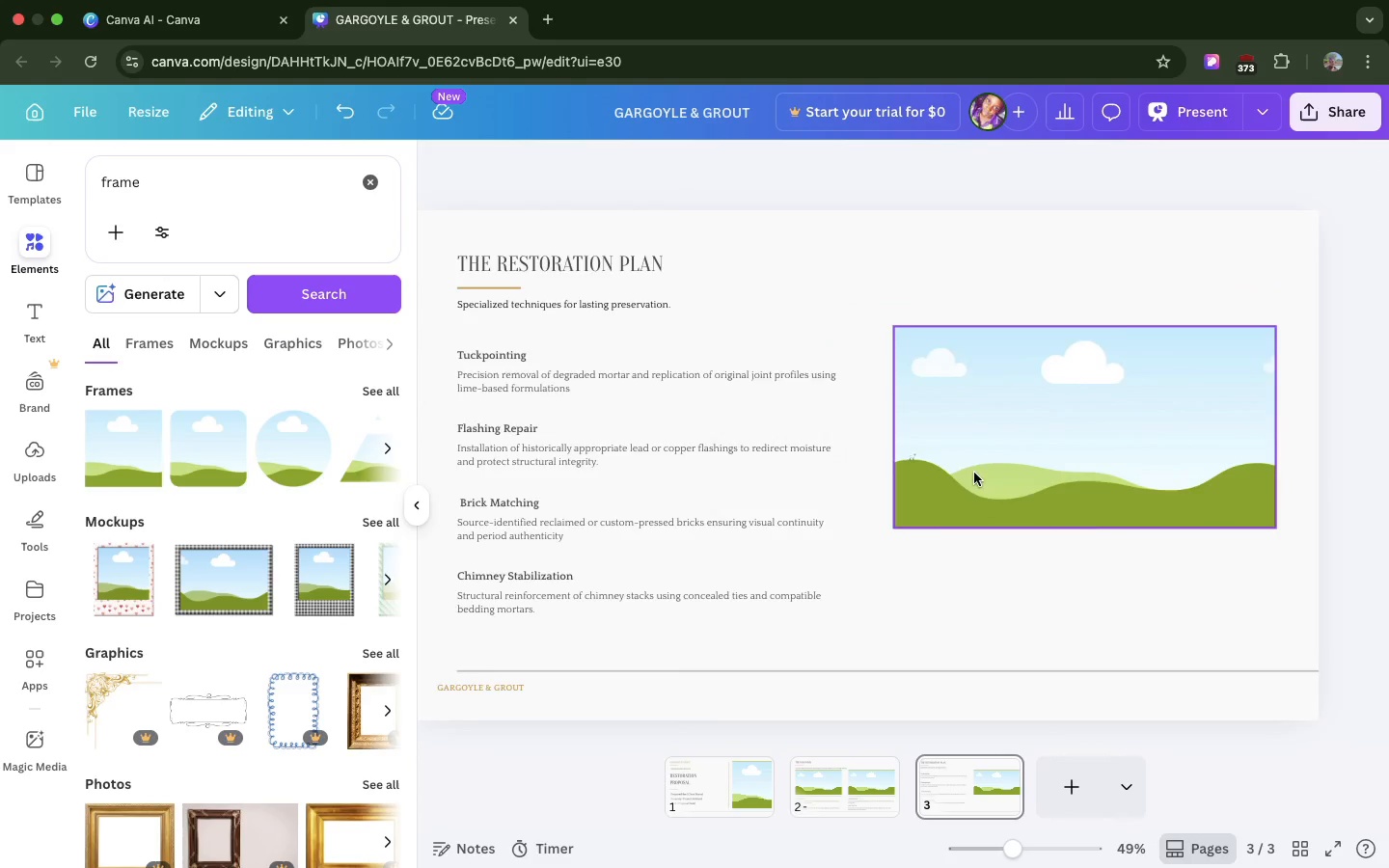 
left_click_drag(start_coordinate=[974, 473], to_coordinate=[981, 361])
 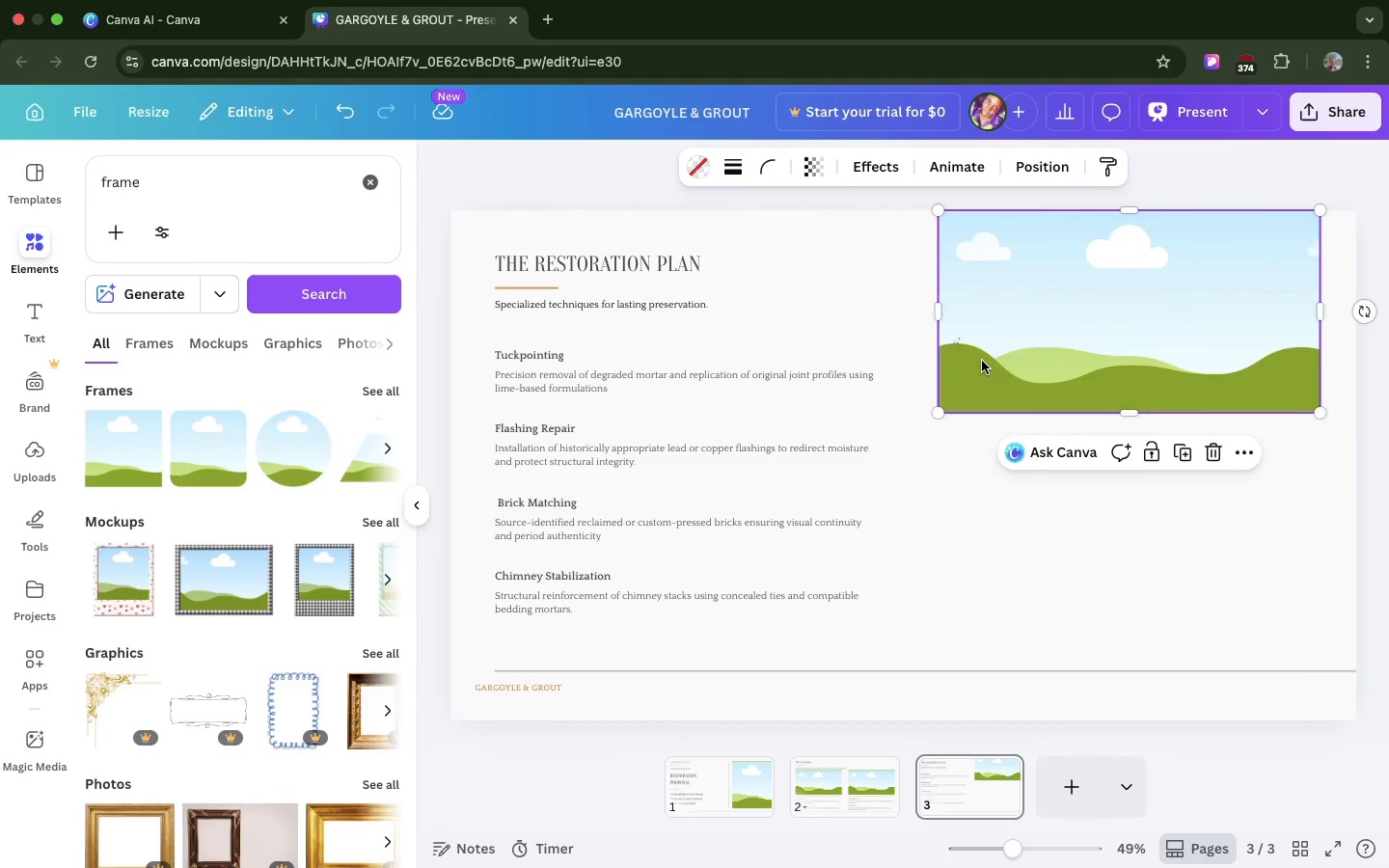 
left_click([982, 361])
 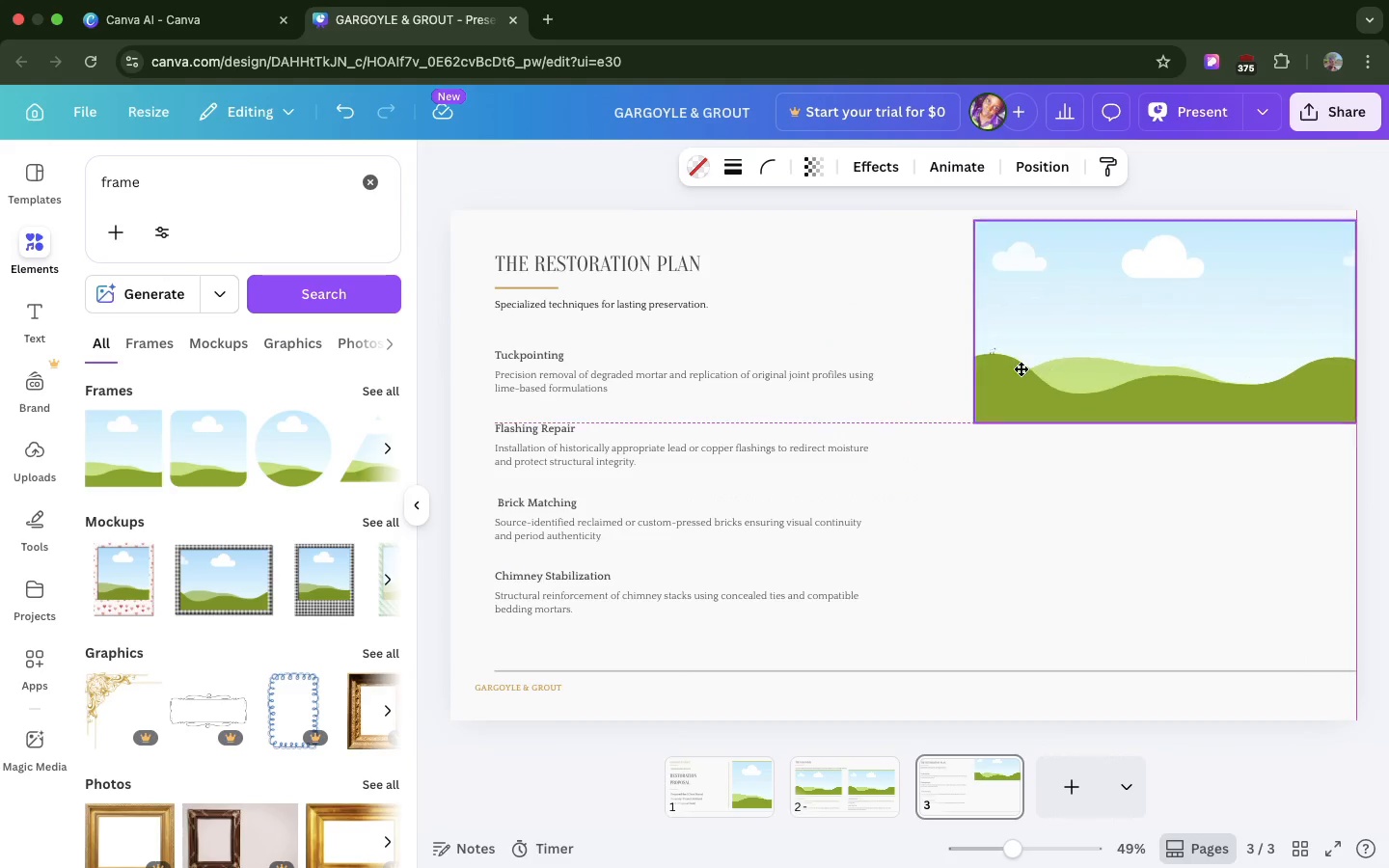 
left_click_drag(start_coordinate=[982, 361], to_coordinate=[1015, 364])
 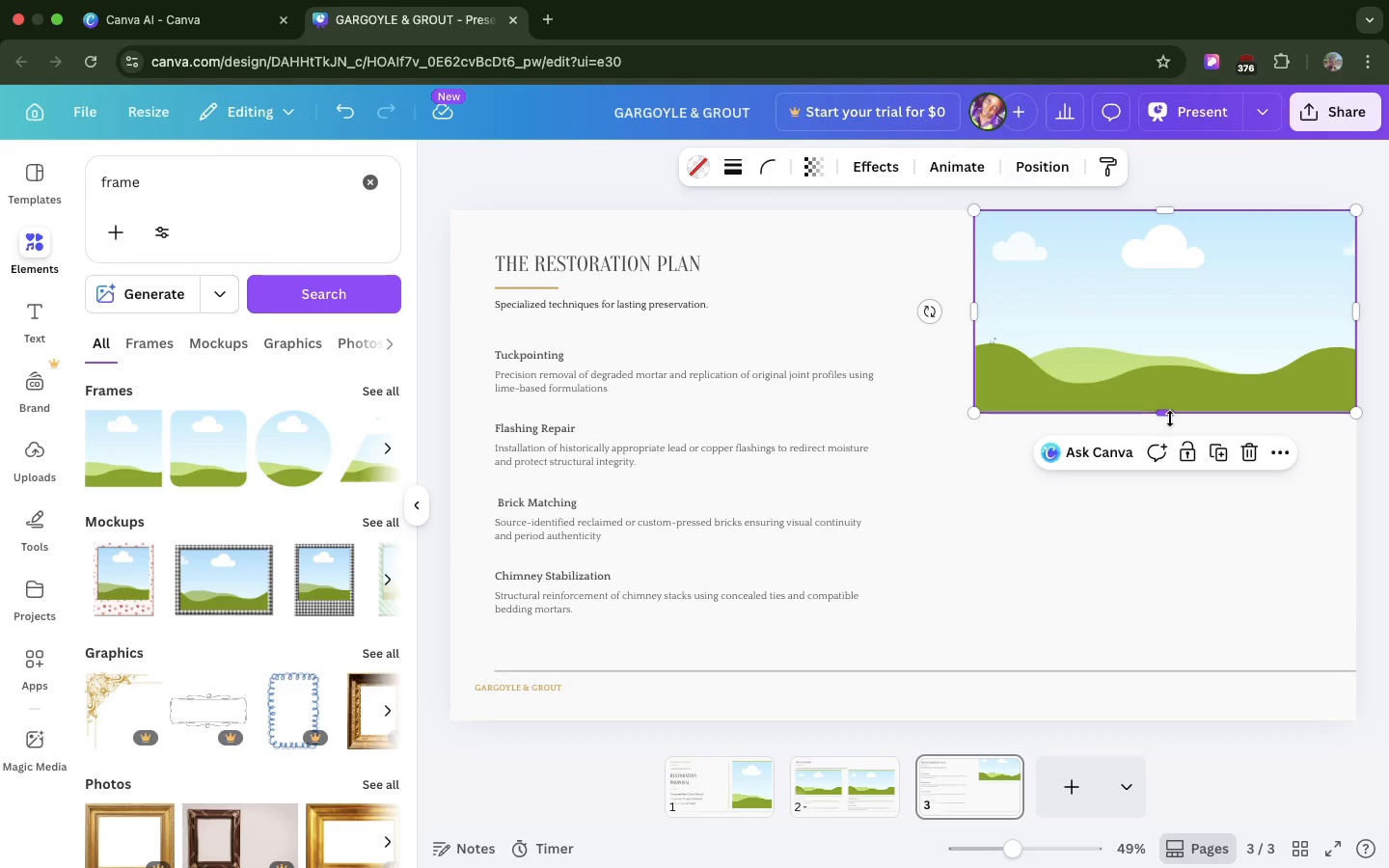 
left_click_drag(start_coordinate=[1170, 419], to_coordinate=[1158, 672])
 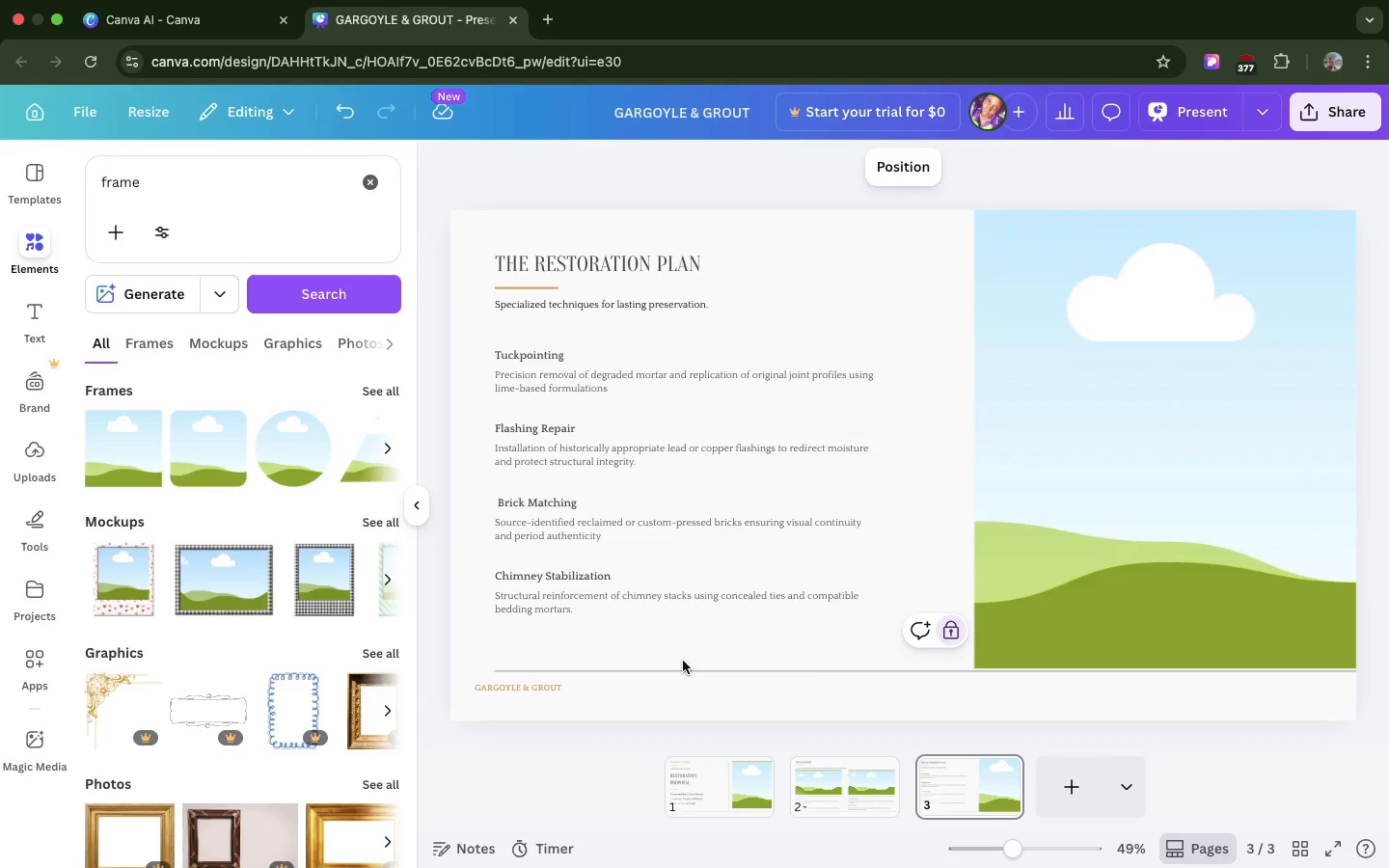 
left_click([683, 661])
 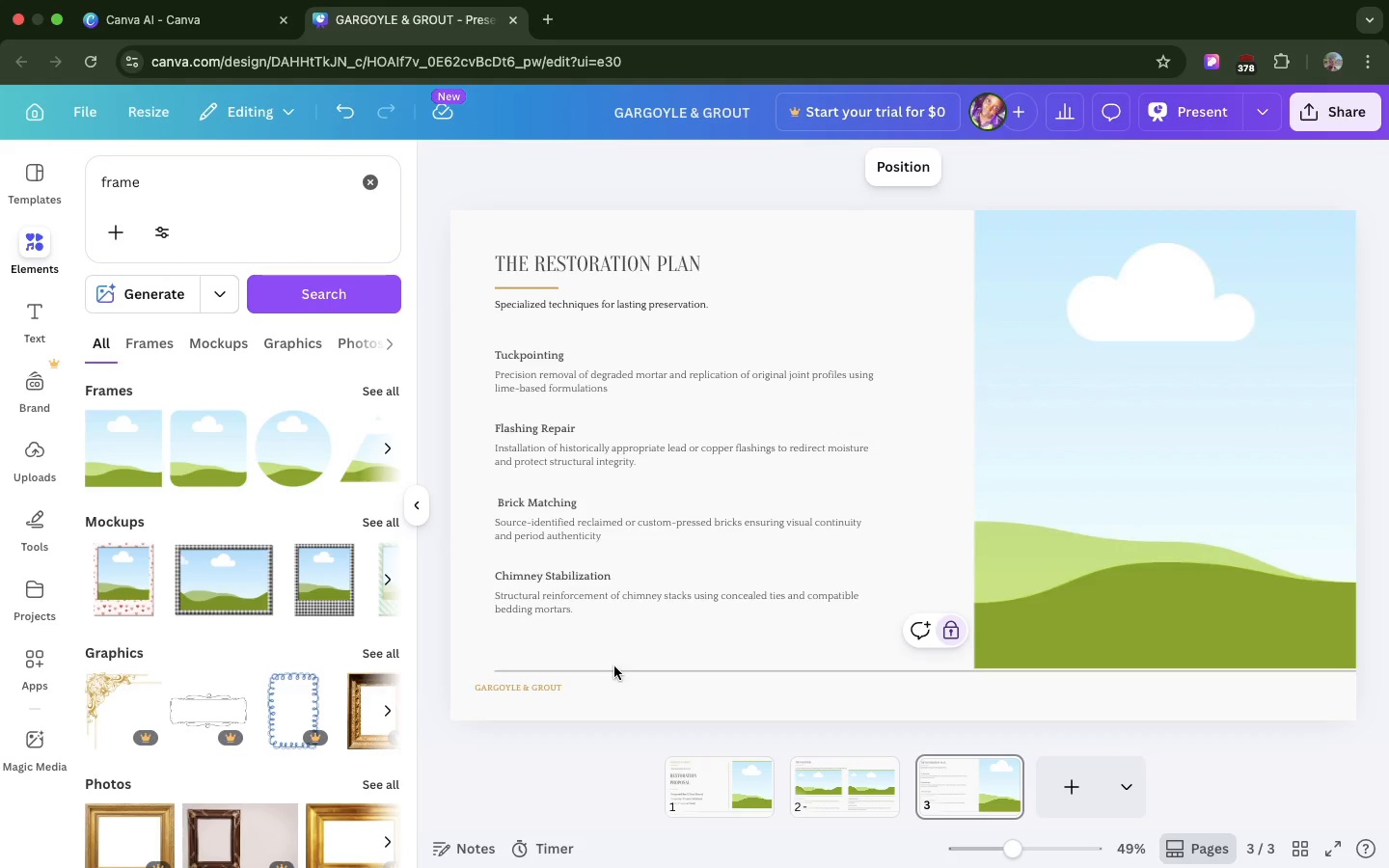 
left_click([614, 666])
 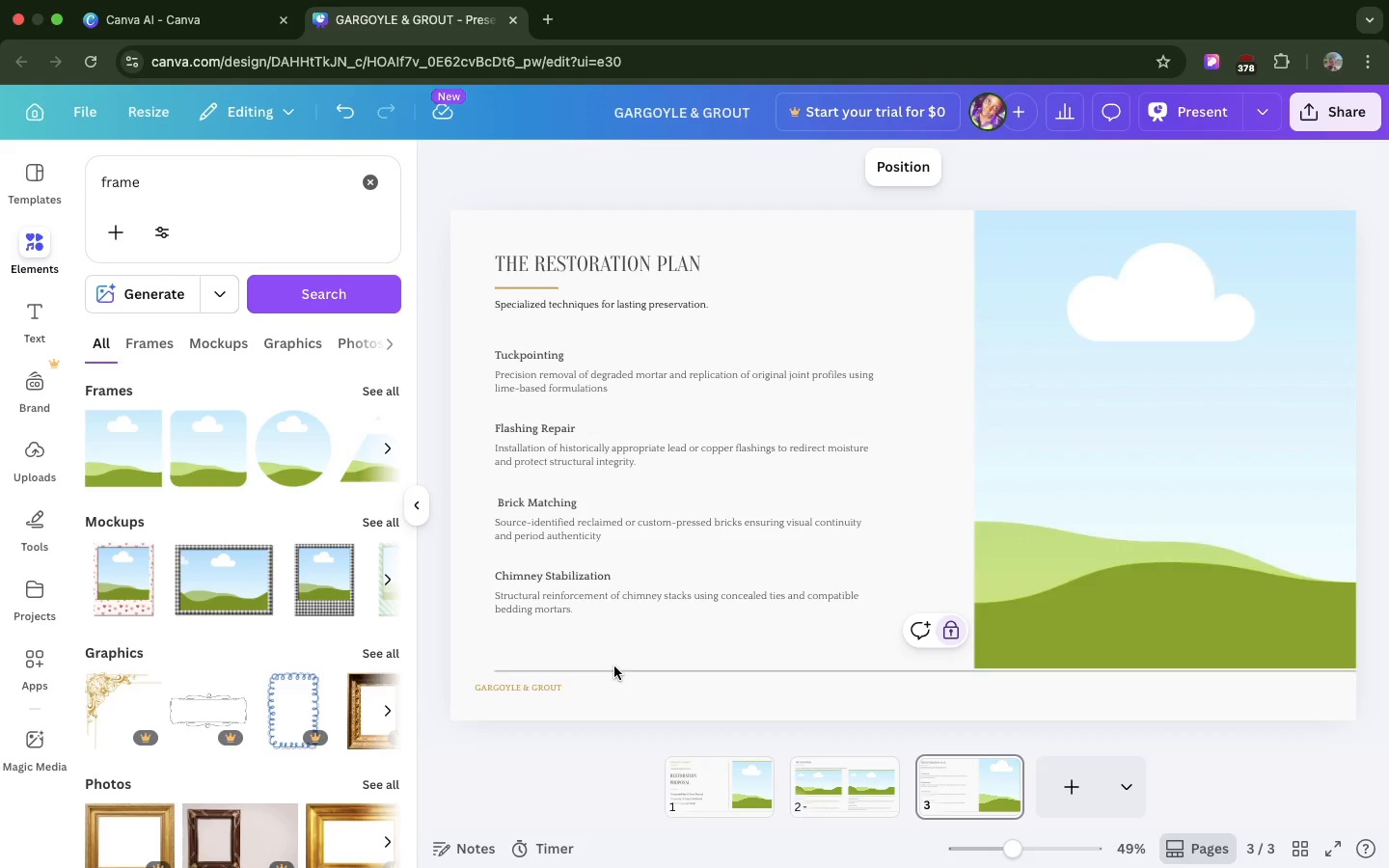 
double_click([614, 666])
 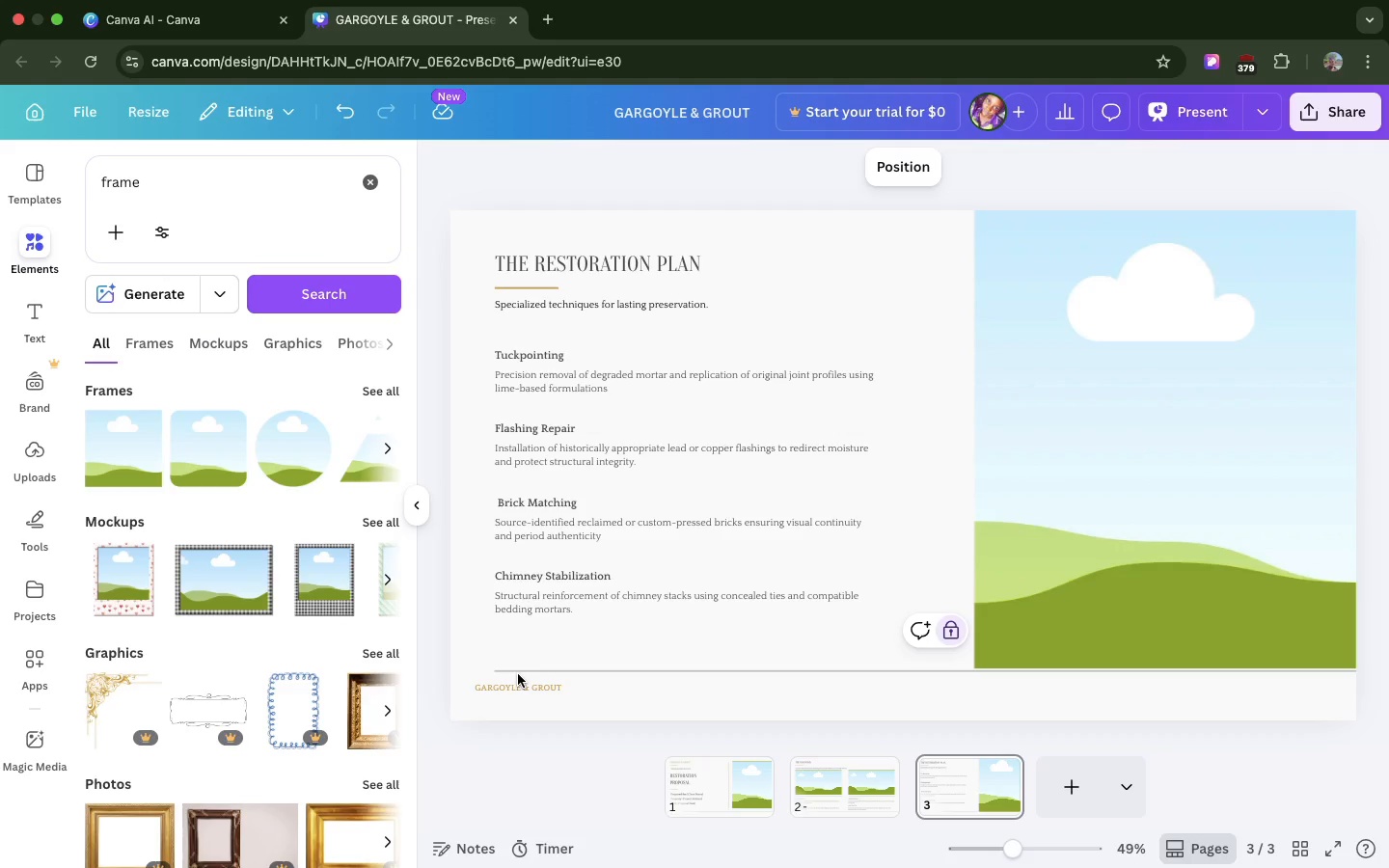 
left_click([518, 674])
 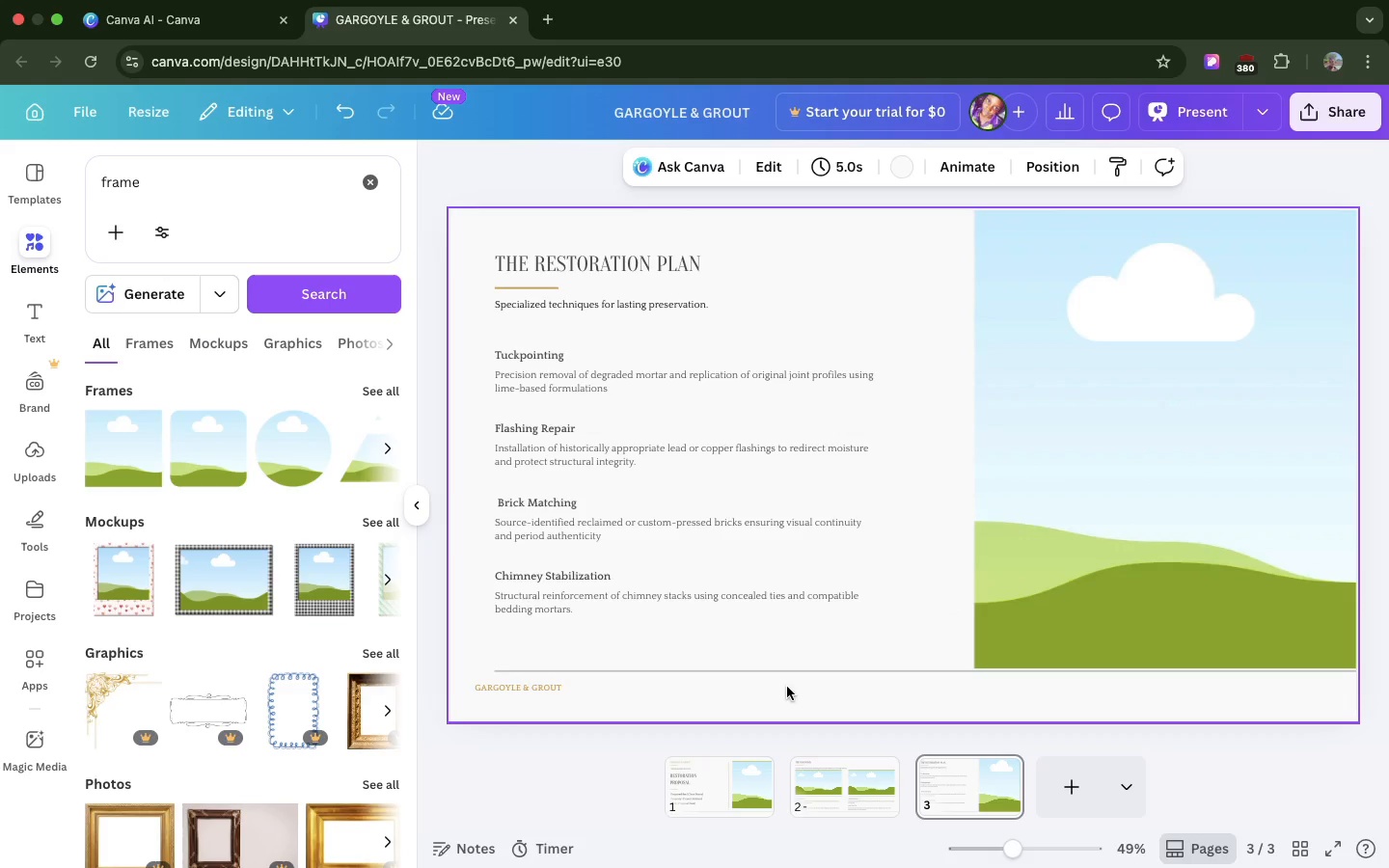 
left_click([787, 687])
 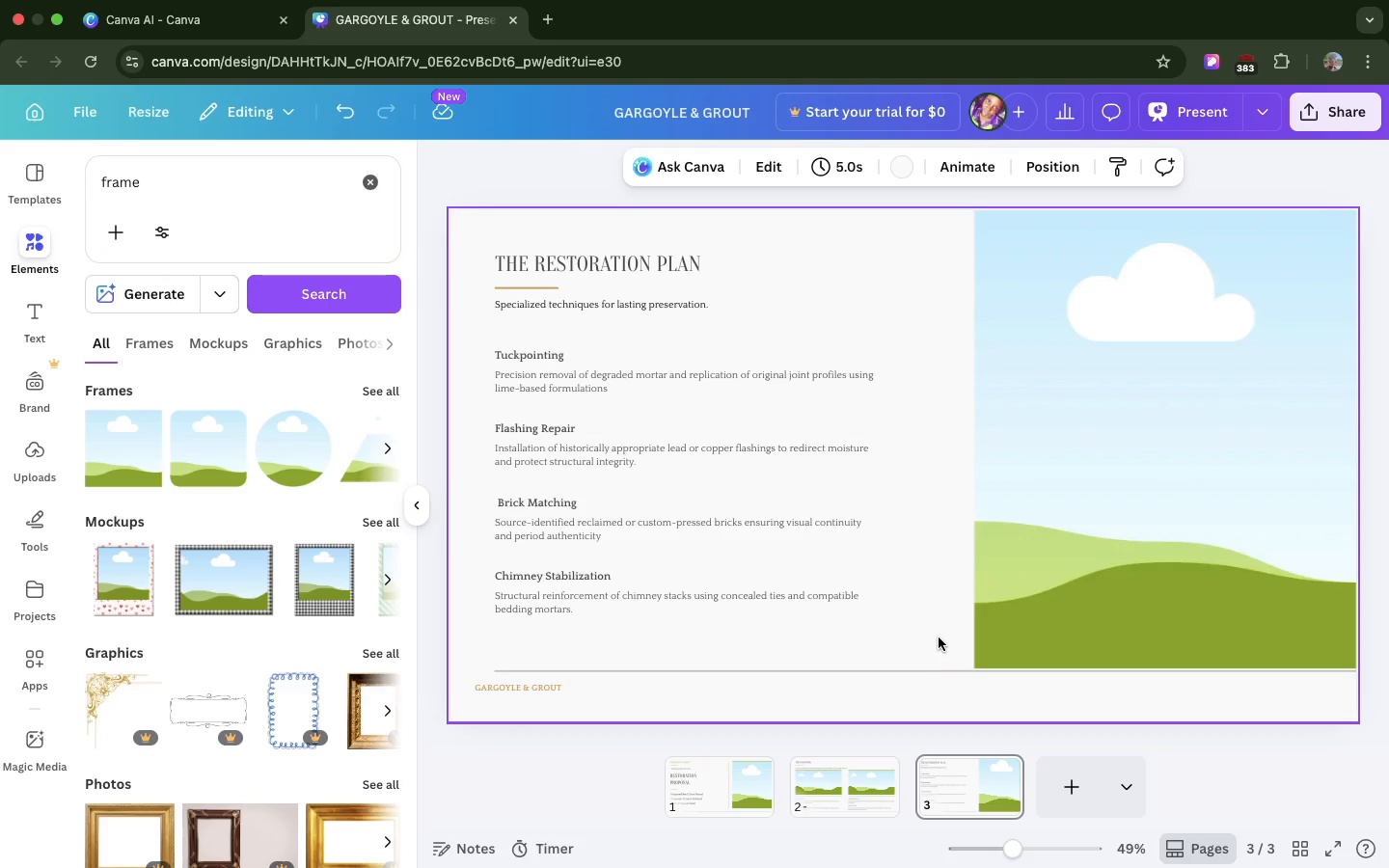 
wait(28.27)
 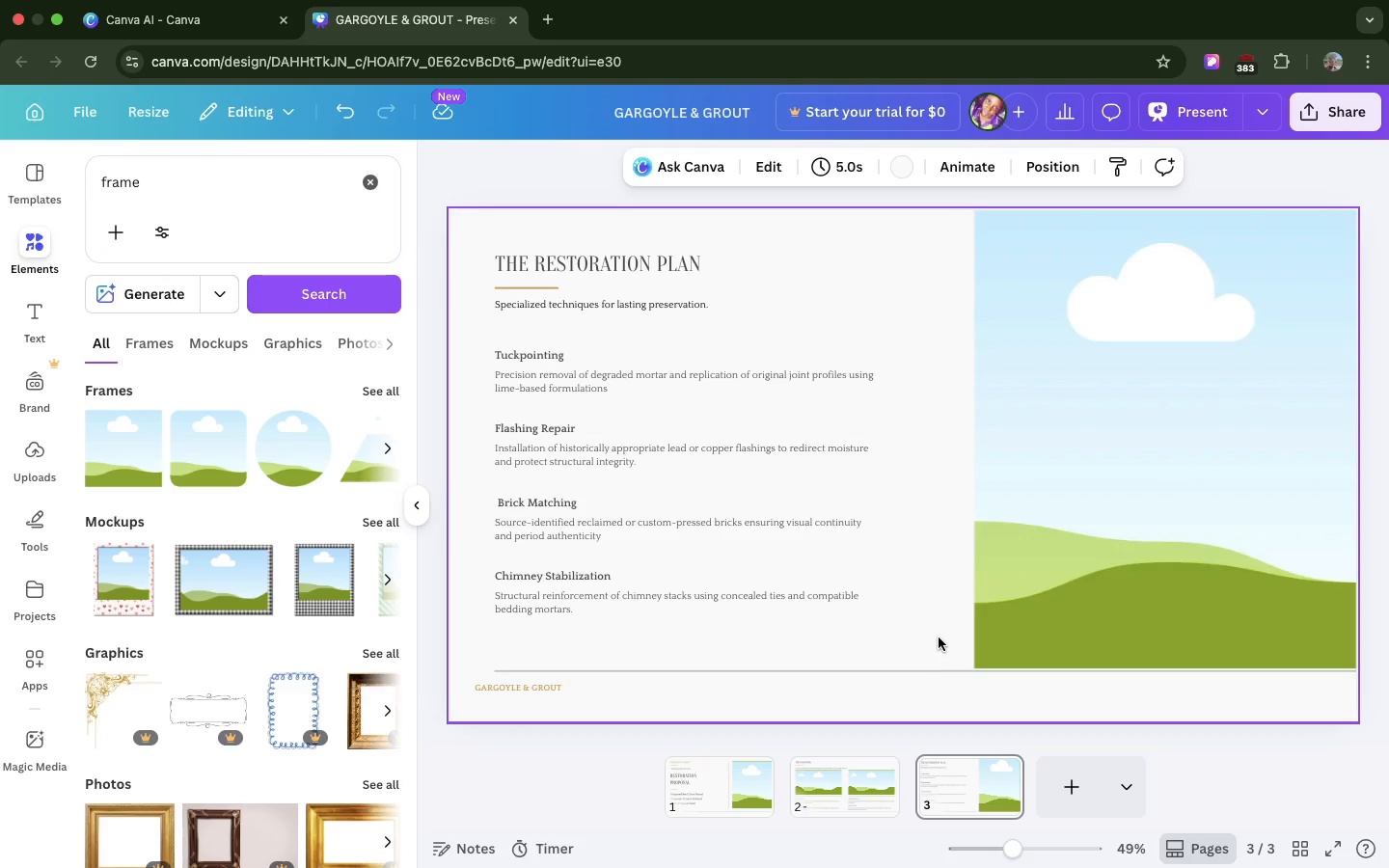 
right_click([974, 780])
 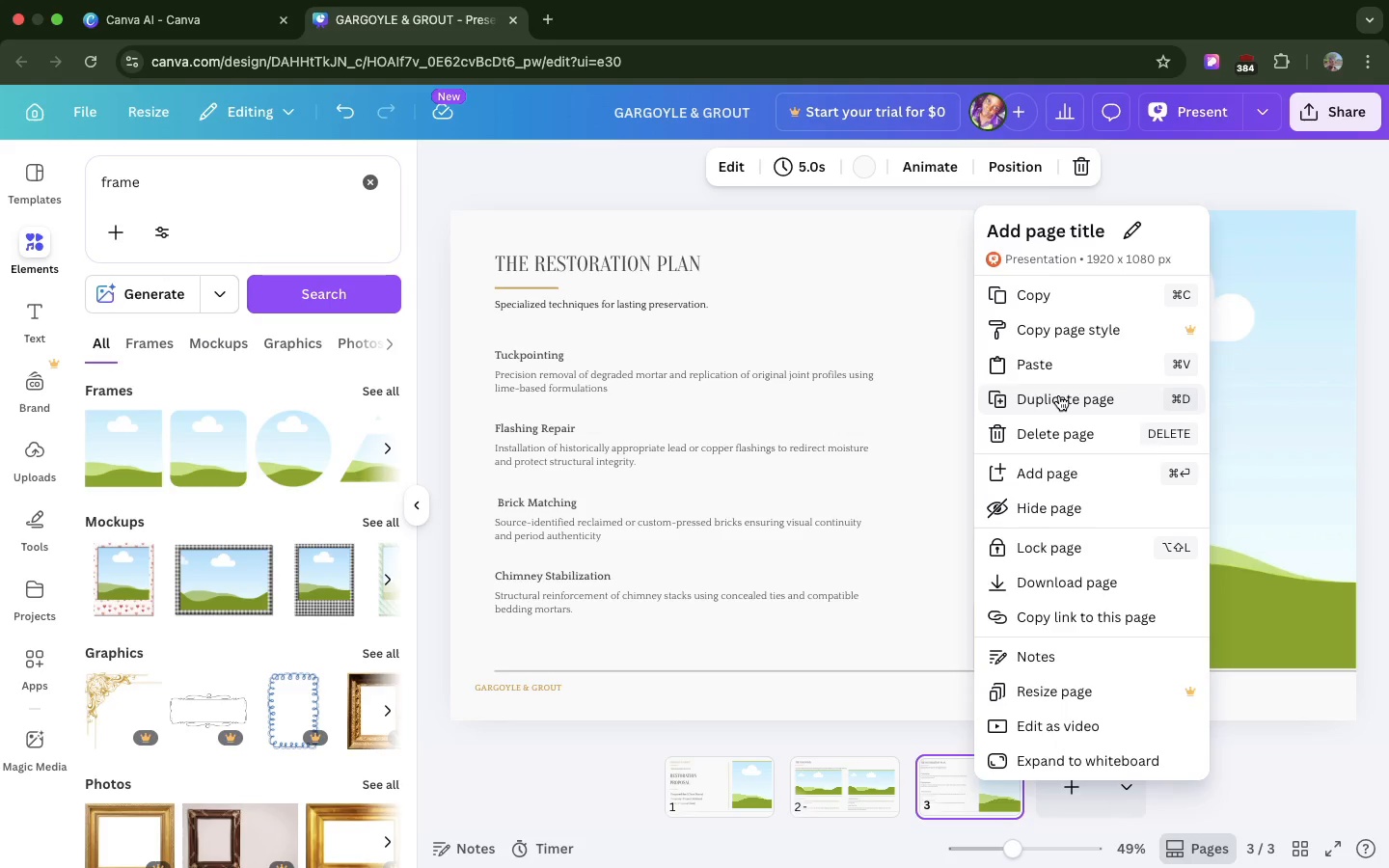 
left_click([1059, 395])
 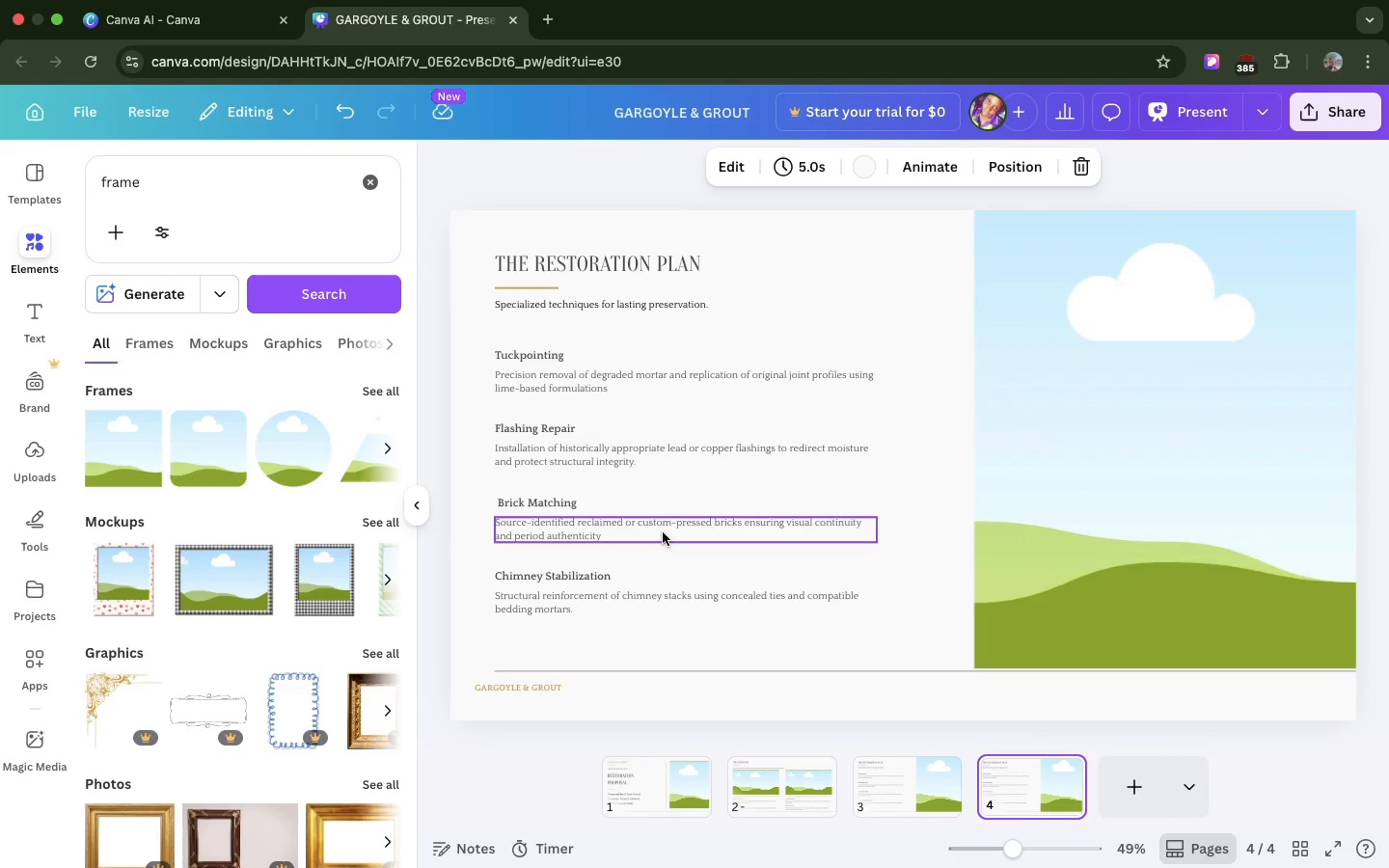 
wait(7.46)
 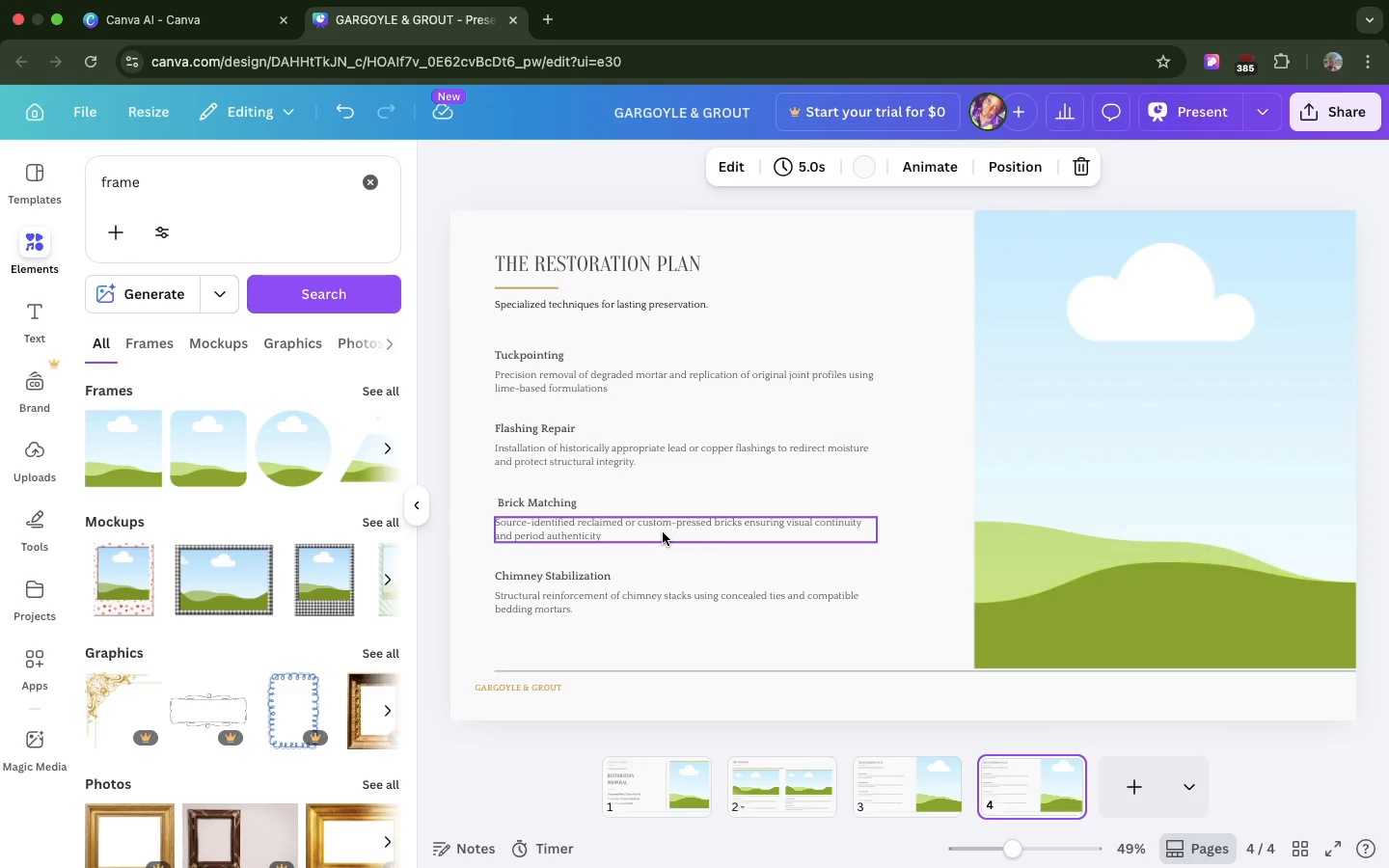 
double_click([583, 258])
 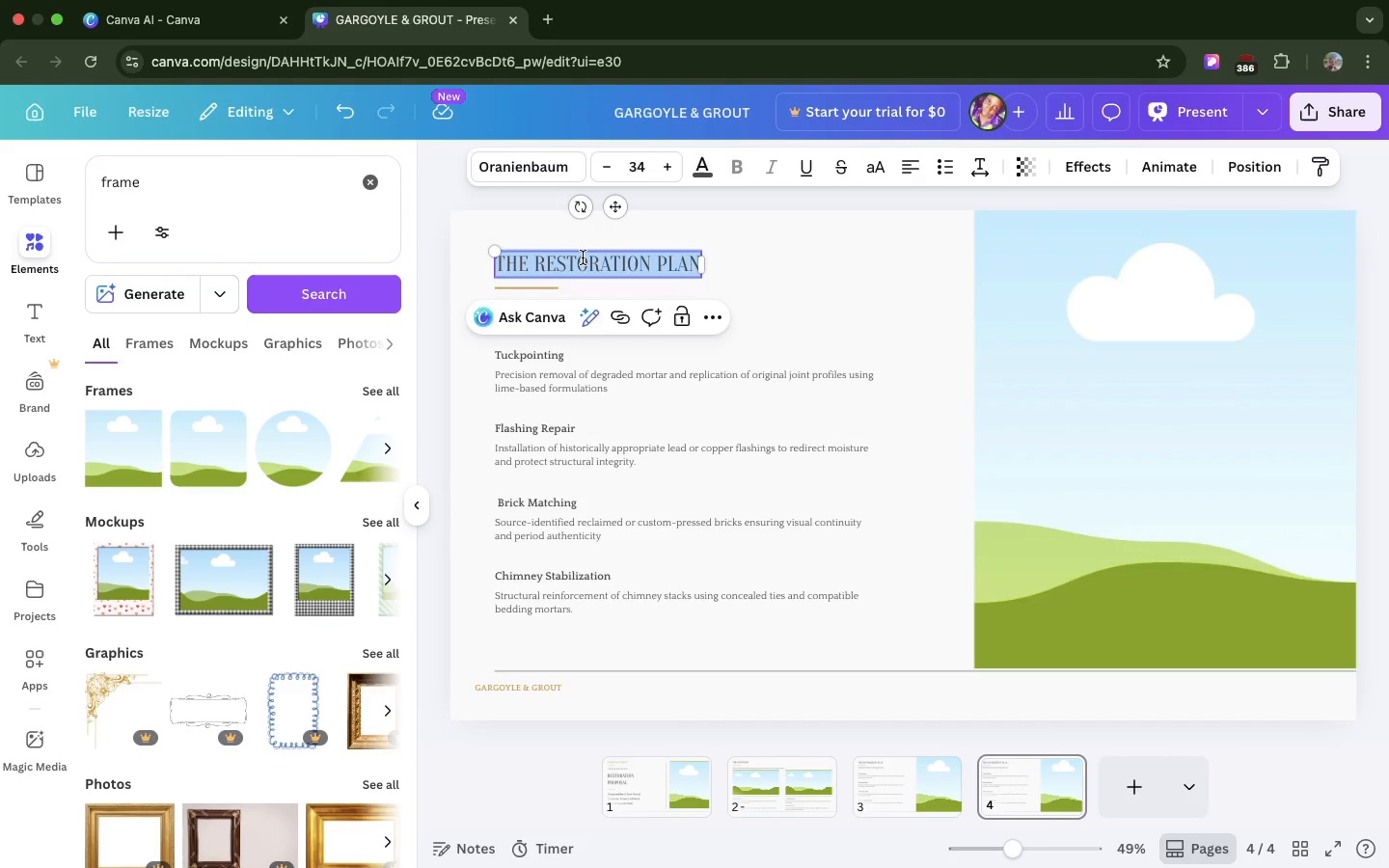 
key(Meta+V)
 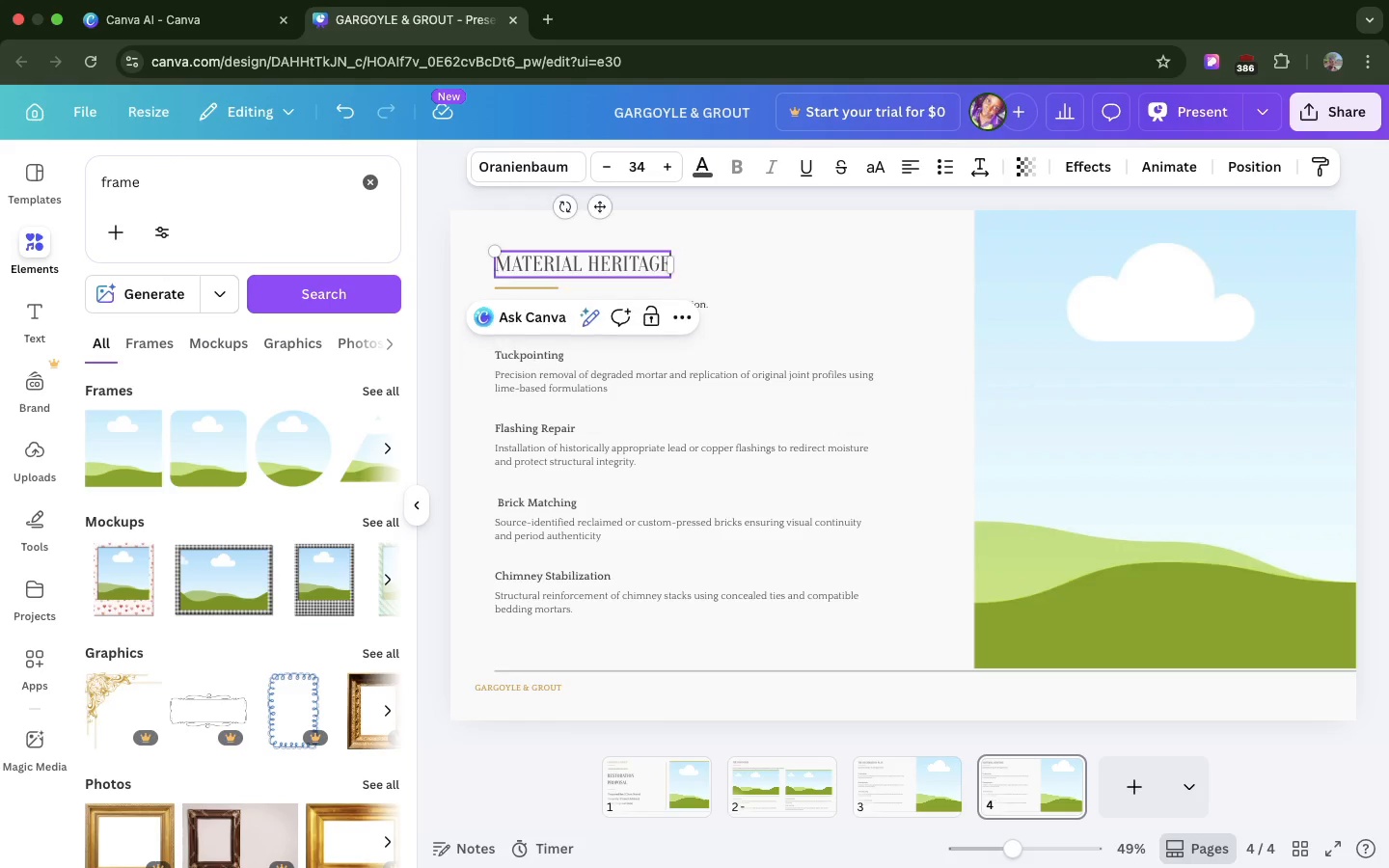 
key(Backspace)
 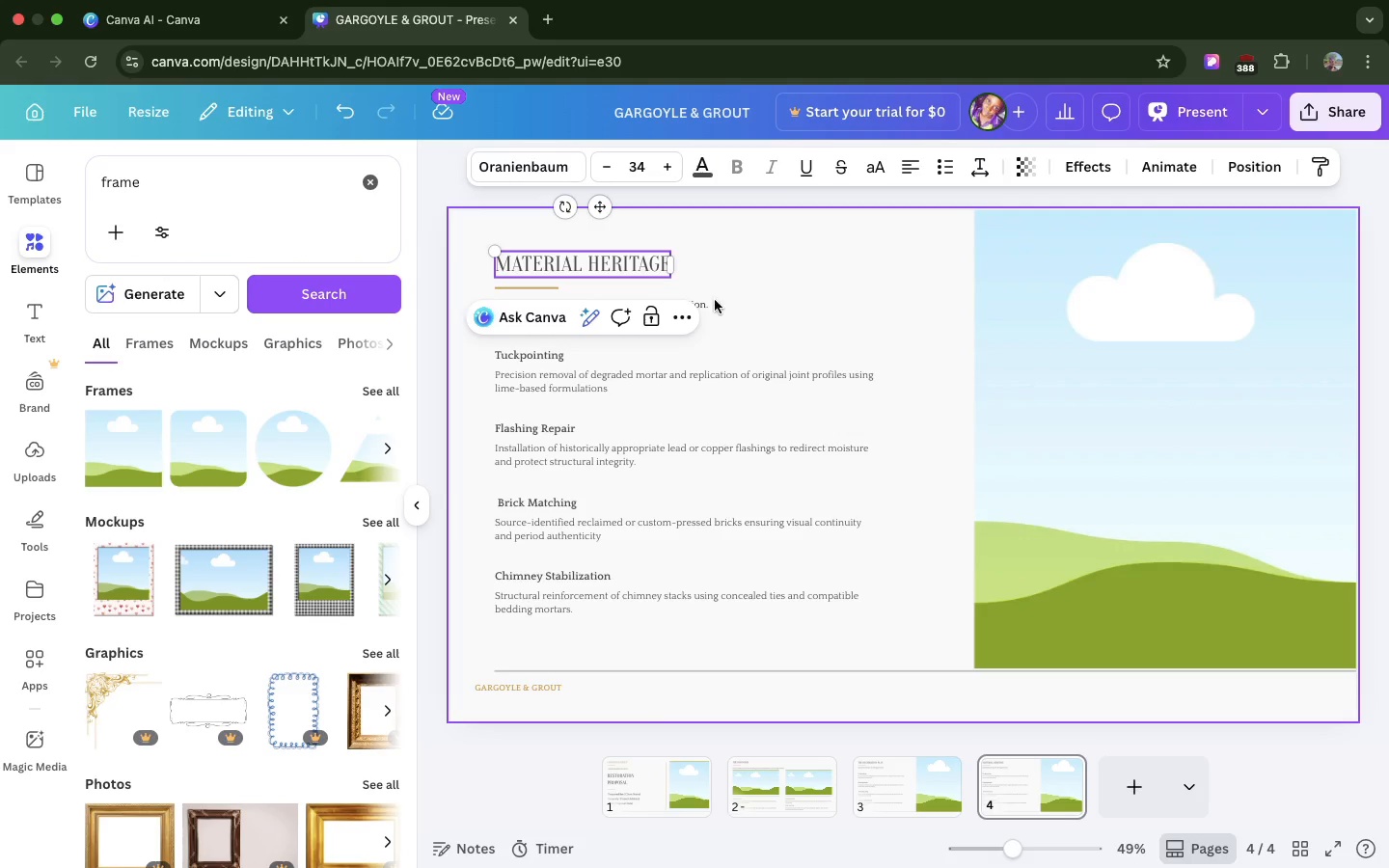 
wait(5.82)
 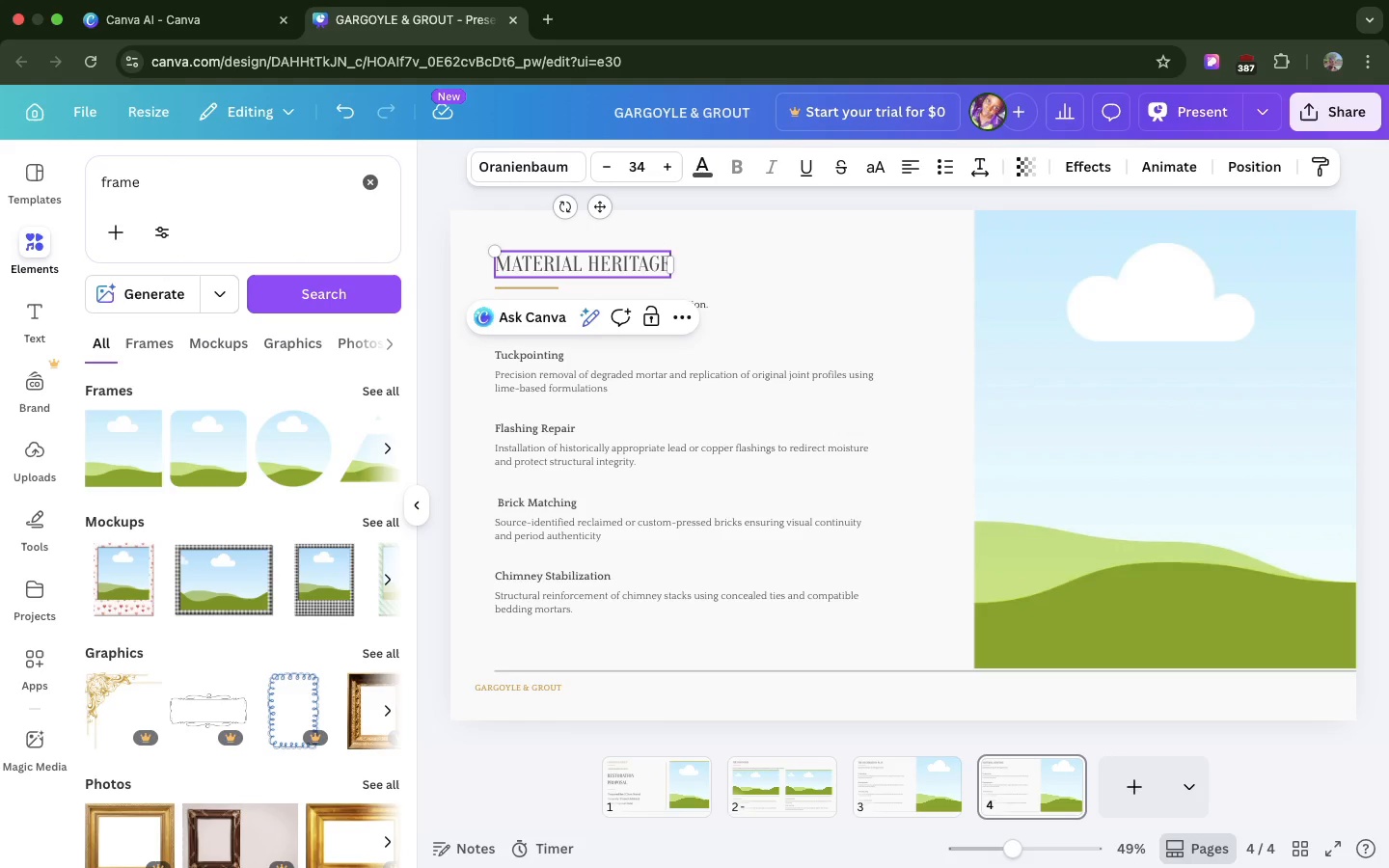 
double_click([700, 306])
 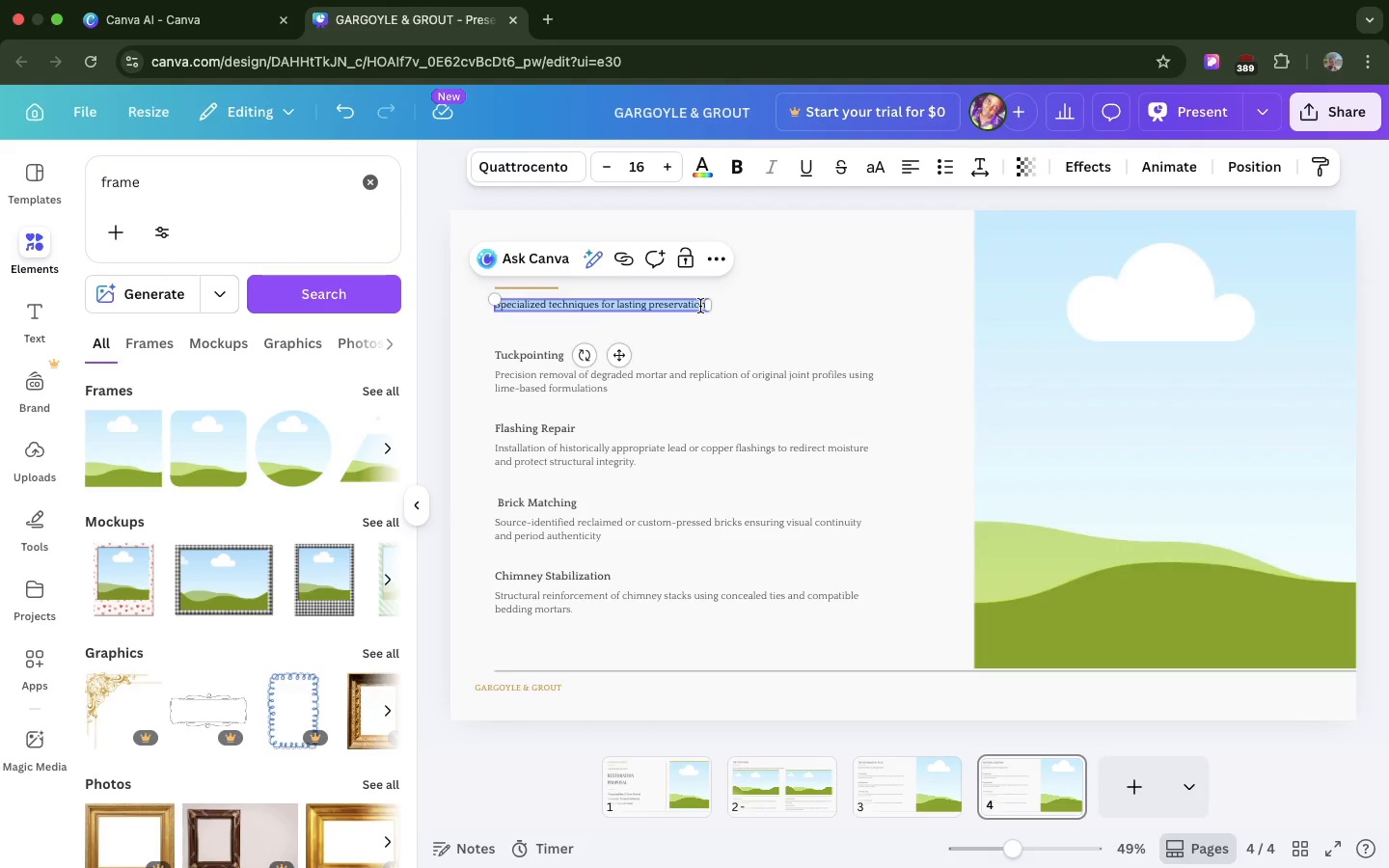 
key(Meta+CommandLeft)
 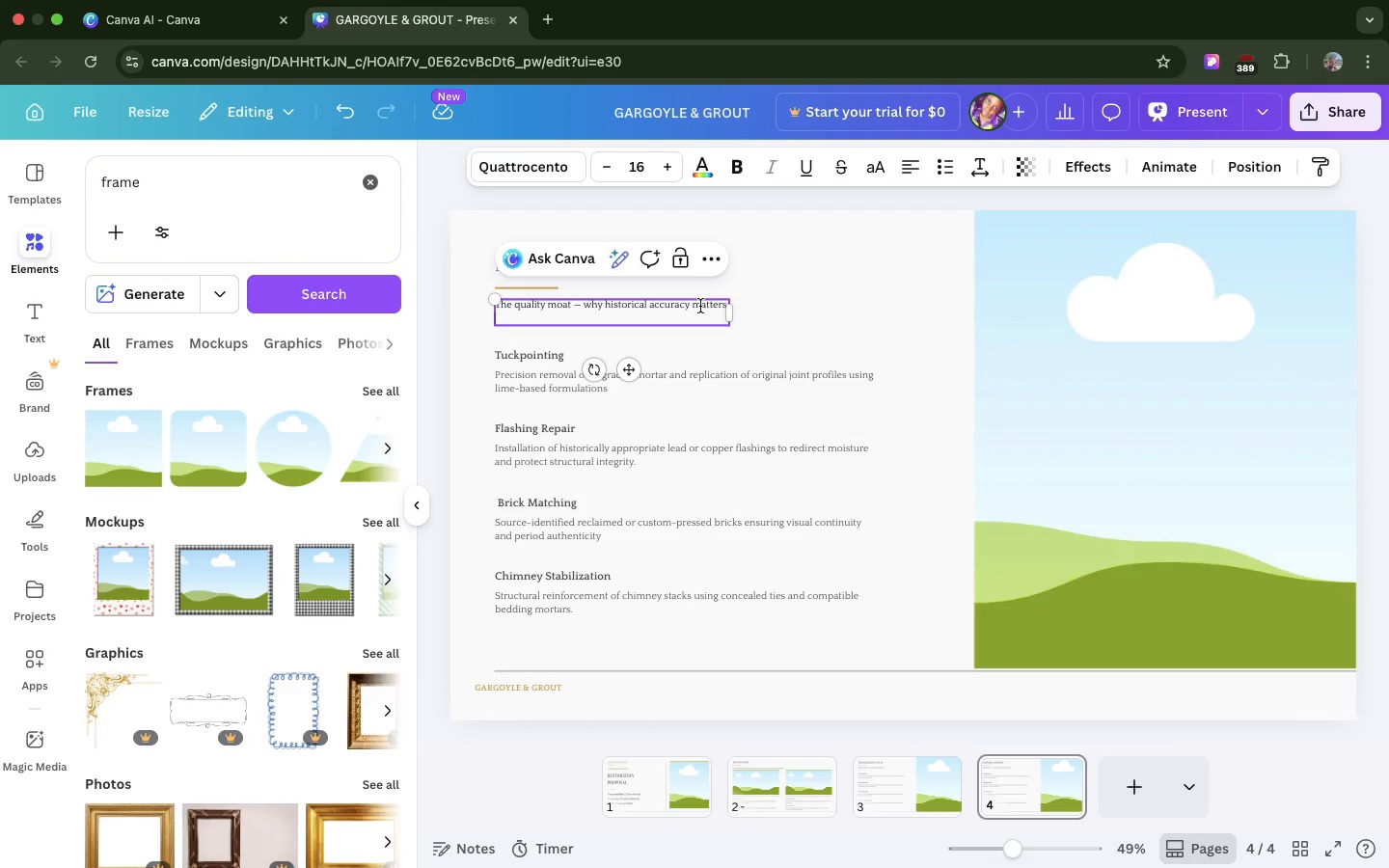 
key(Meta+V)
 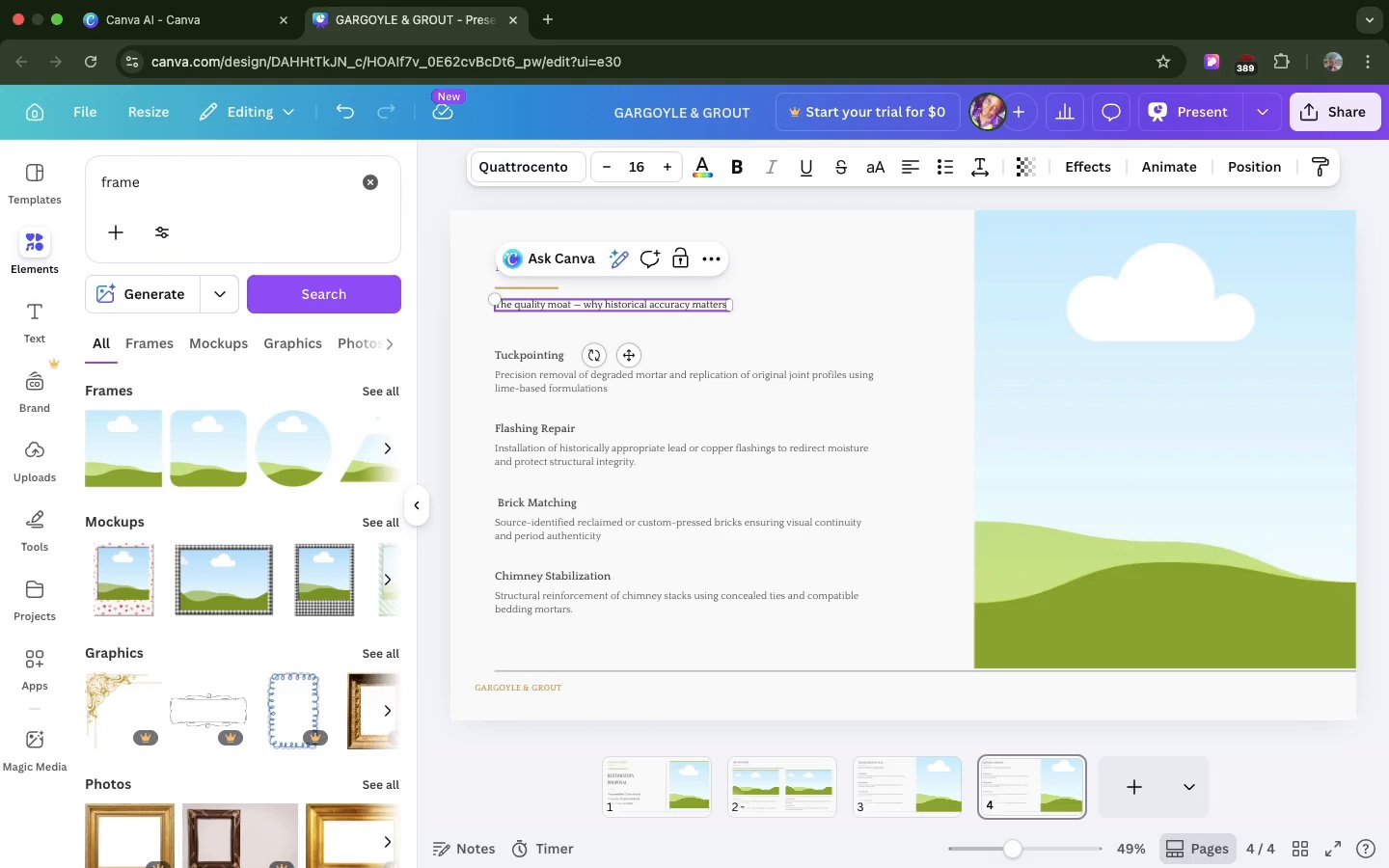 
key(Backspace)
 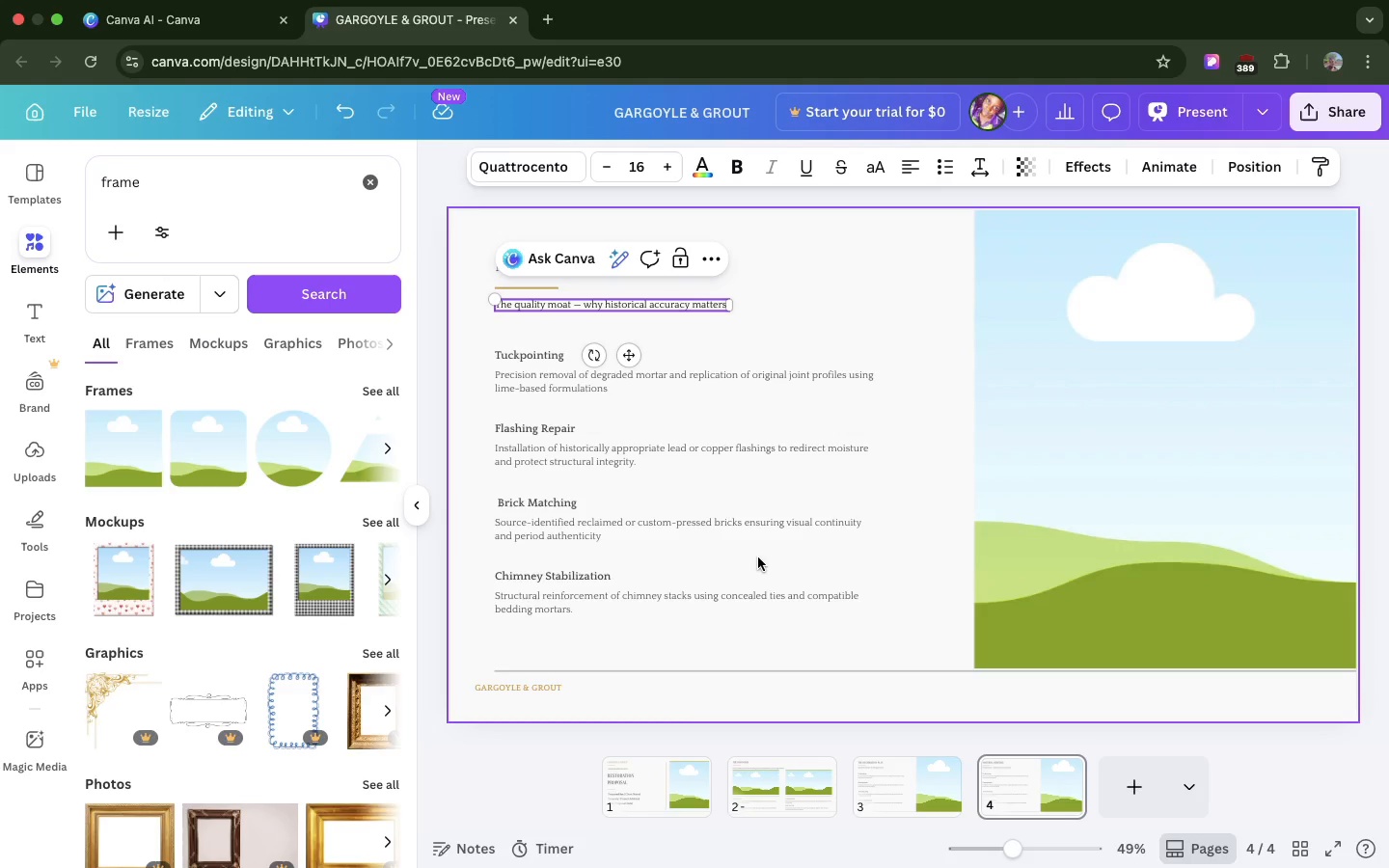 
wait(5.53)
 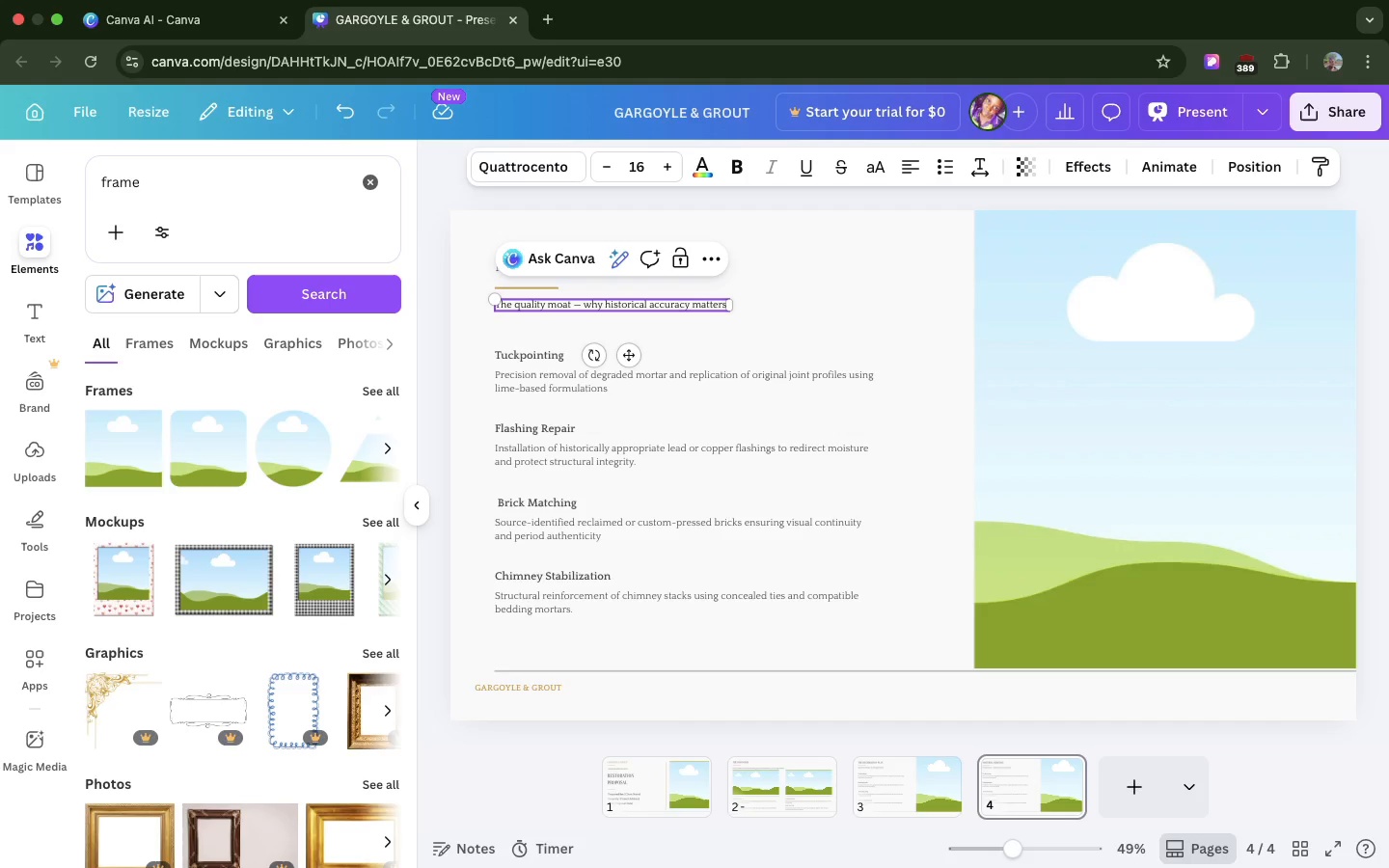 
left_click_drag(start_coordinate=[767, 637], to_coordinate=[512, 354])
 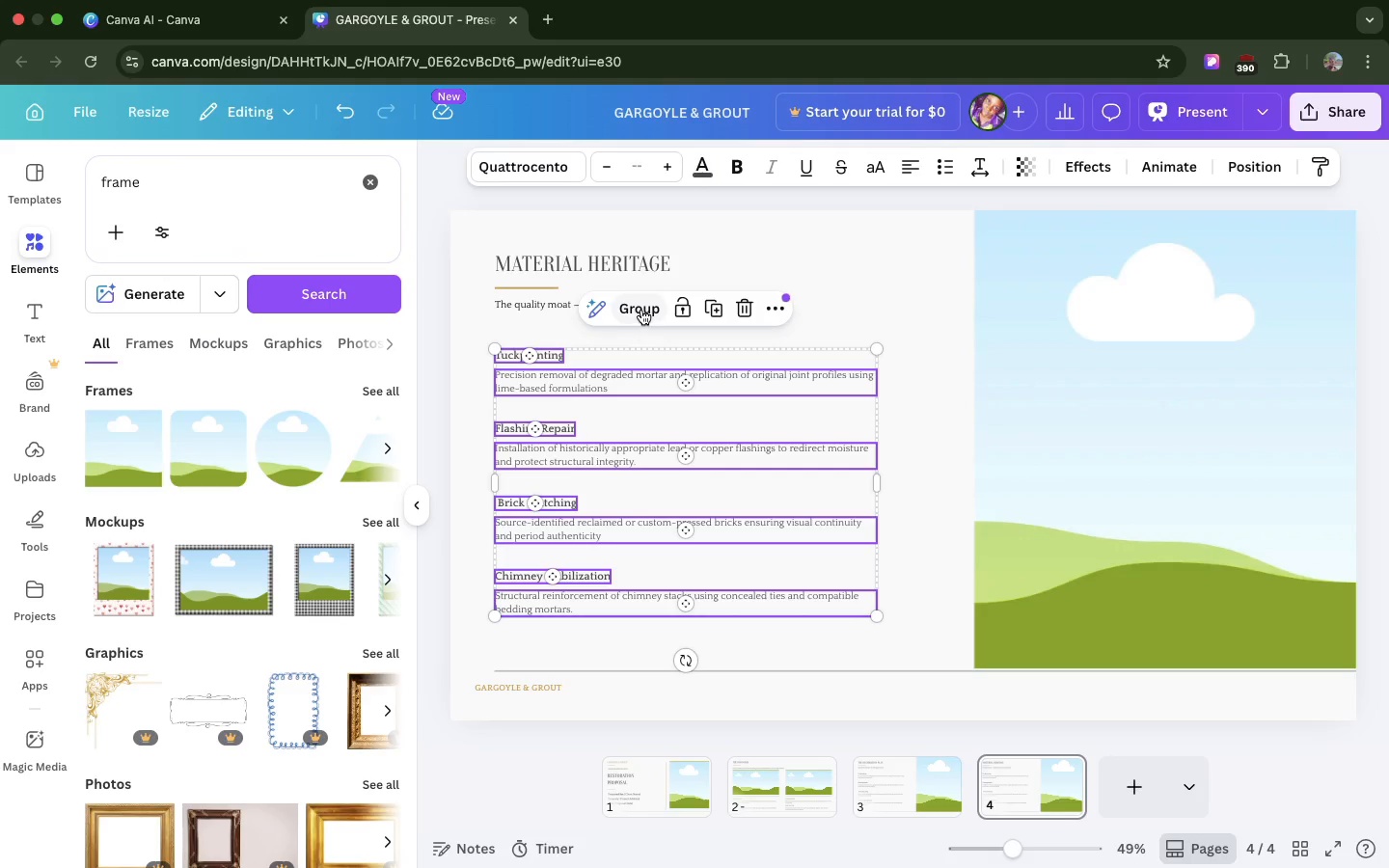 
left_click([641, 310])
 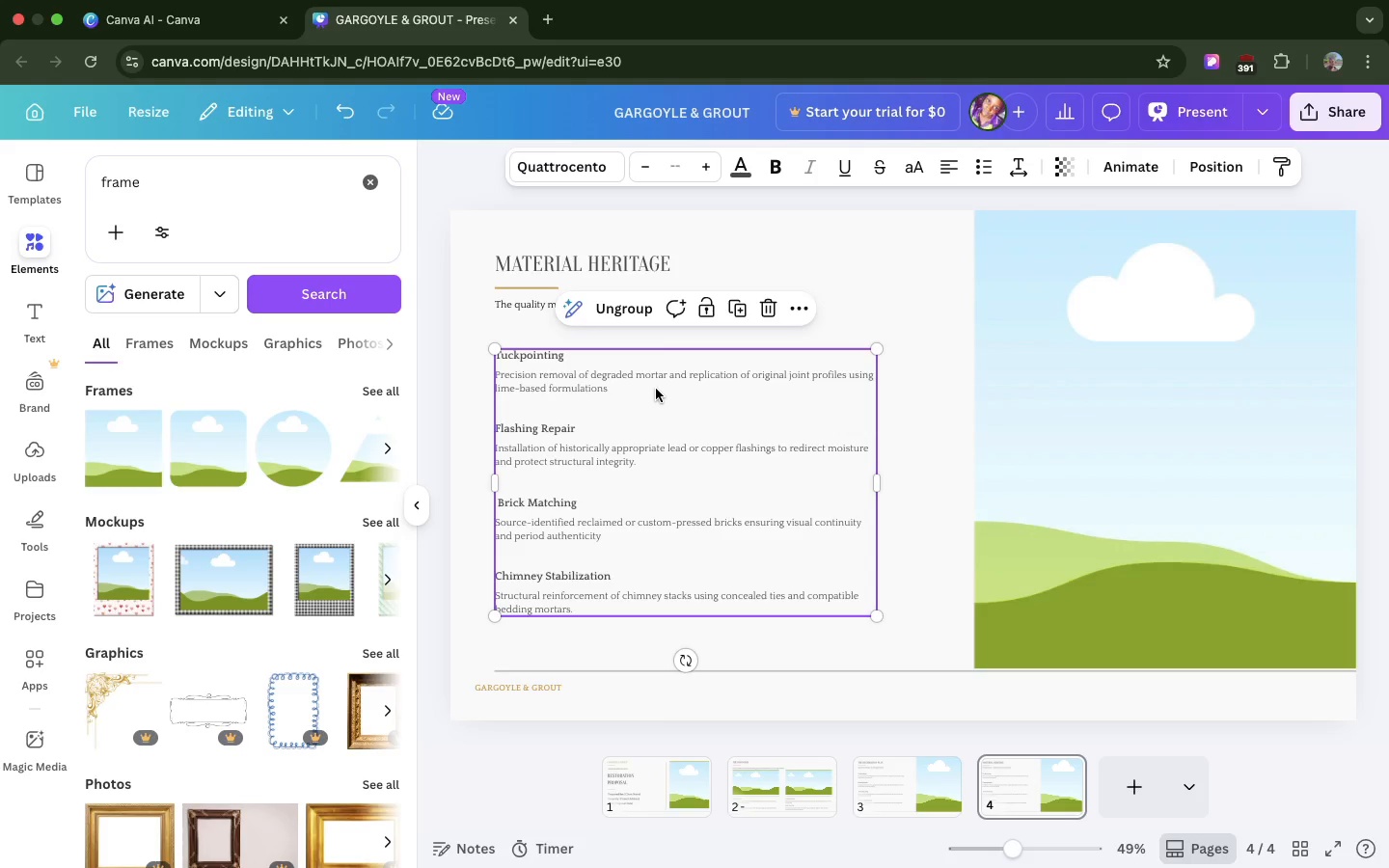 
left_click_drag(start_coordinate=[656, 389], to_coordinate=[704, 582])
 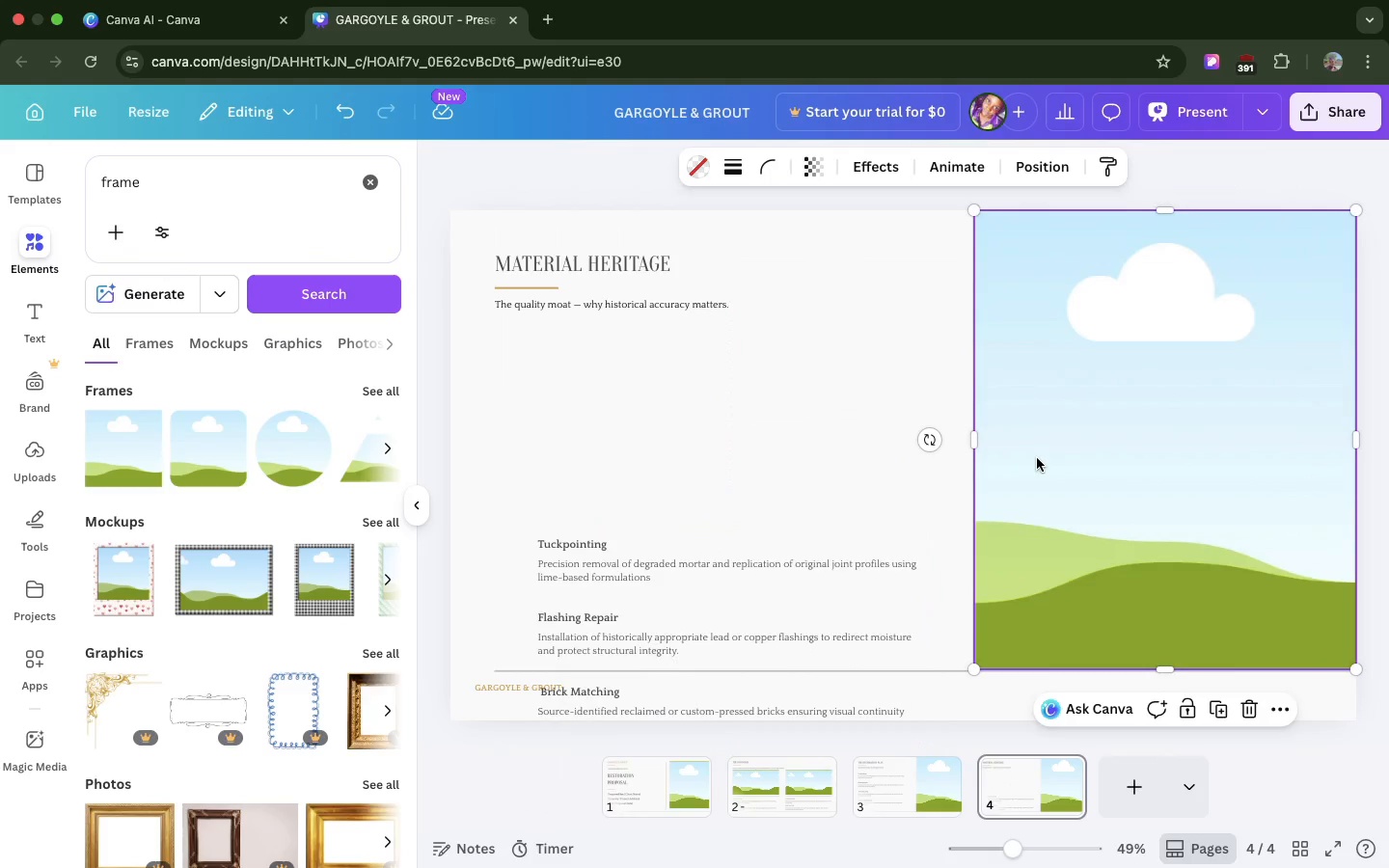 
left_click([1037, 458])
 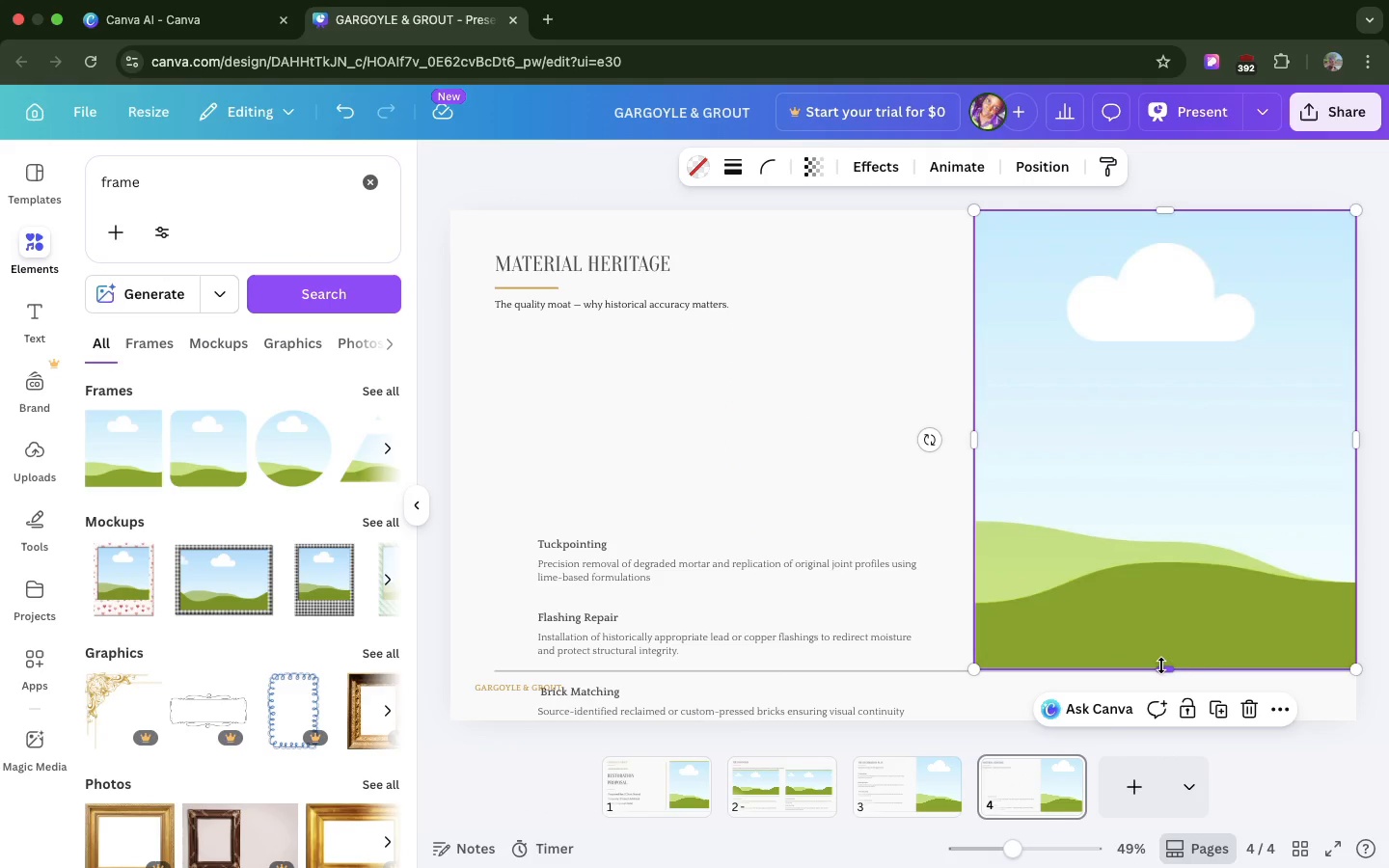 
left_click_drag(start_coordinate=[1161, 665], to_coordinate=[1158, 363])
 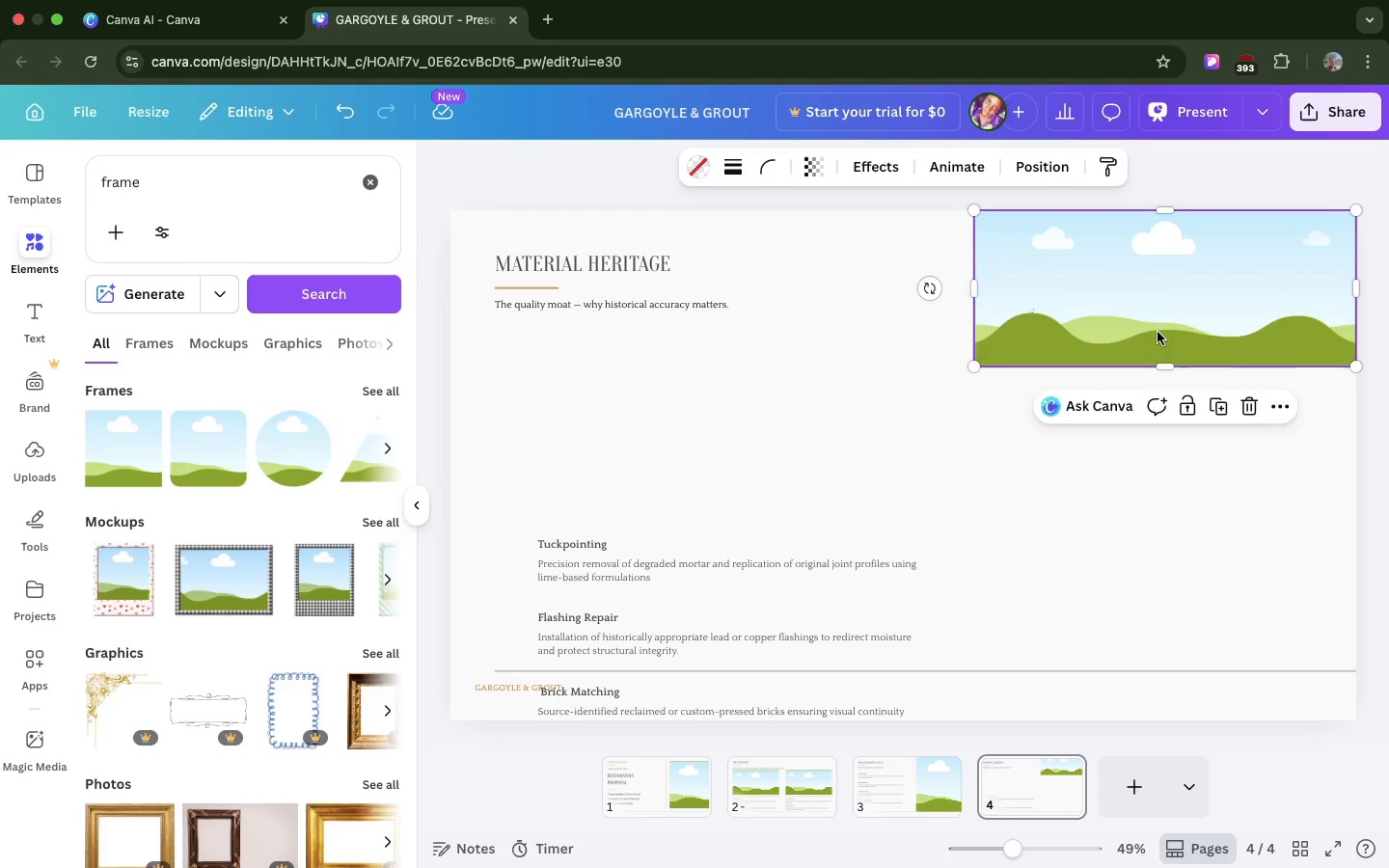 
left_click_drag(start_coordinate=[1158, 332], to_coordinate=[675, 460])
 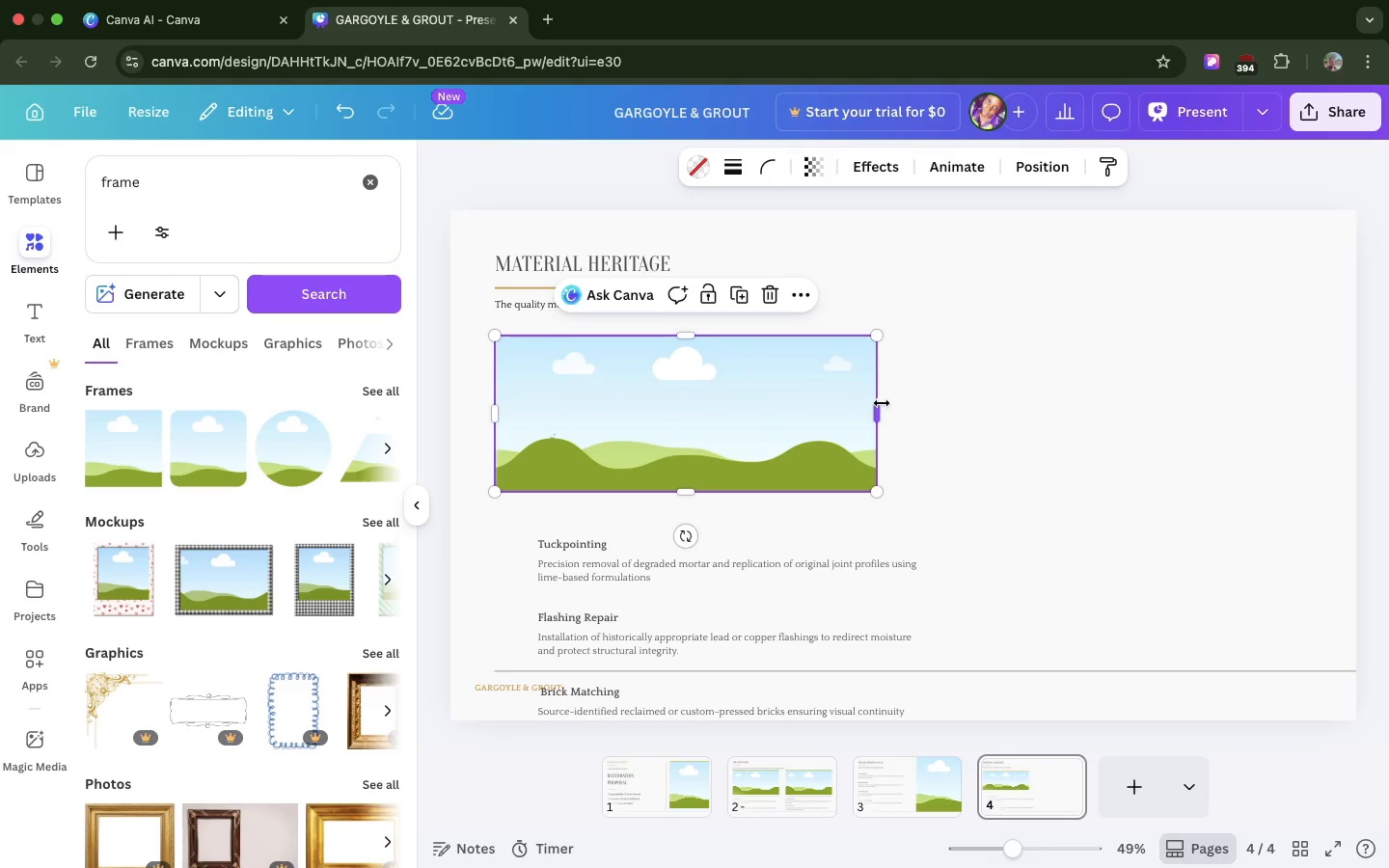 
left_click_drag(start_coordinate=[882, 403], to_coordinate=[1311, 435])
 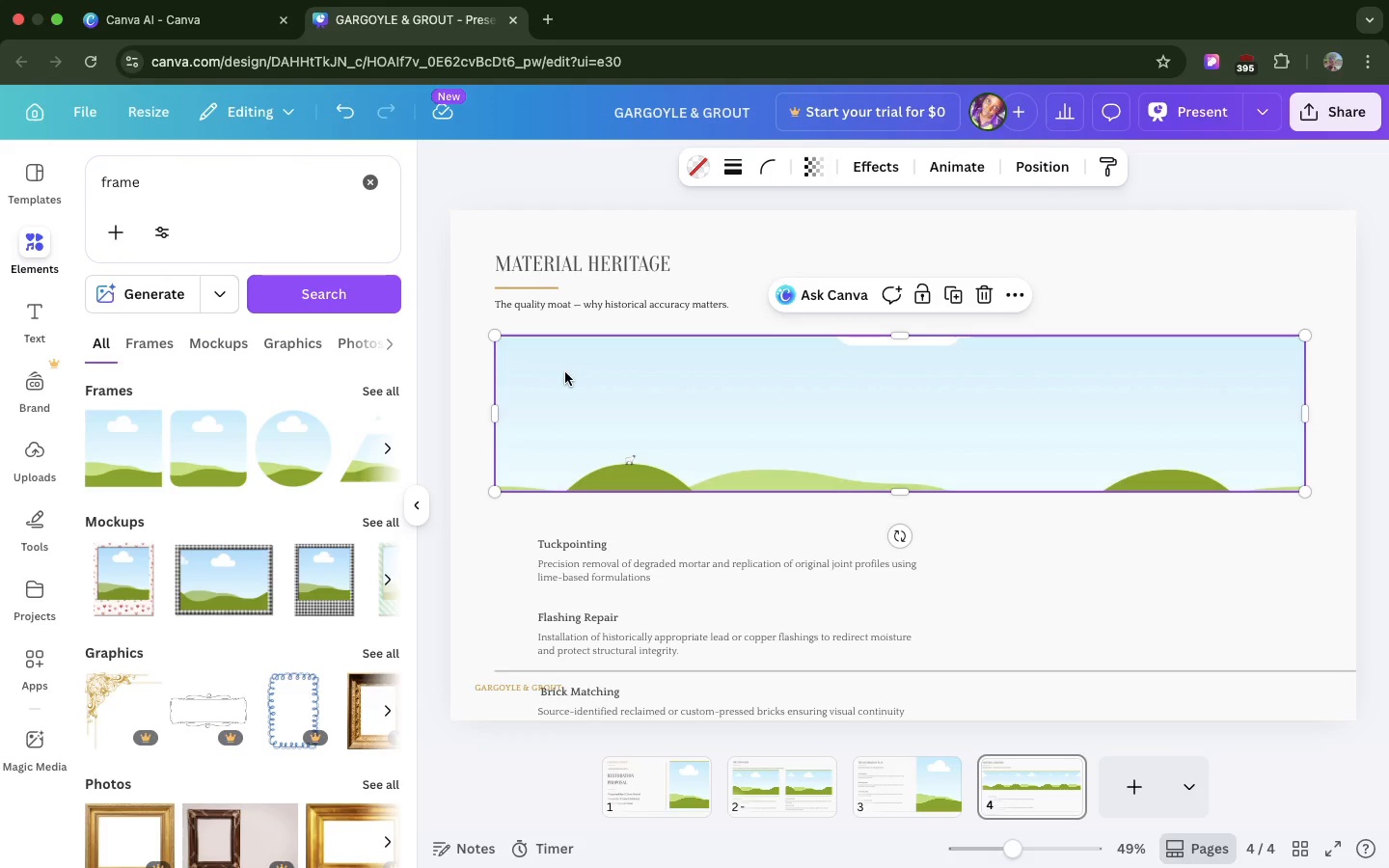 
mouse_move([596, 366])
 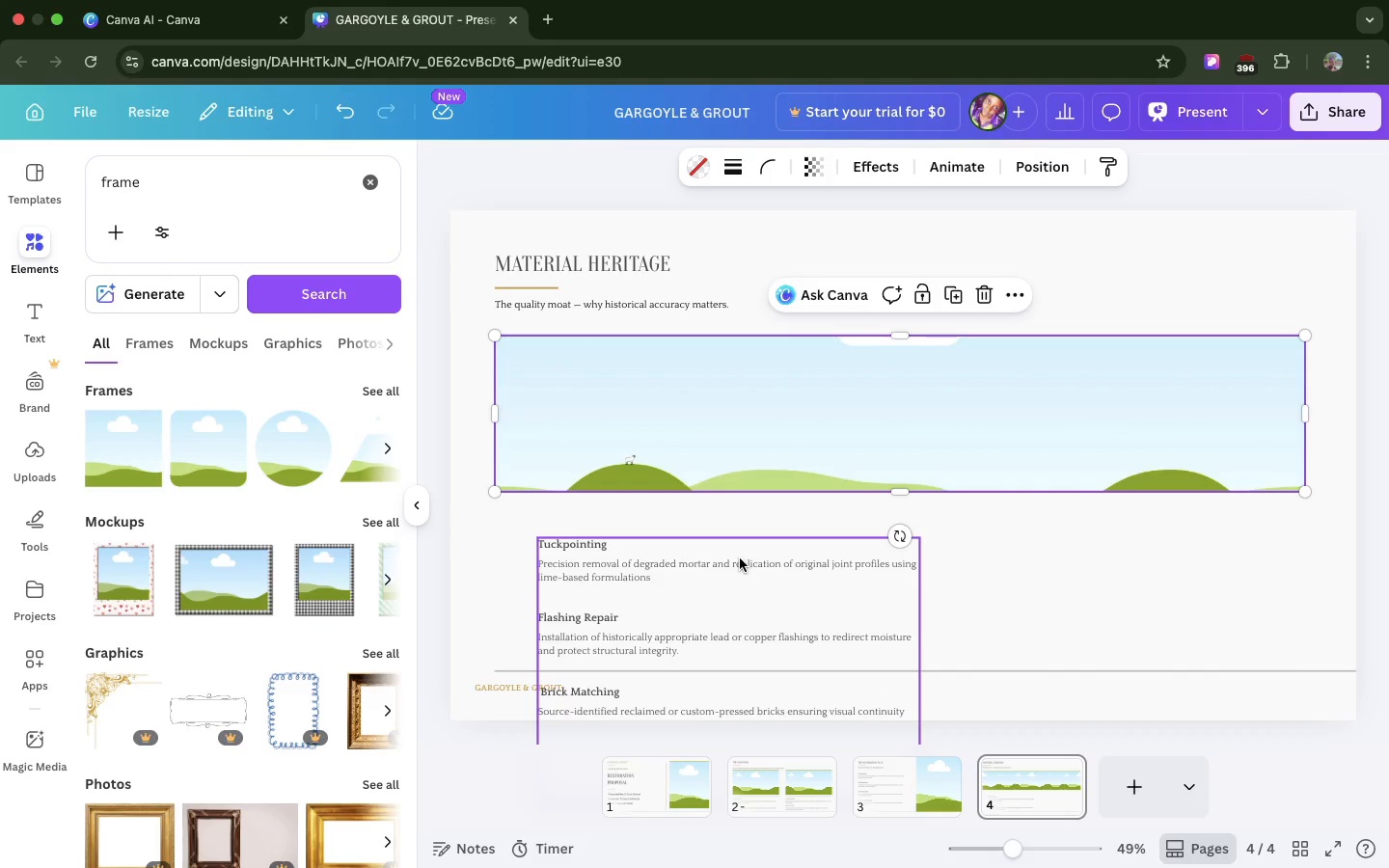 
left_click([740, 558])
 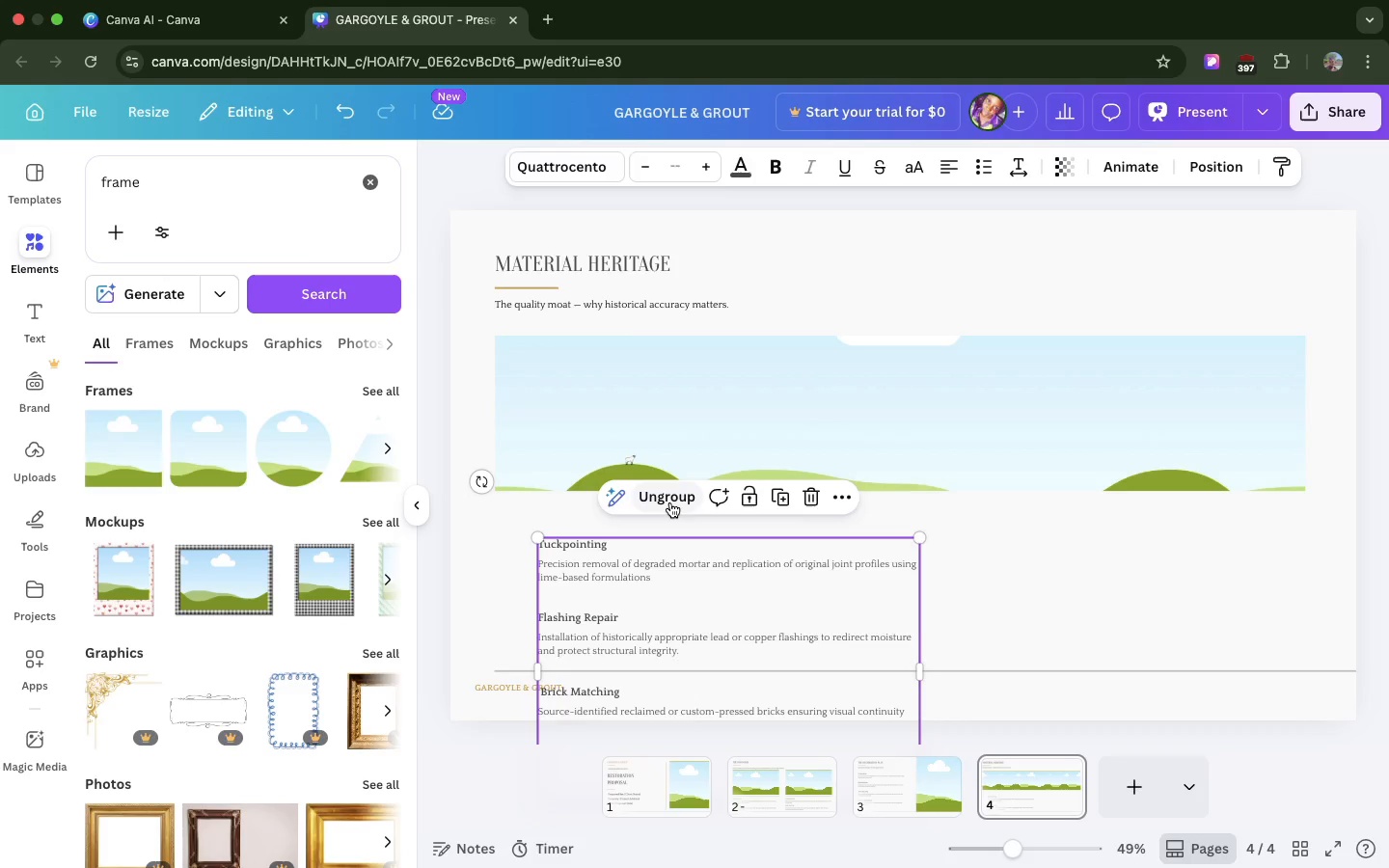 
left_click([670, 502])
 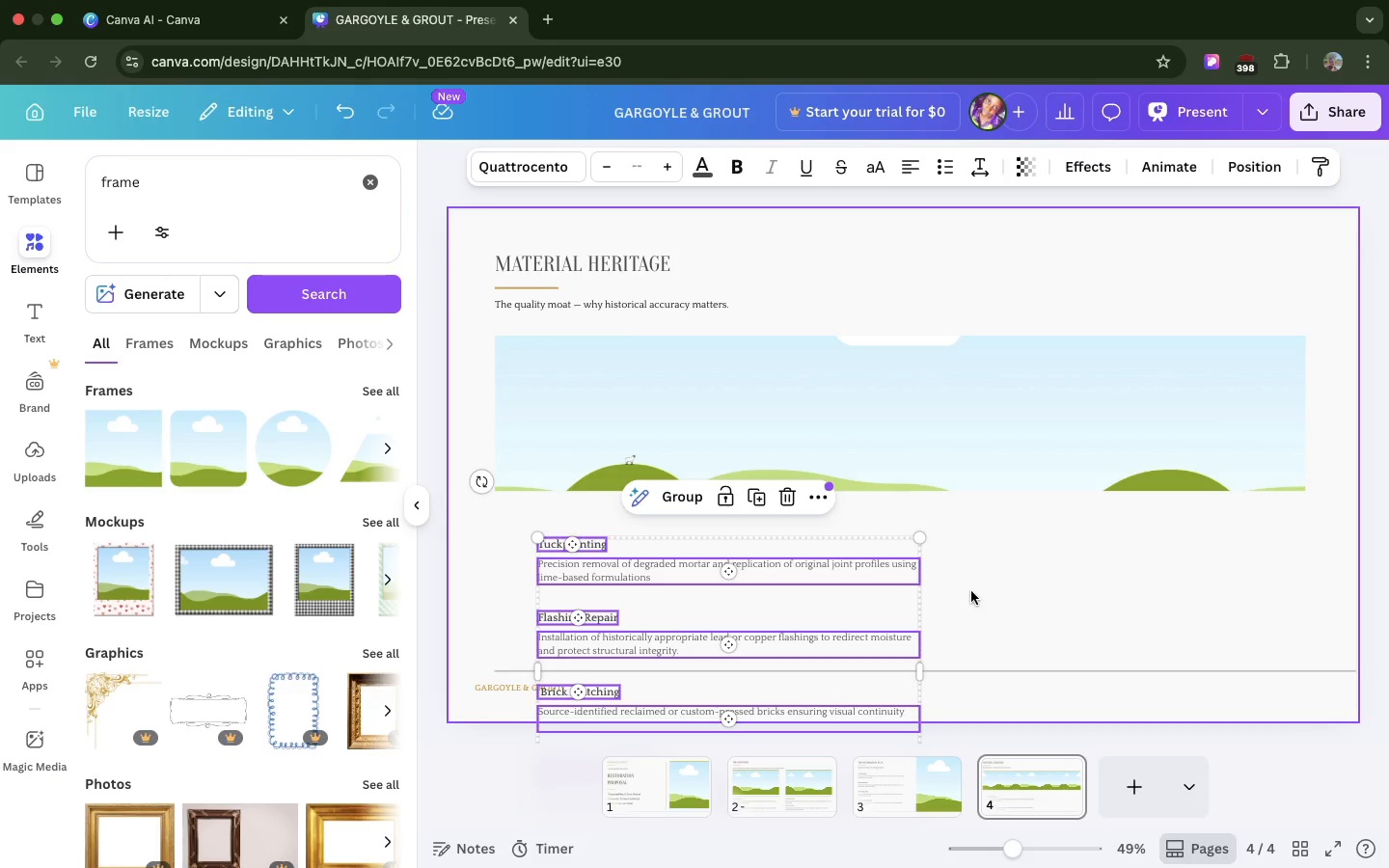 
left_click([971, 591])
 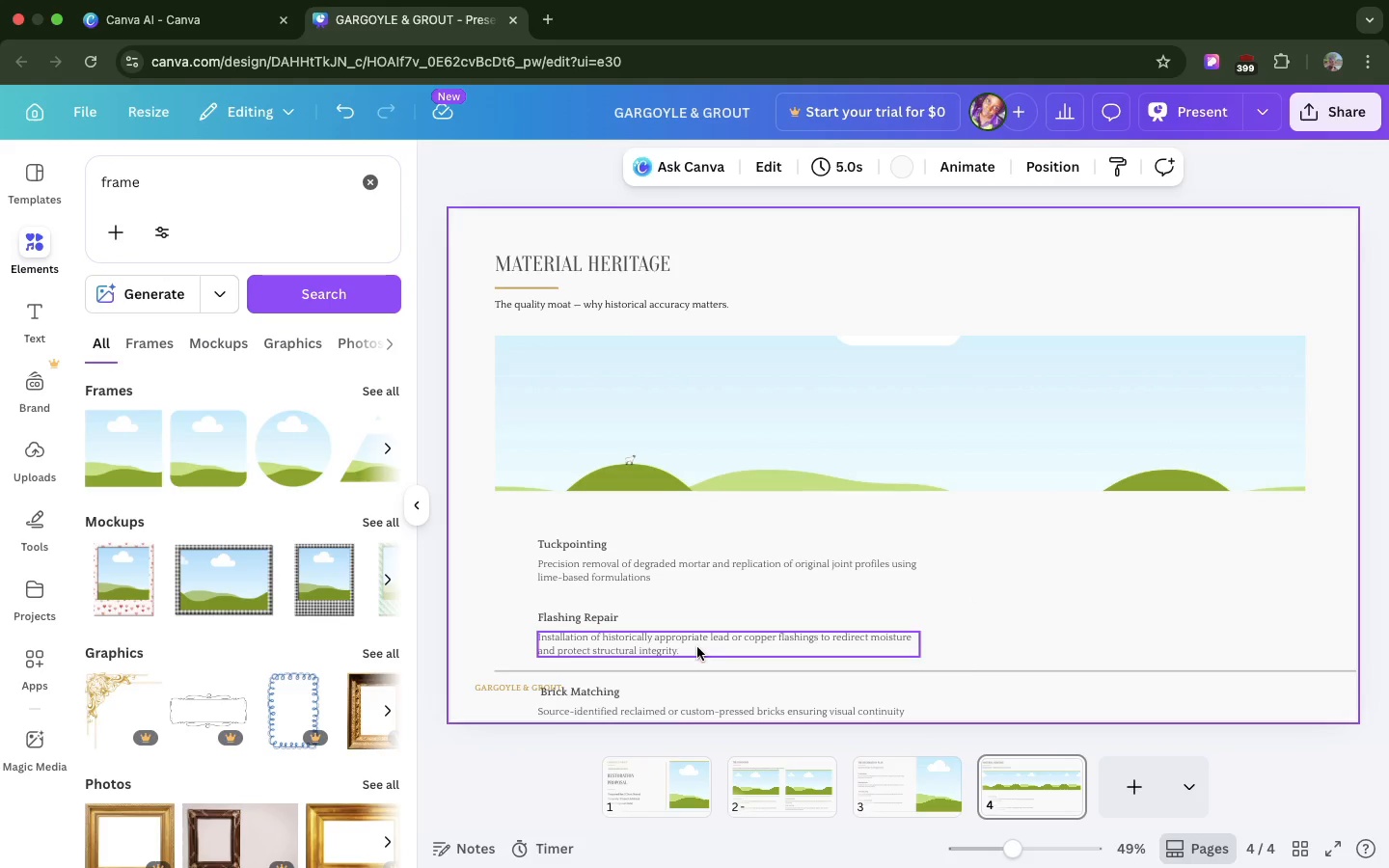 
left_click([697, 647])
 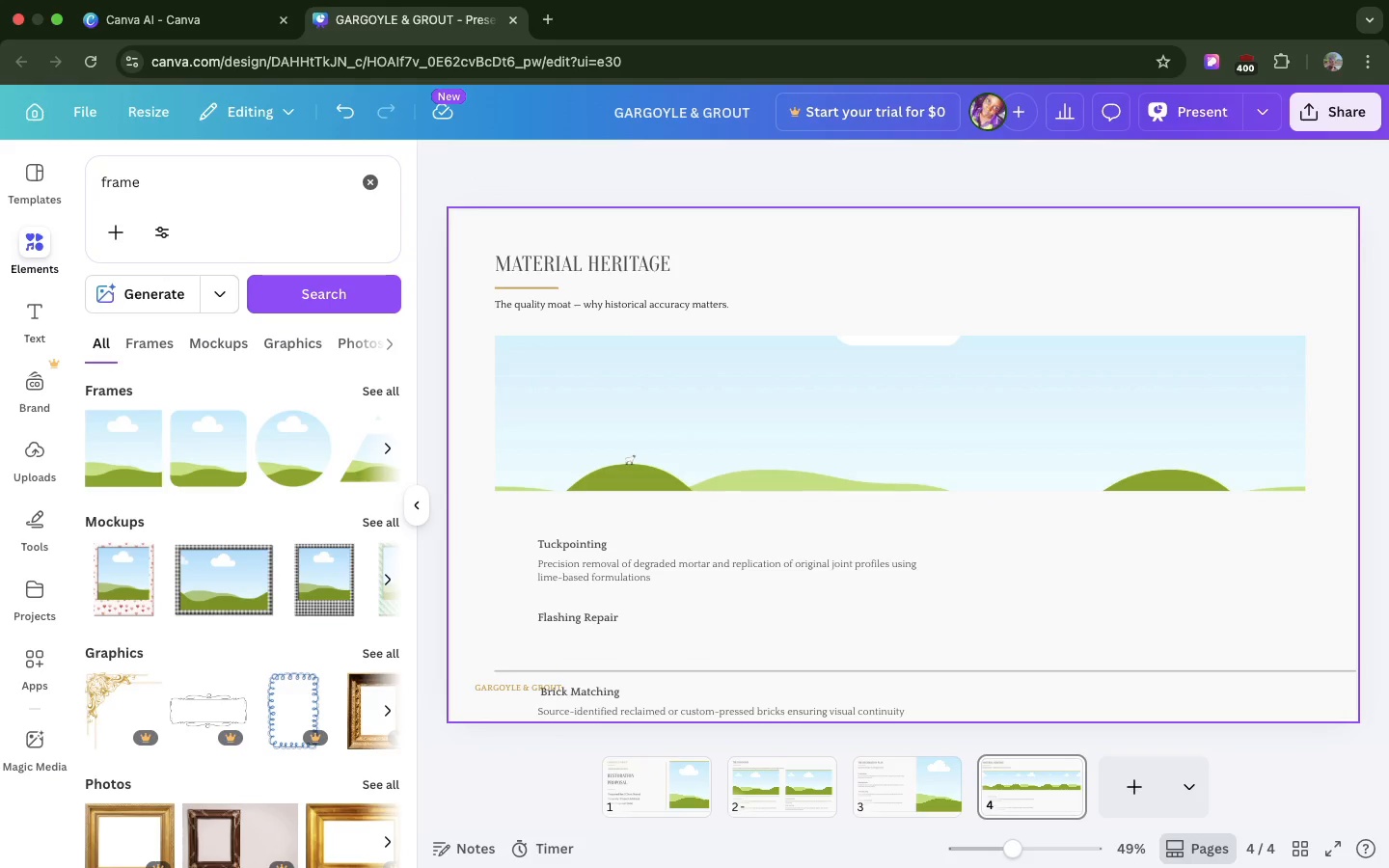 
key(Backspace)
 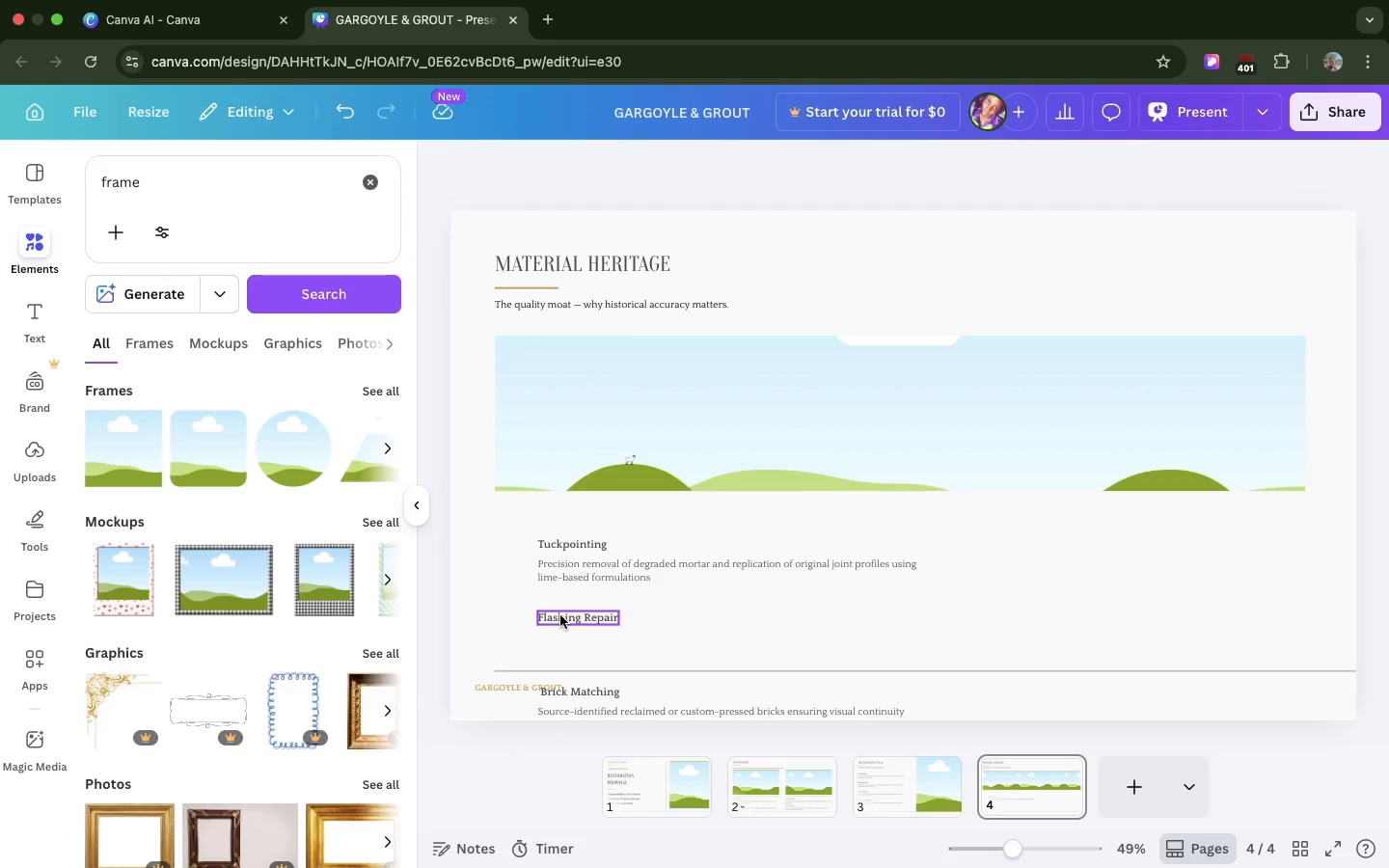 
left_click([560, 615])
 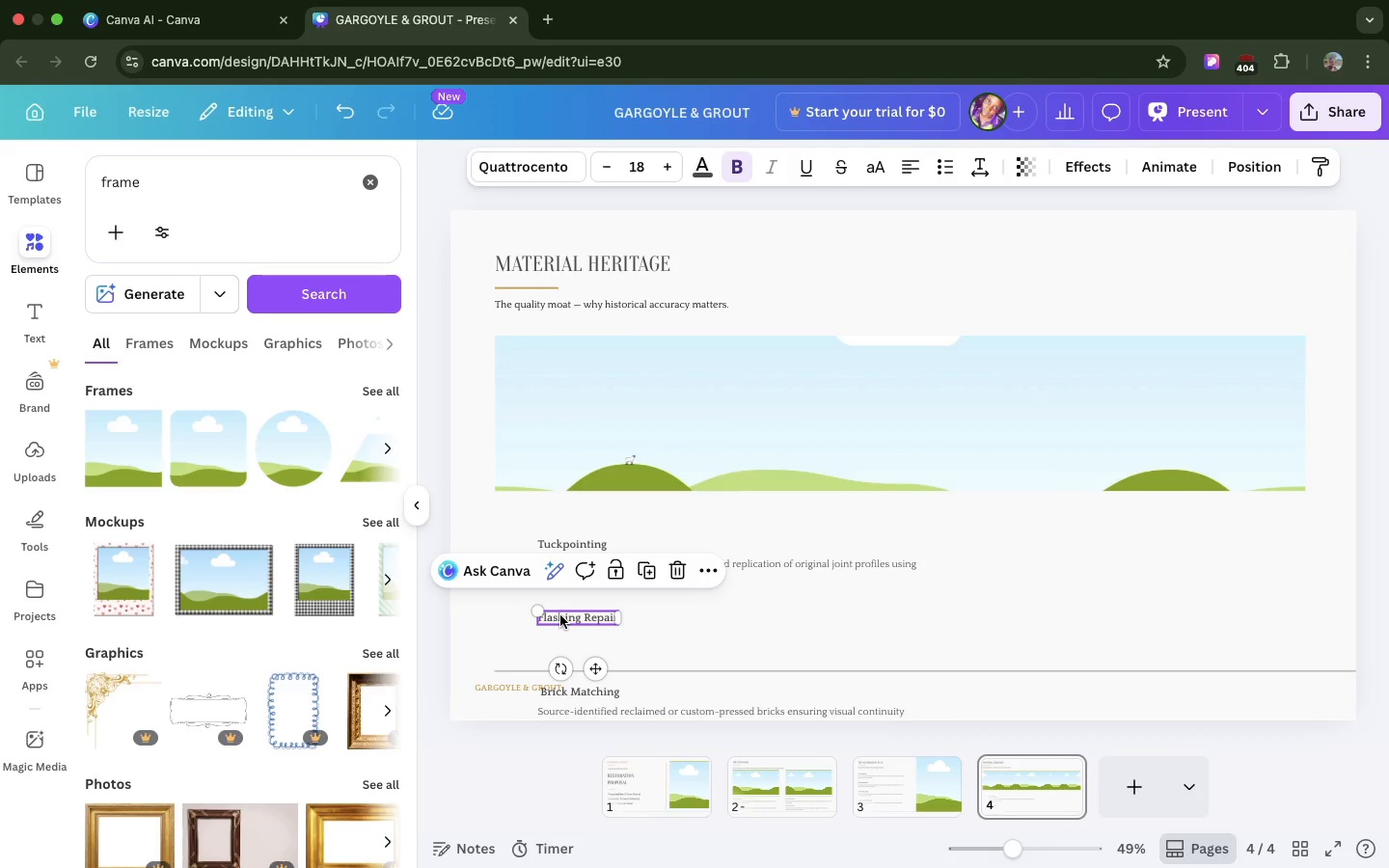 
key(Enter)
 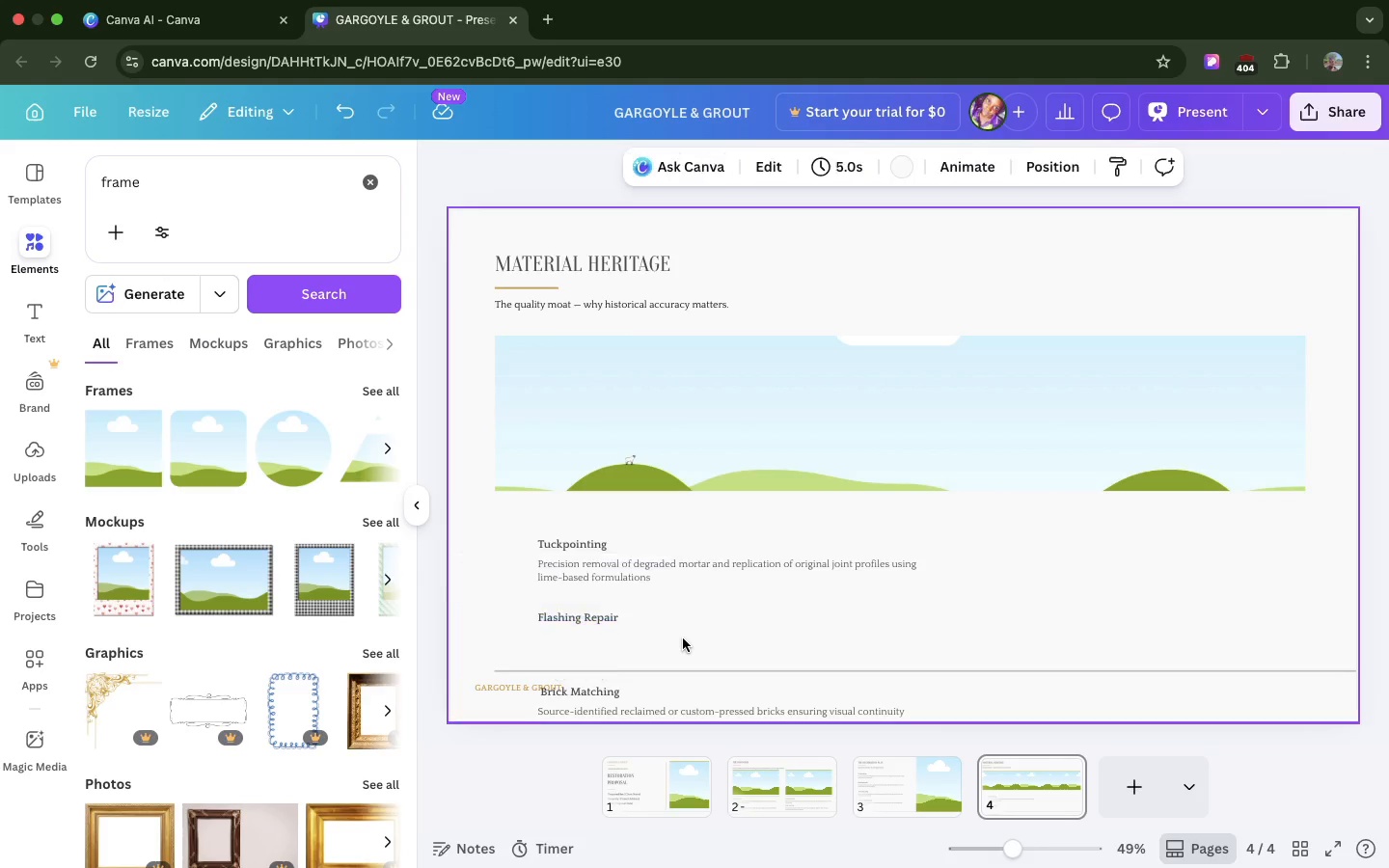 
left_click([683, 638])
 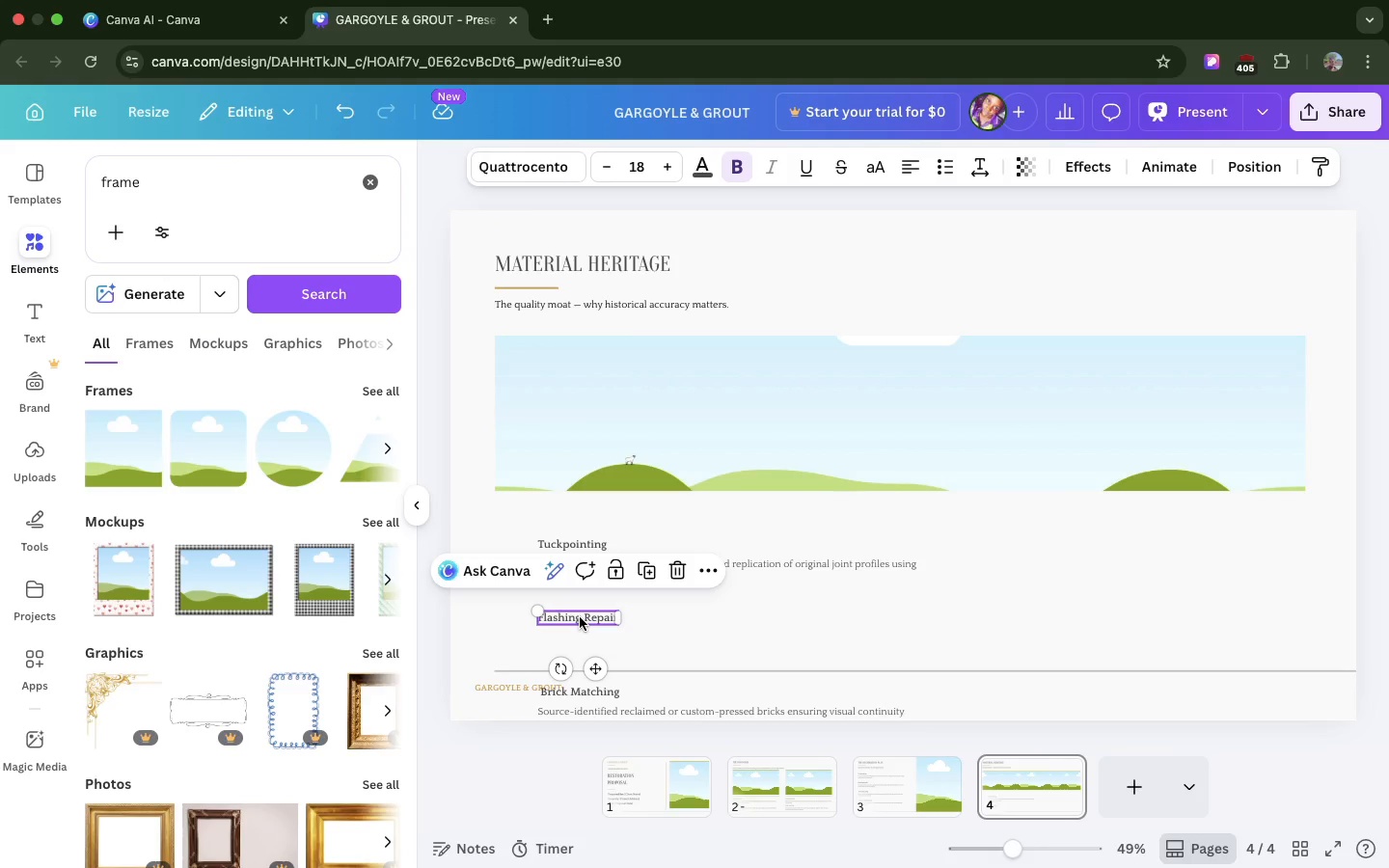 
left_click([580, 617])
 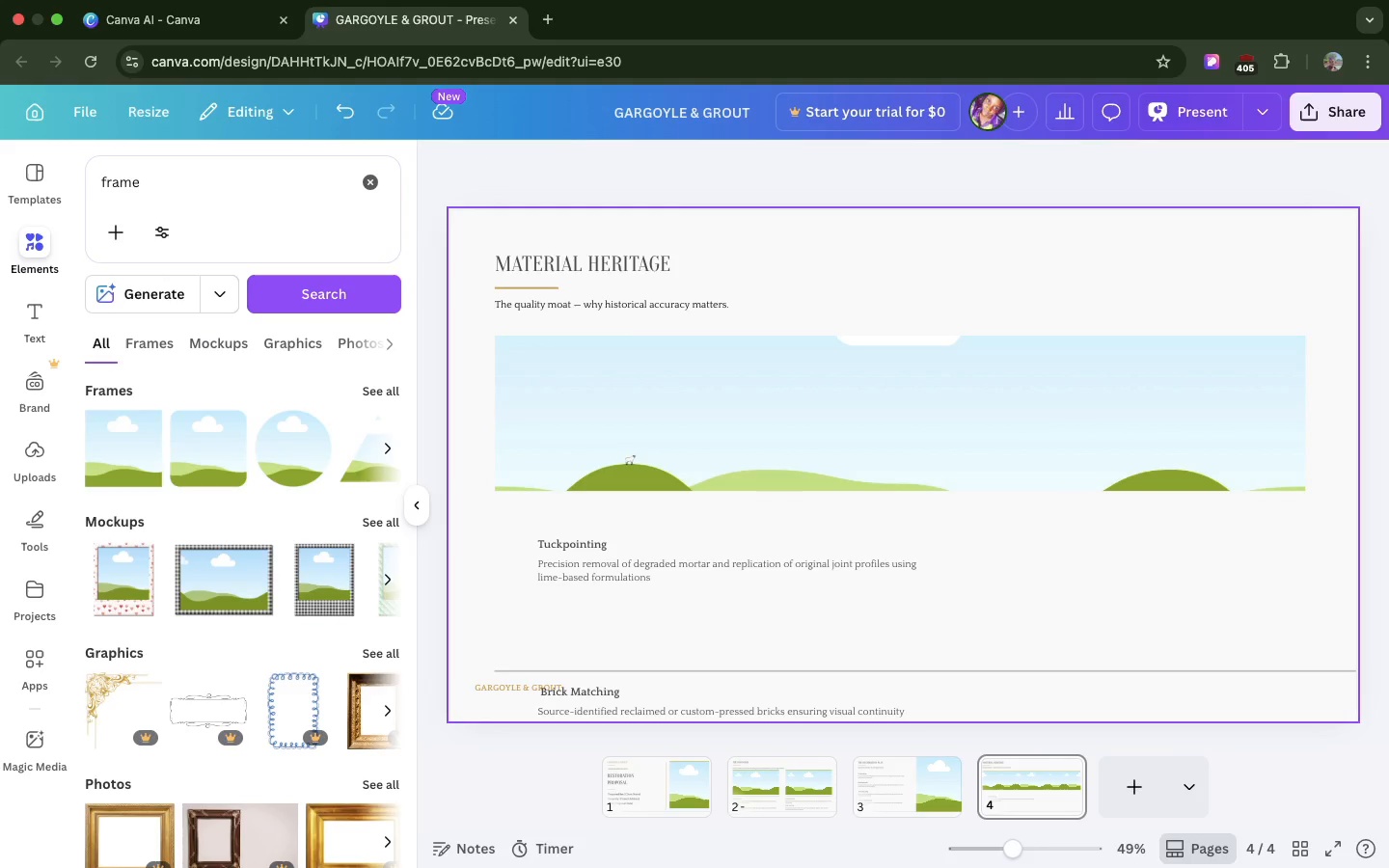 
key(Backspace)
 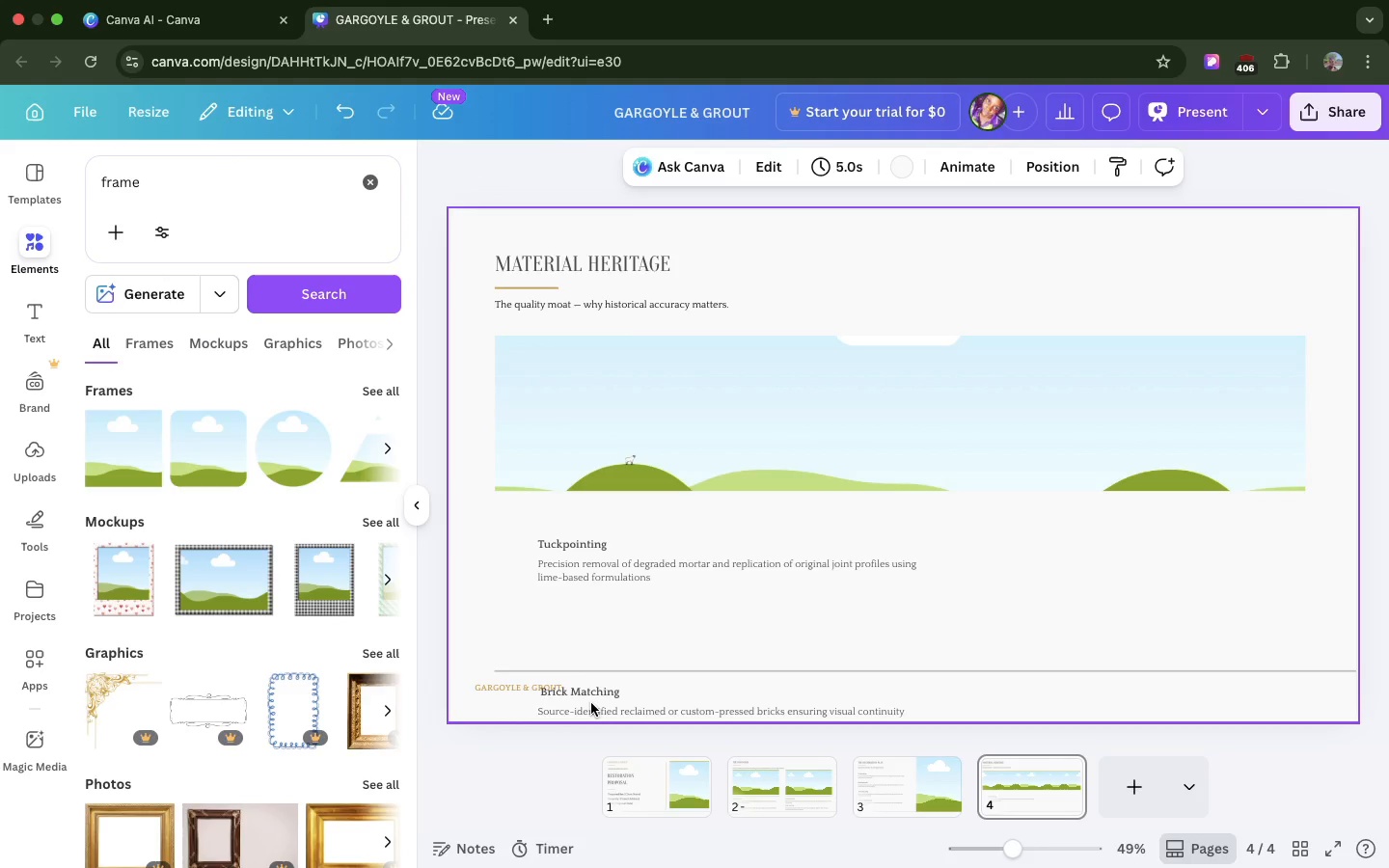 
left_click([591, 703])
 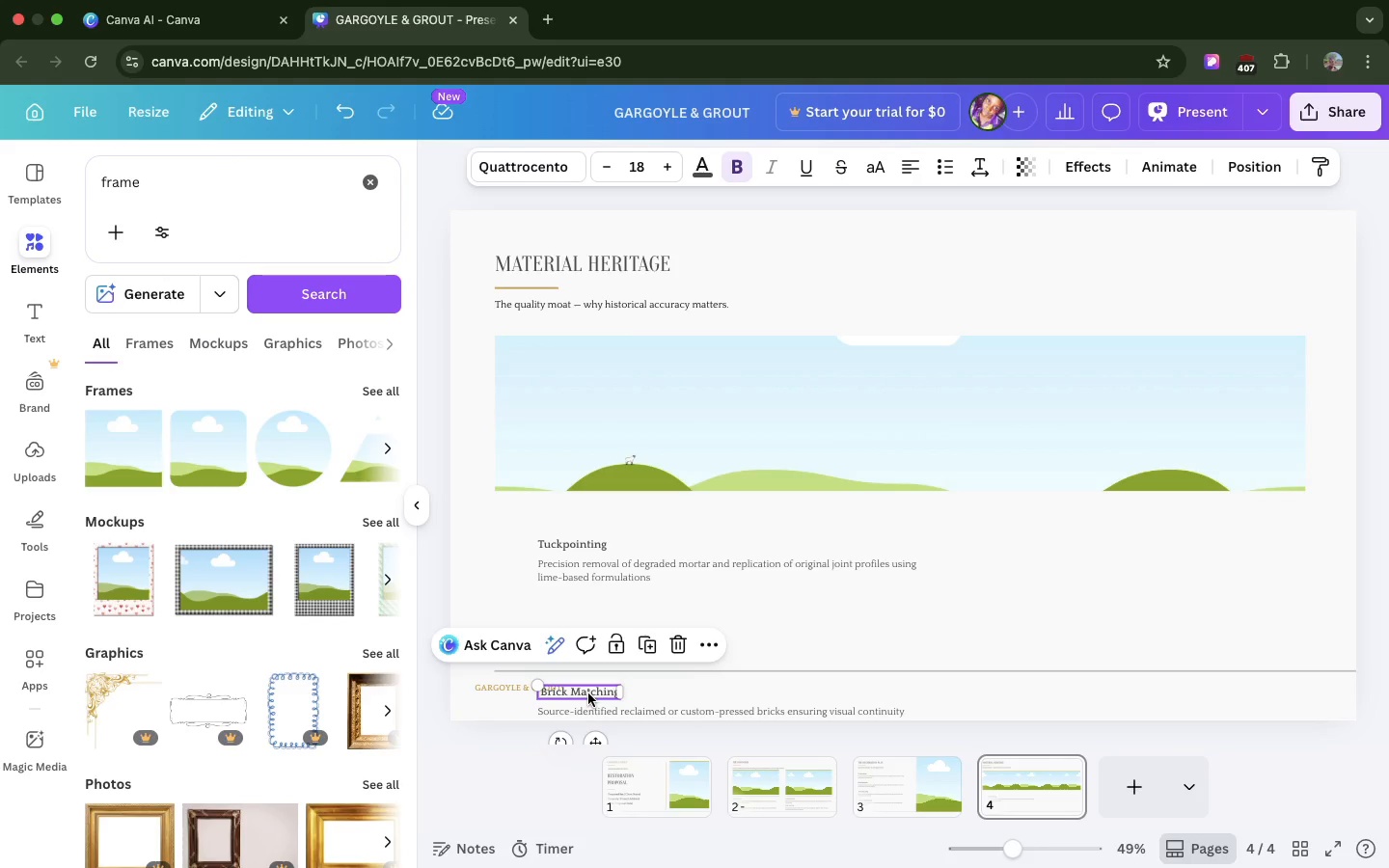 
left_click([588, 693])
 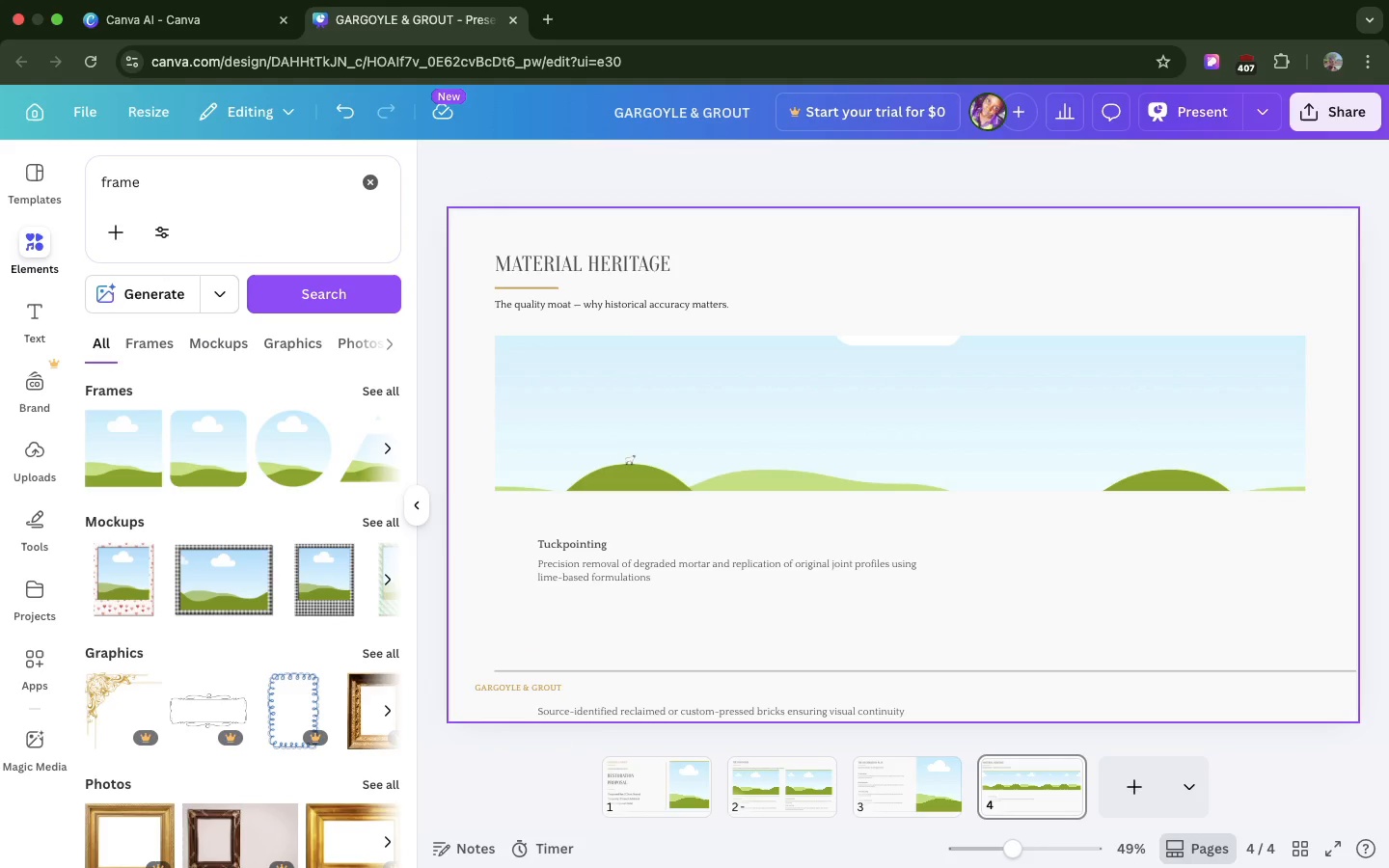 
key(Backspace)
 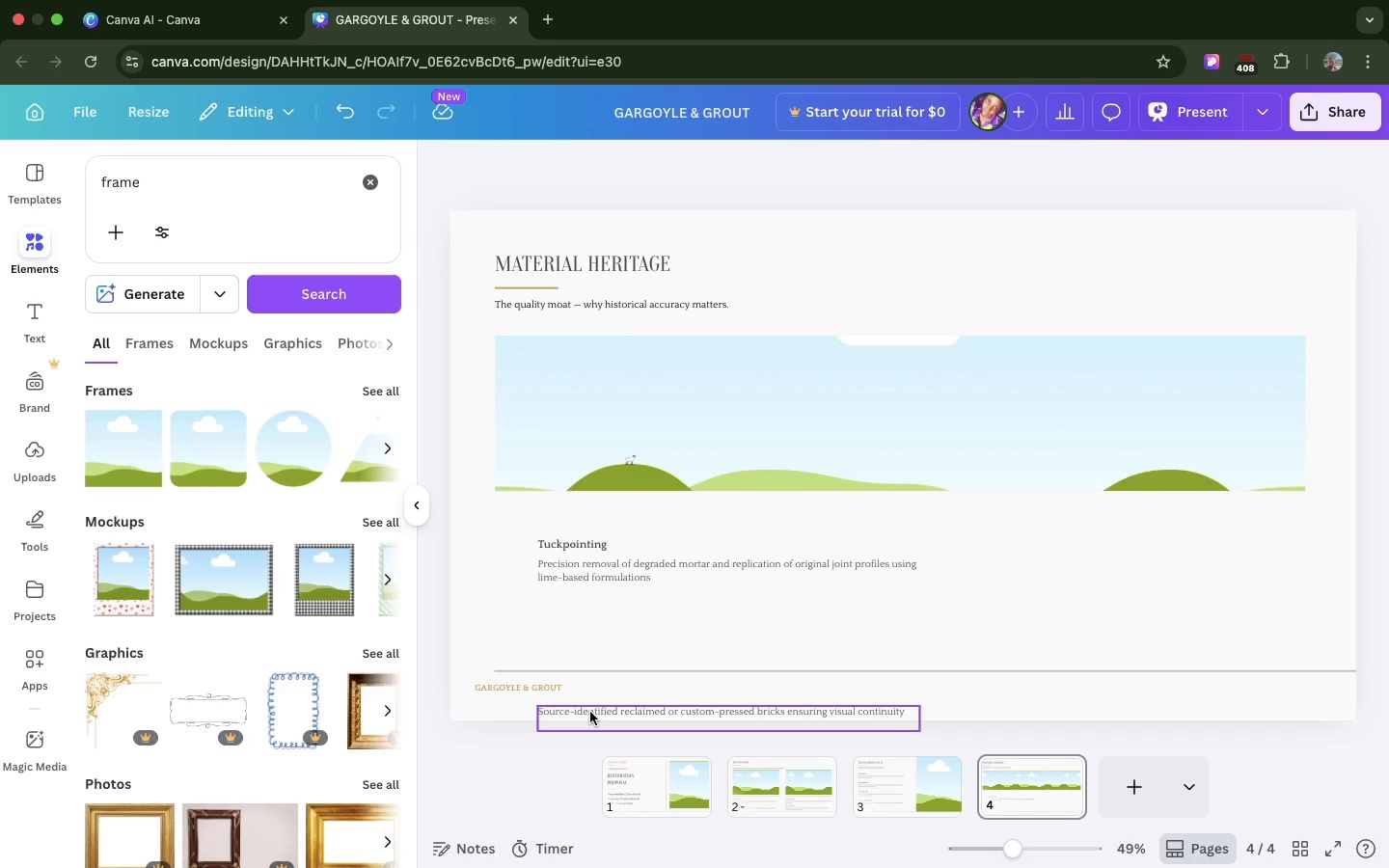 
left_click([590, 712])
 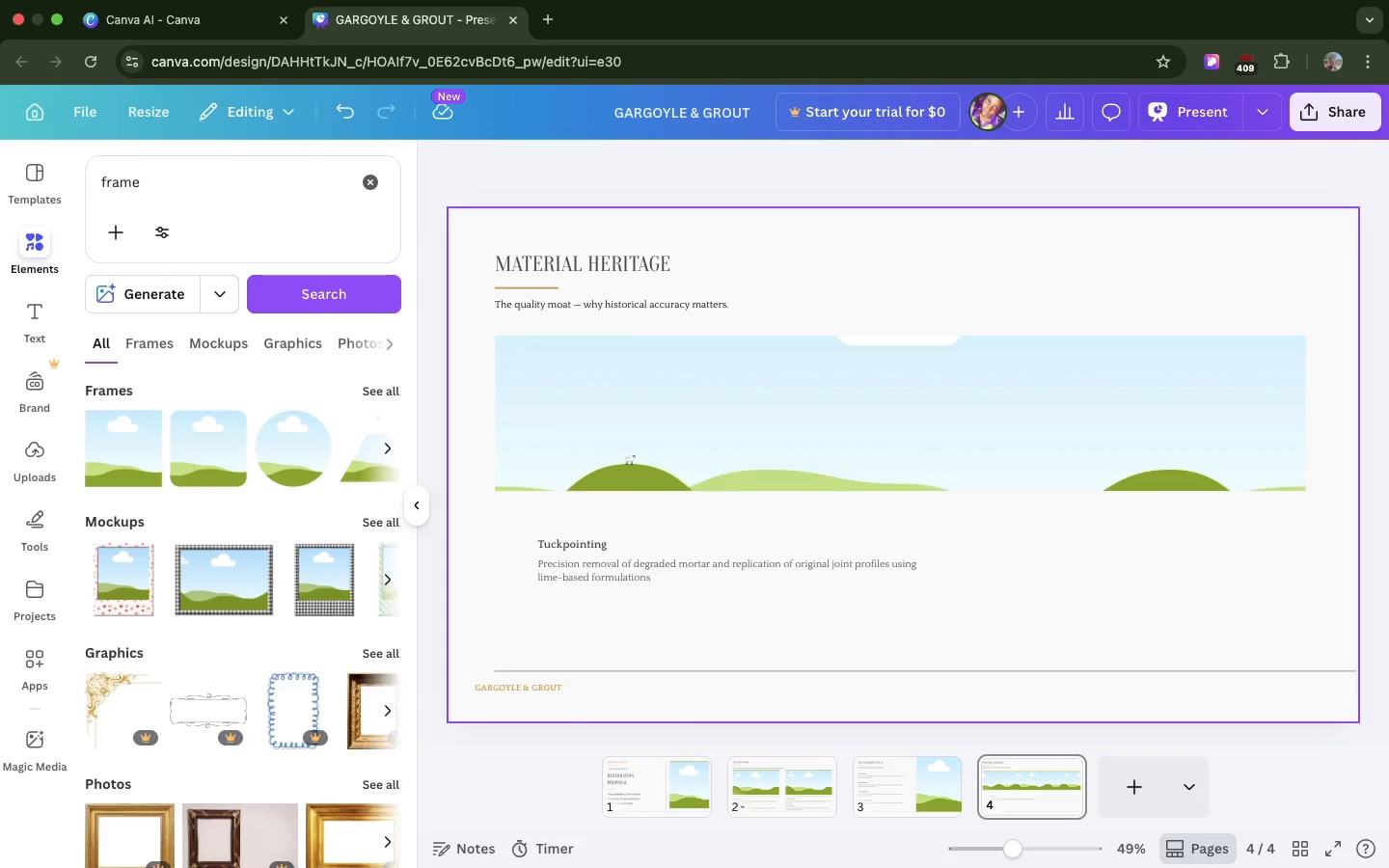 
key(Backspace)
 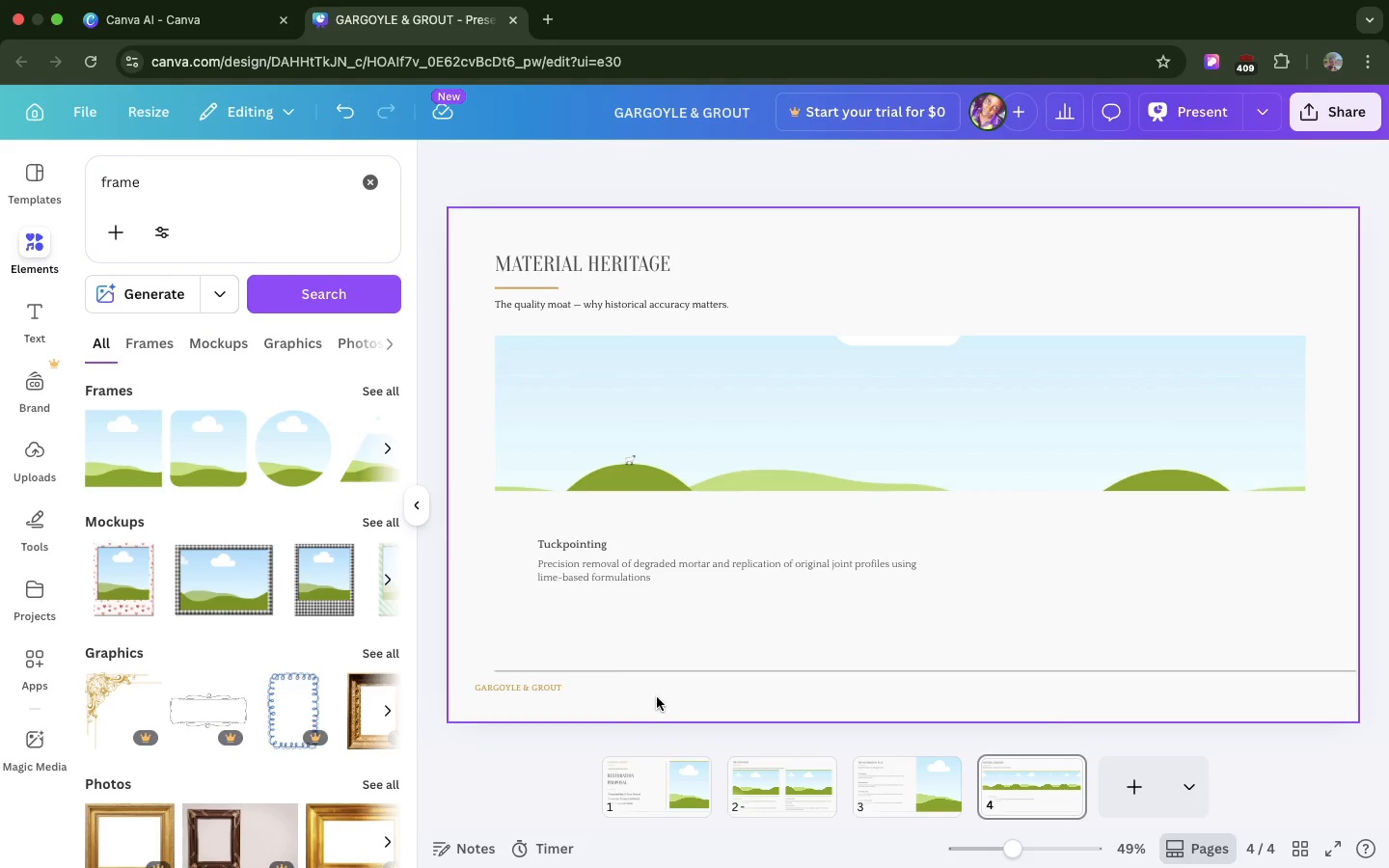 
left_click([657, 697])
 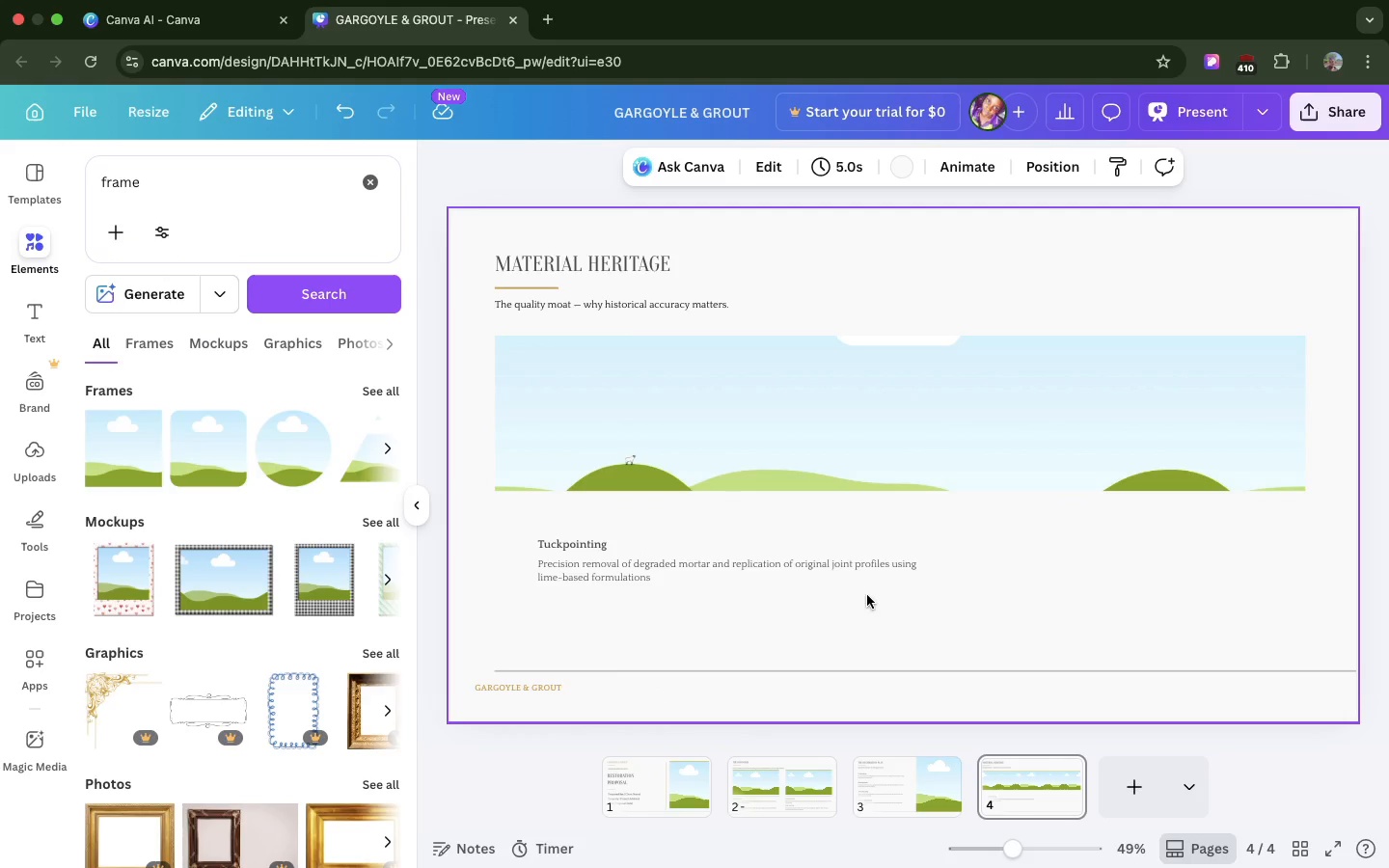 
left_click_drag(start_coordinate=[883, 612], to_coordinate=[545, 541])
 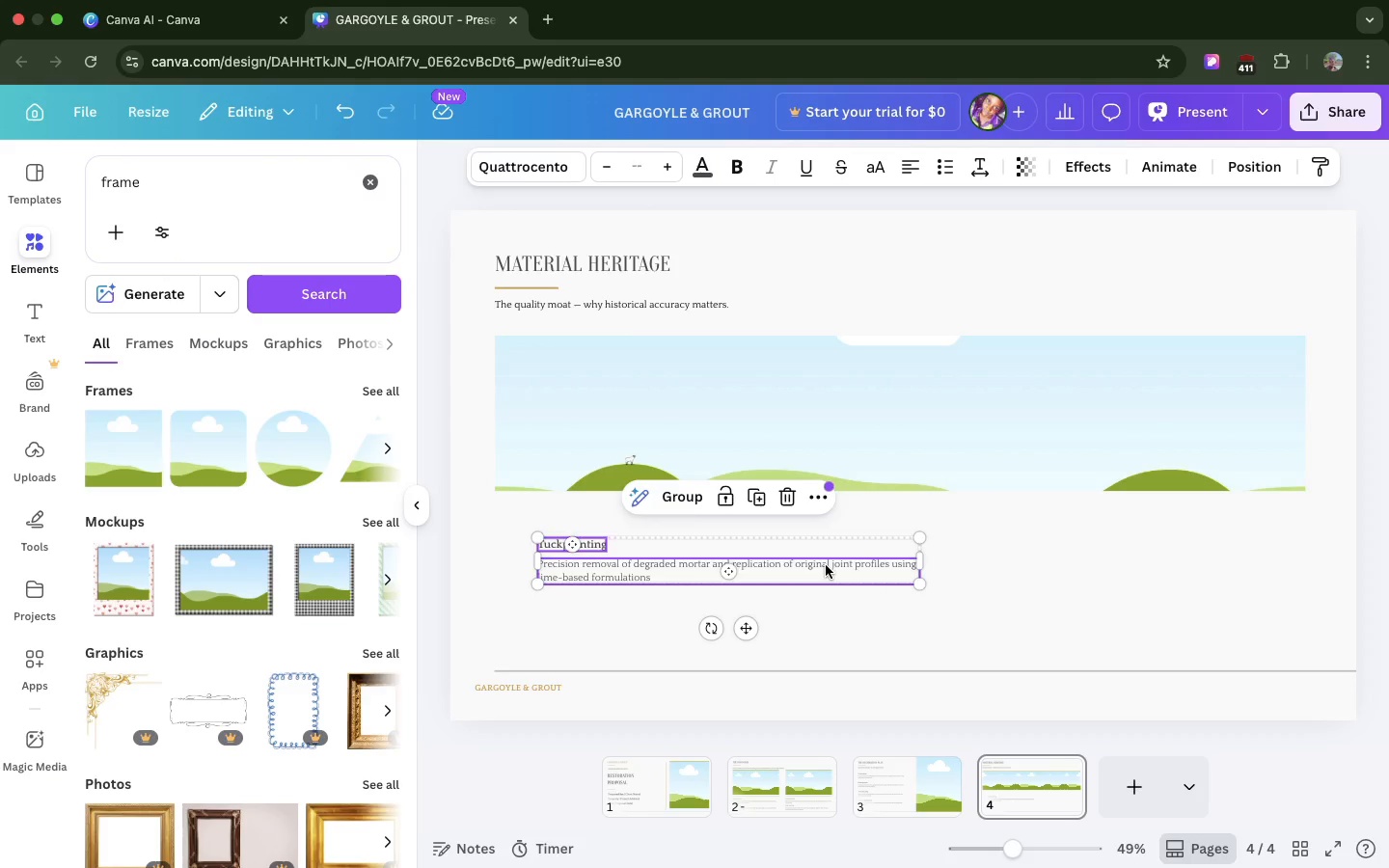 
left_click([826, 565])
 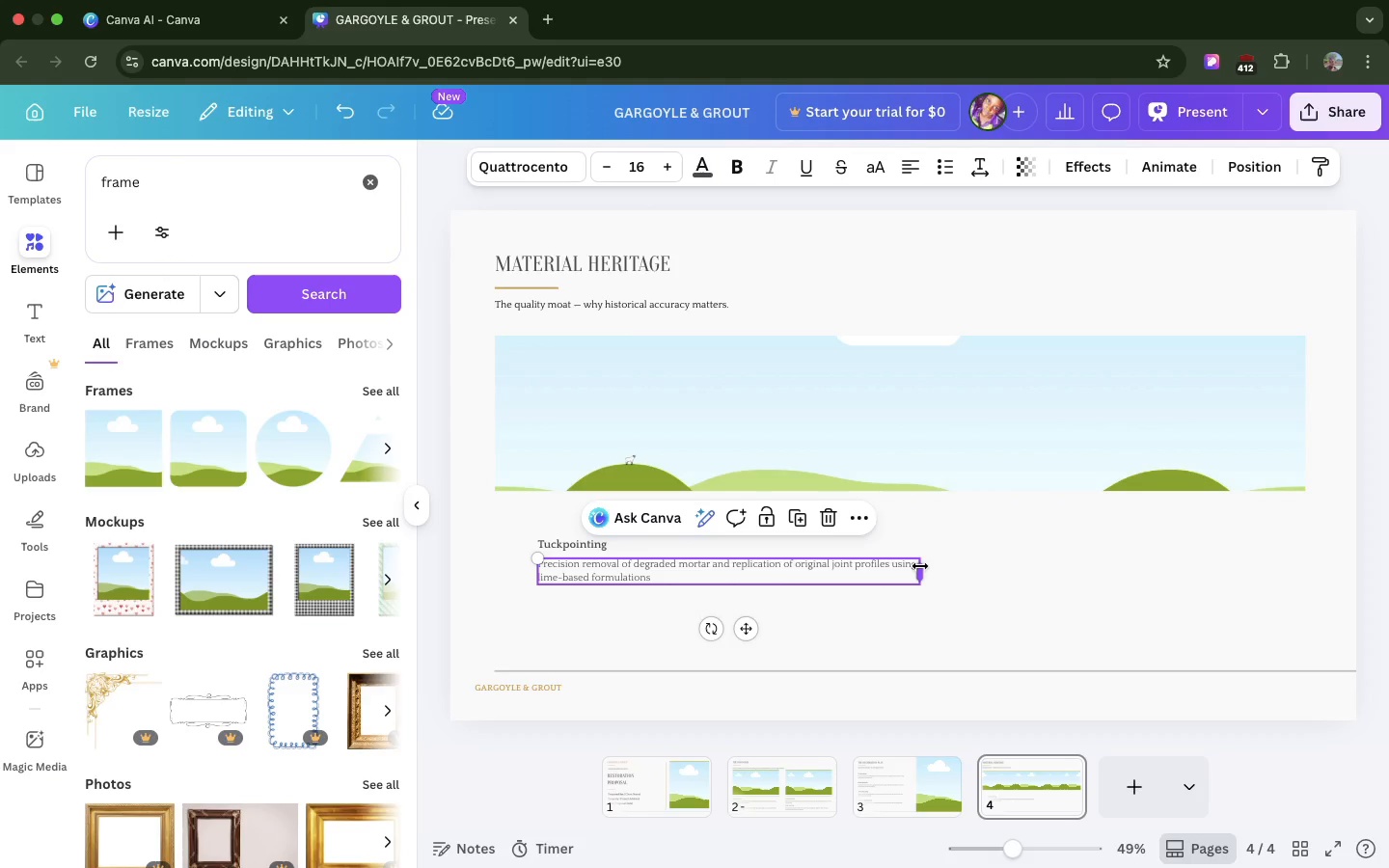 
left_click_drag(start_coordinate=[920, 566], to_coordinate=[699, 560])
 